 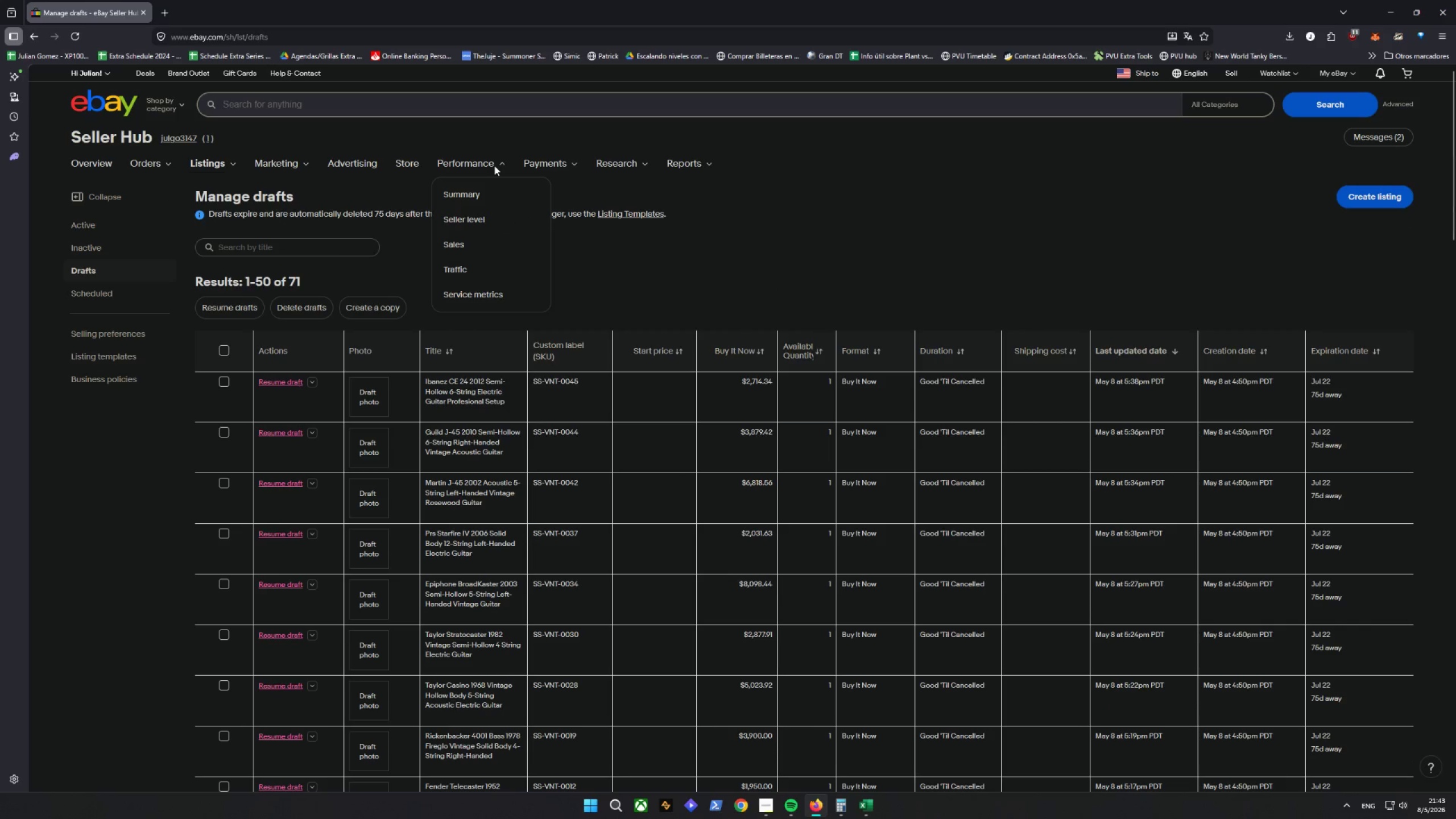 
mouse_move([134, 162])
 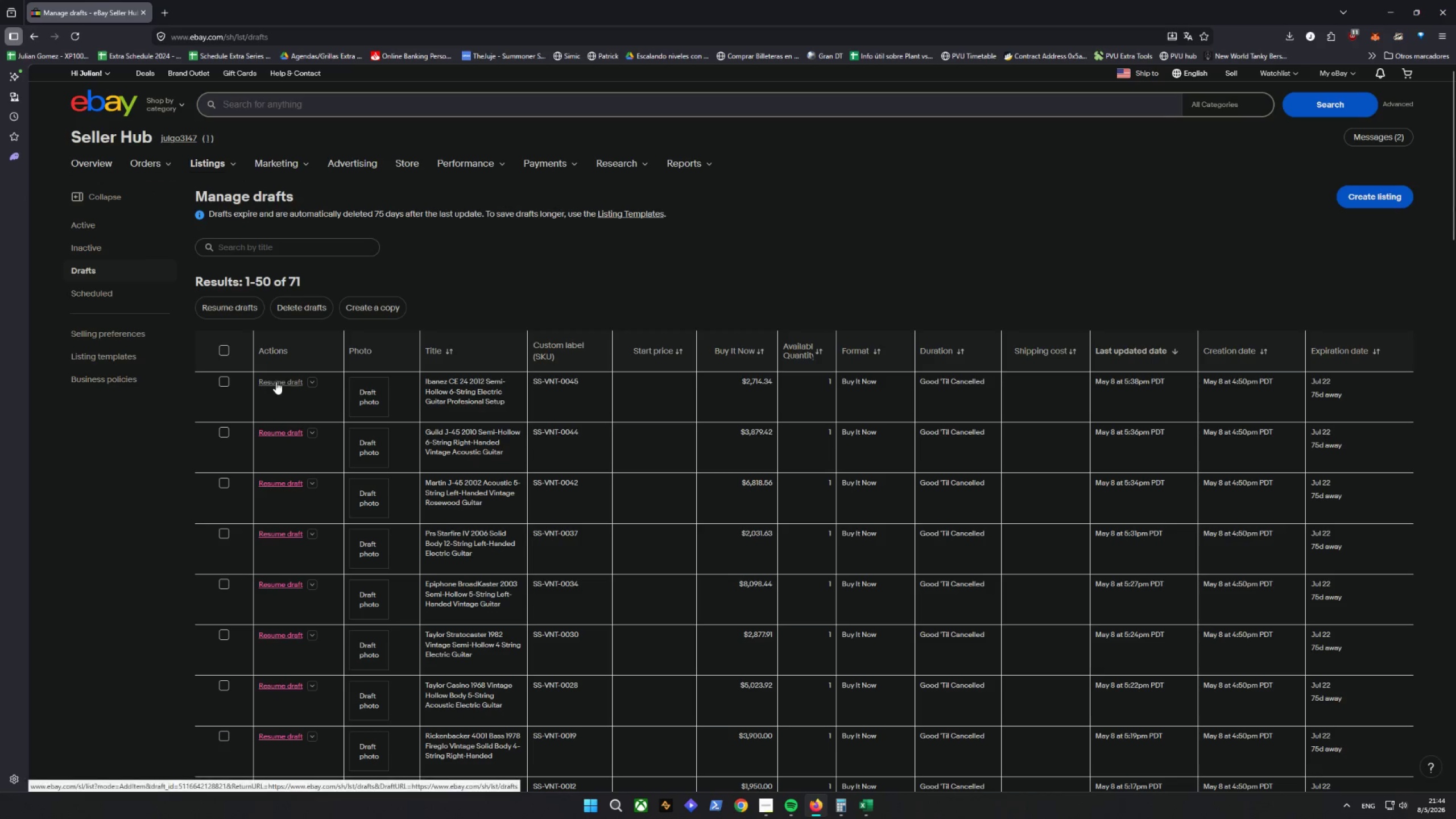 
left_click([276, 382])
 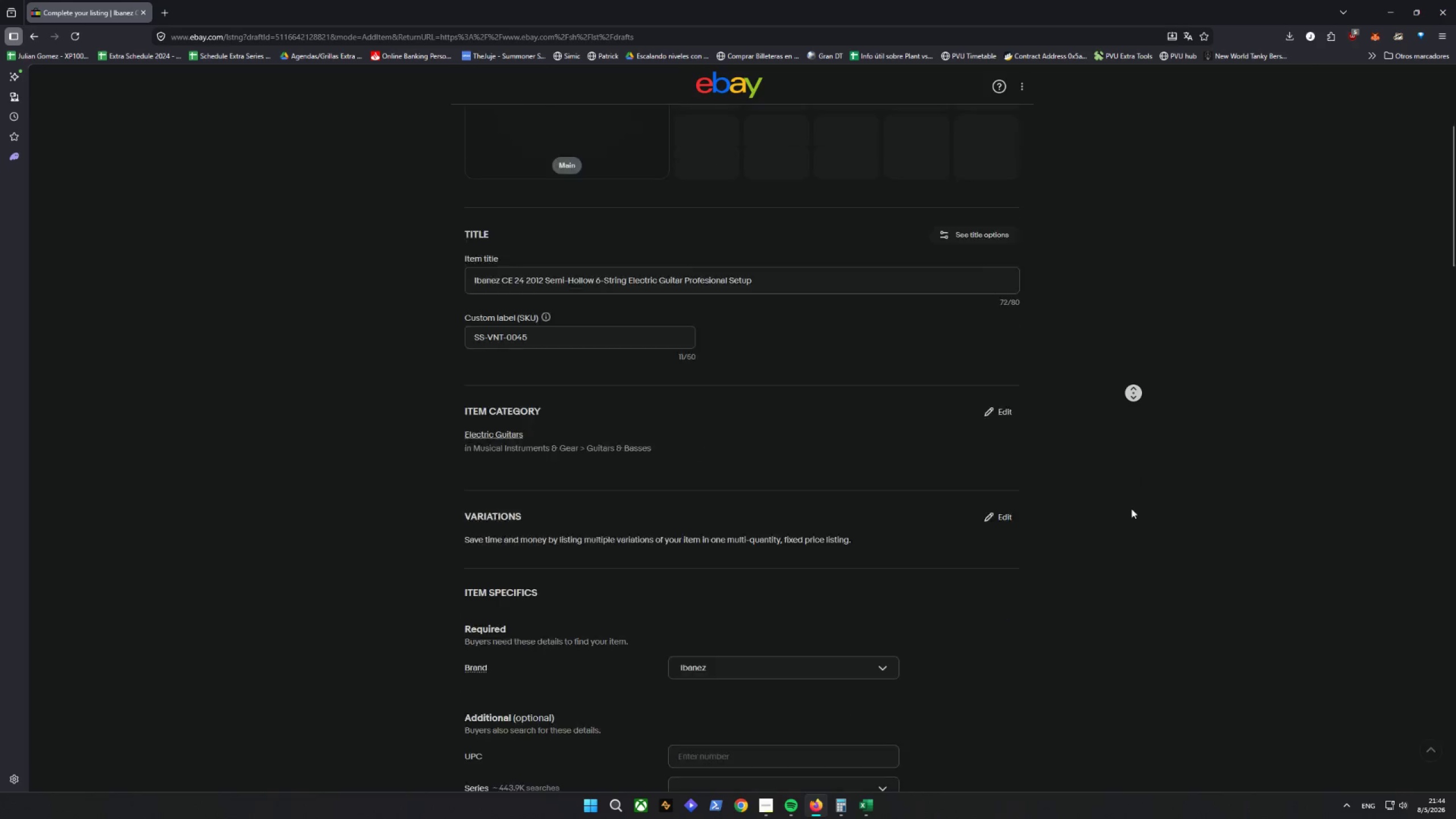 
wait(10.34)
 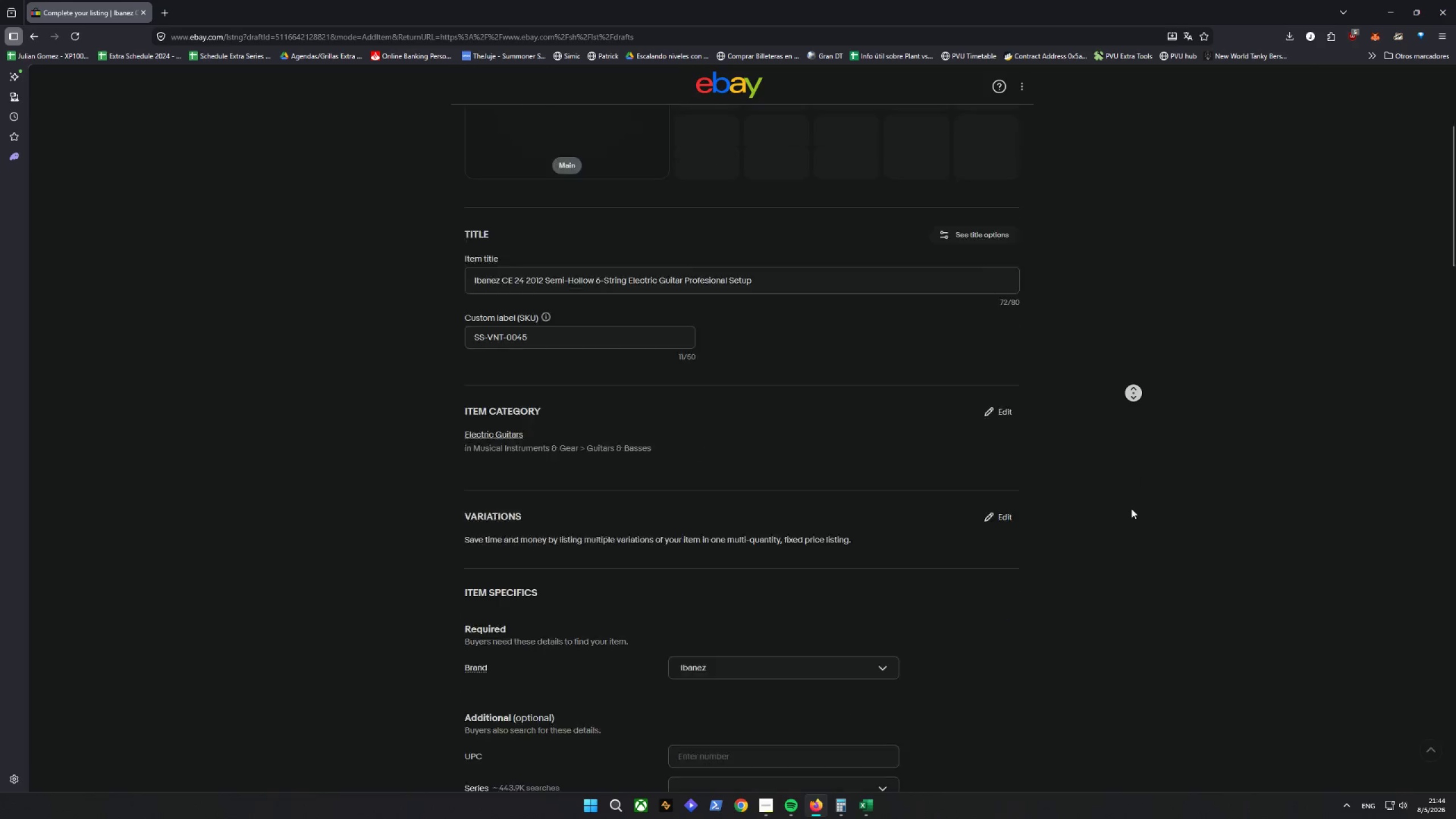 
left_click([741, 555])
 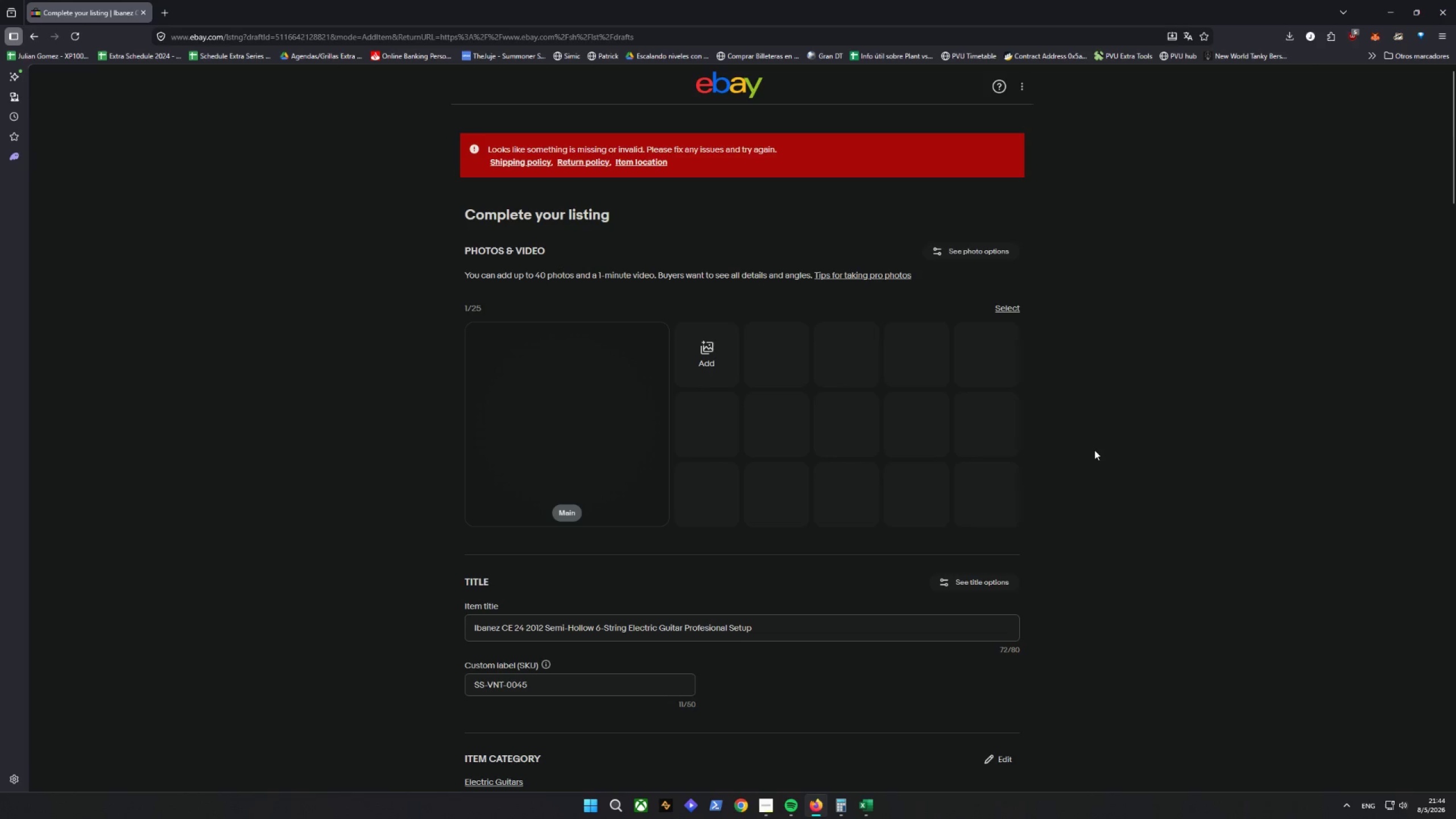 
wait(10.3)
 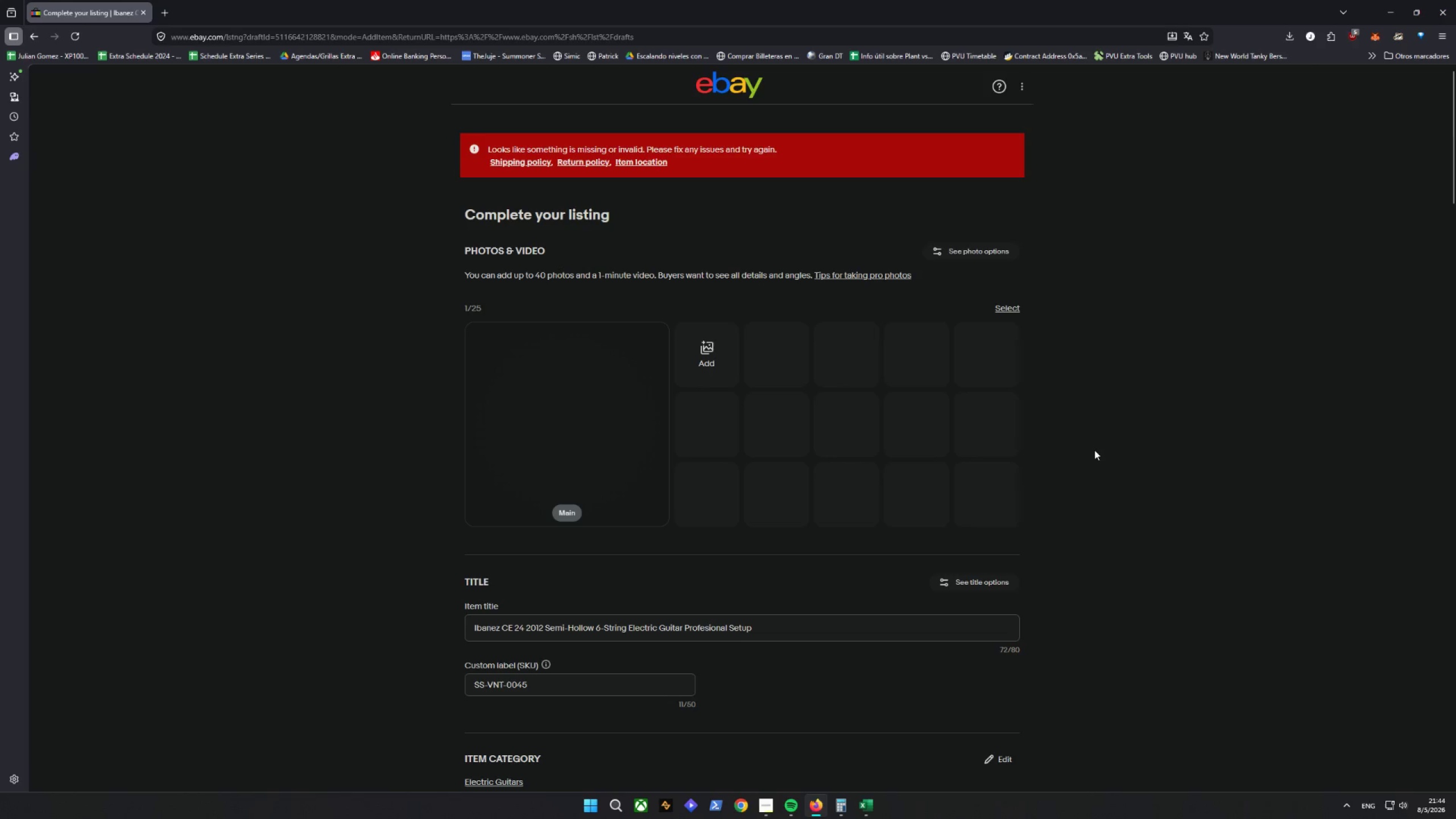 
scroll: coordinate [1074, 447], scroll_direction: down, amount: 3.0
 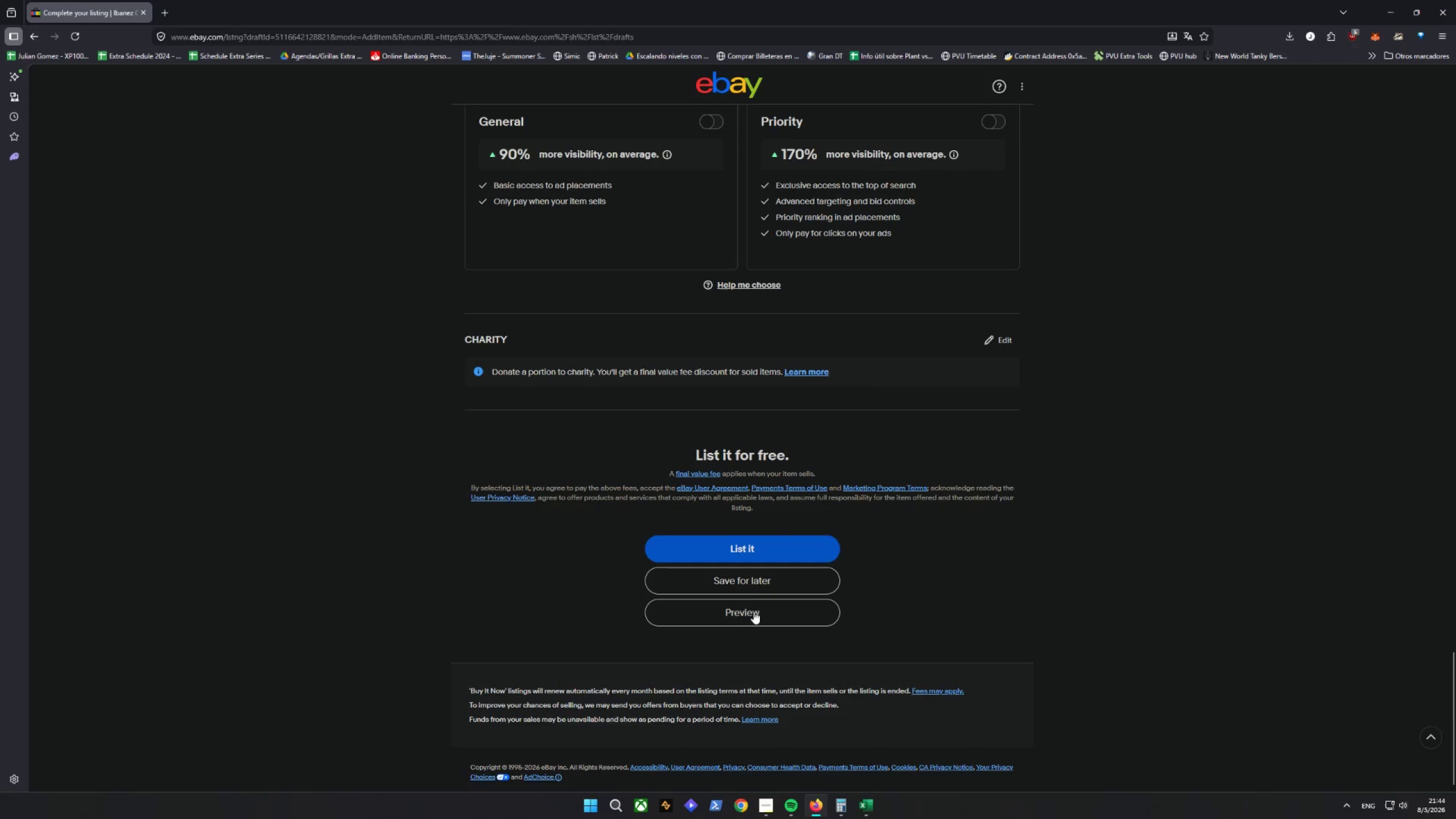 
left_click([753, 614])
 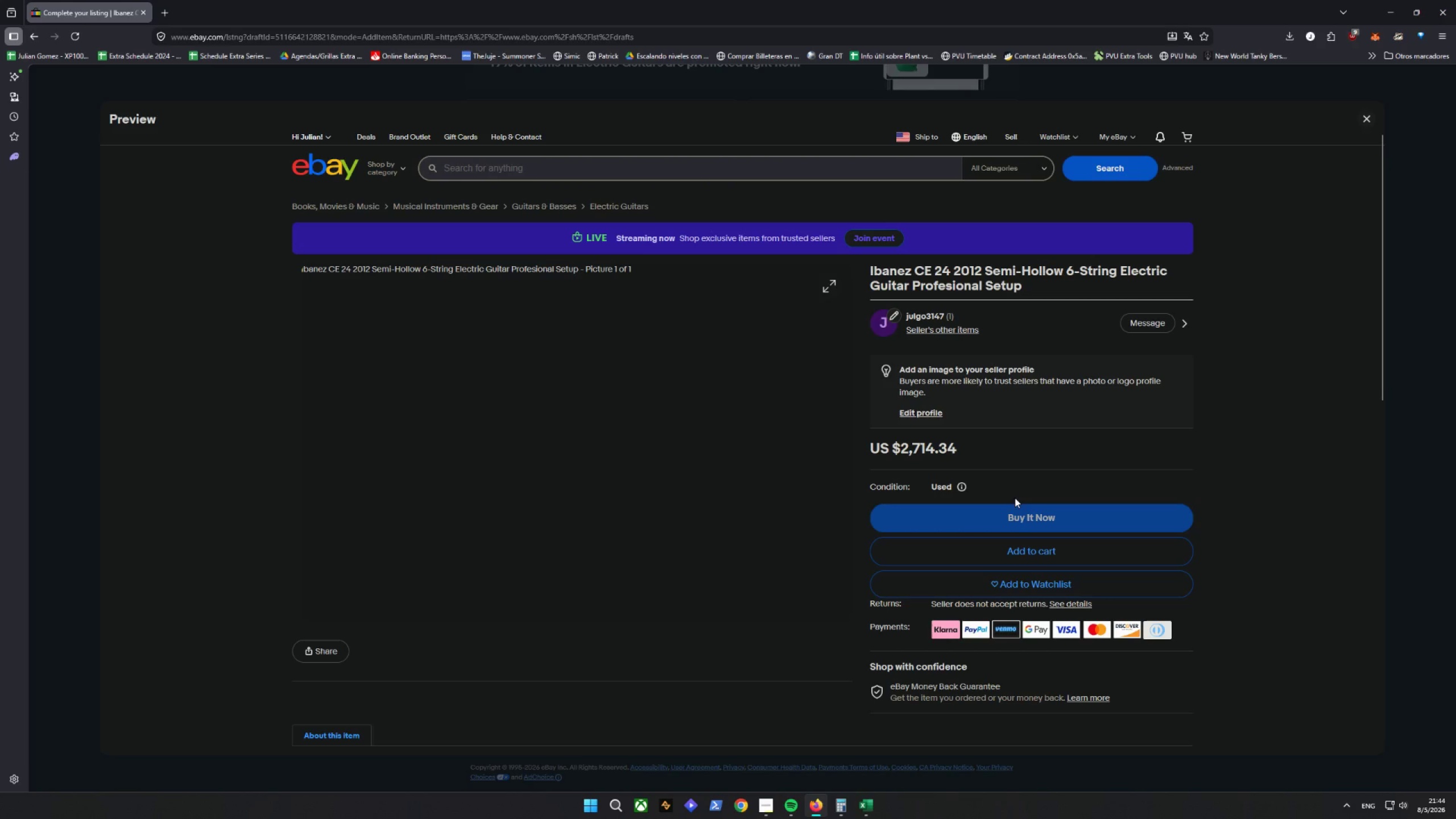 
wait(7.33)
 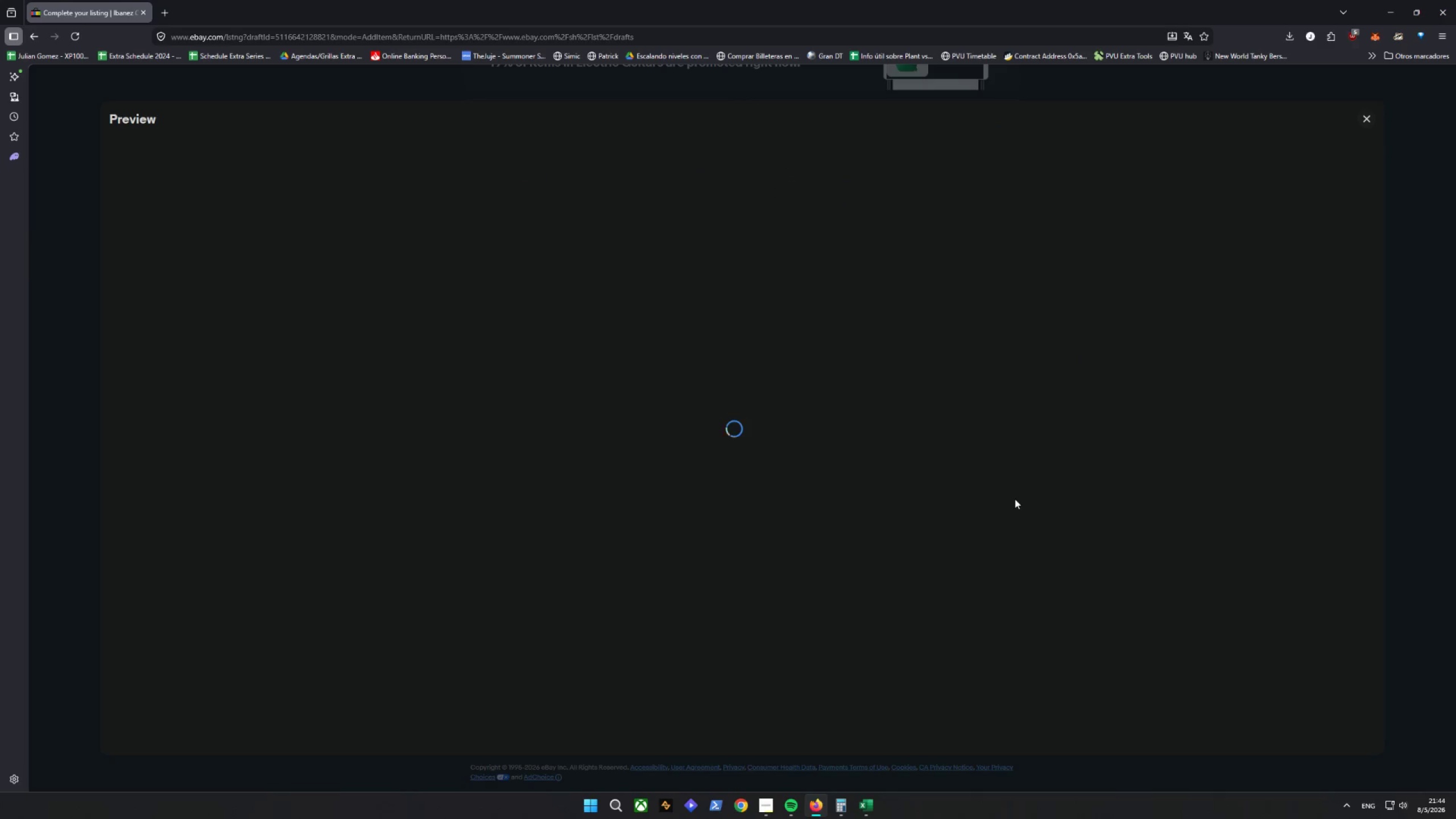 
scroll: coordinate [1027, 483], scroll_direction: down, amount: 15.0
 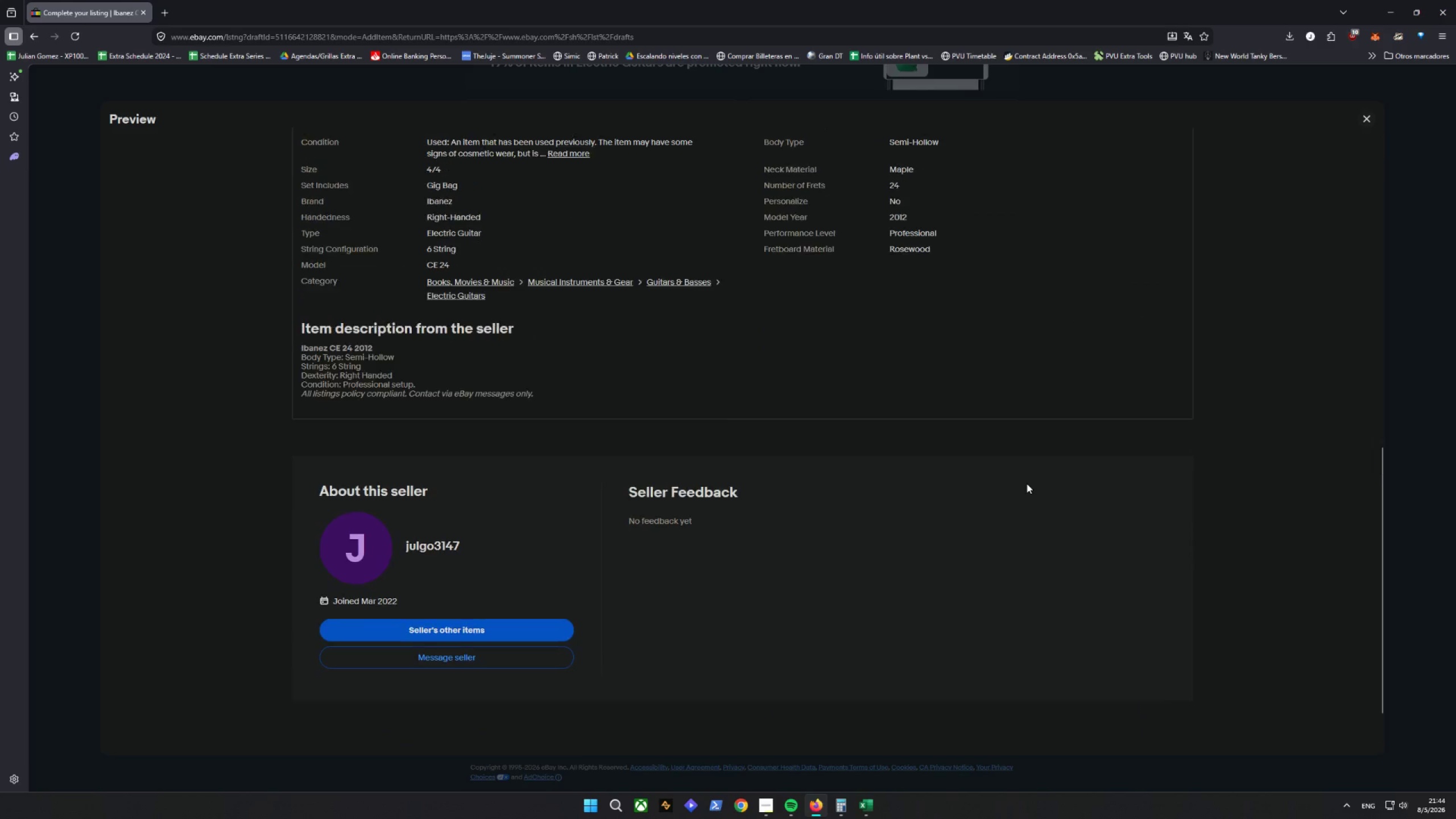 
scroll: coordinate [1027, 483], scroll_direction: up, amount: 2.0
 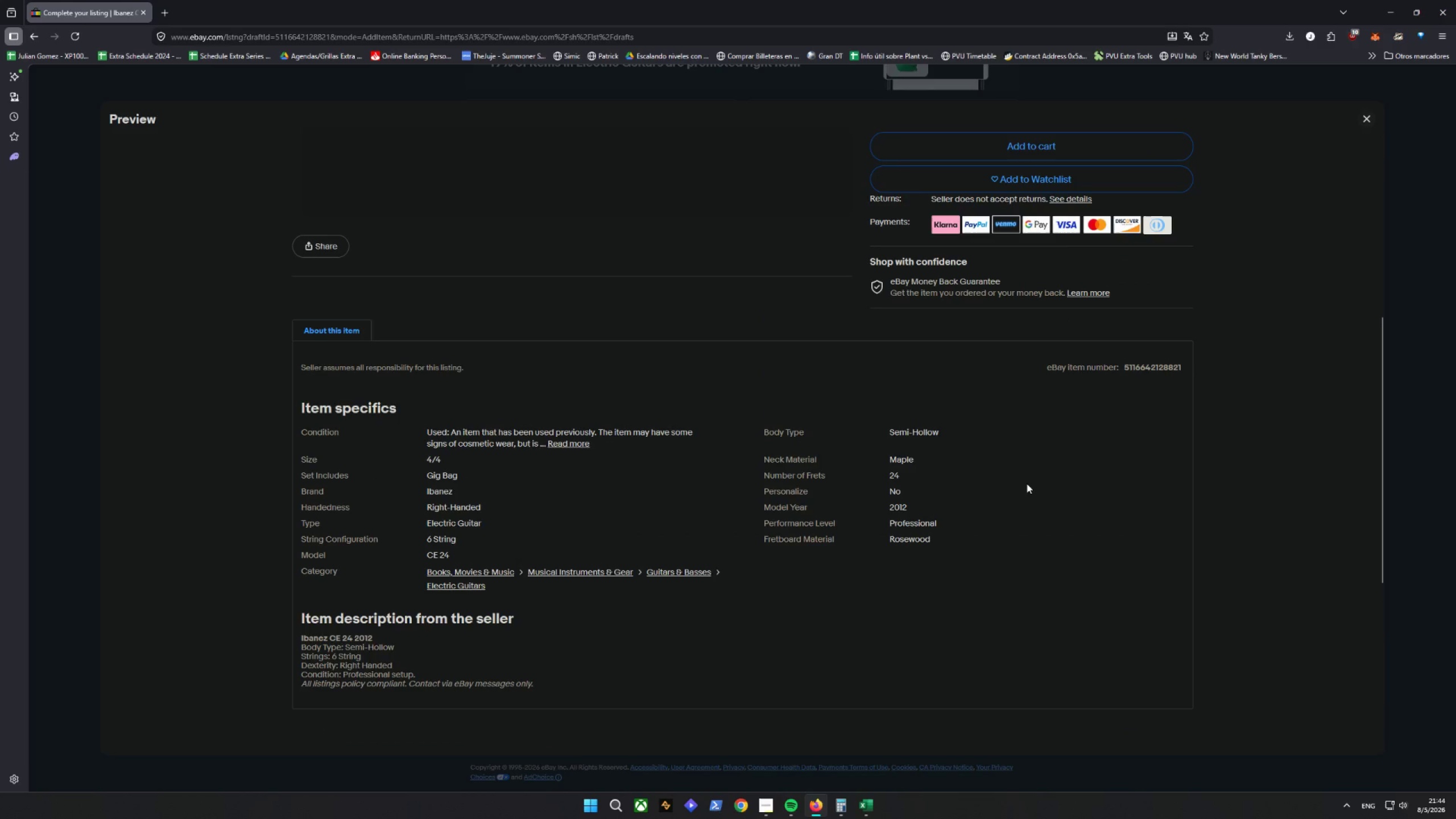 
key(Escape)
 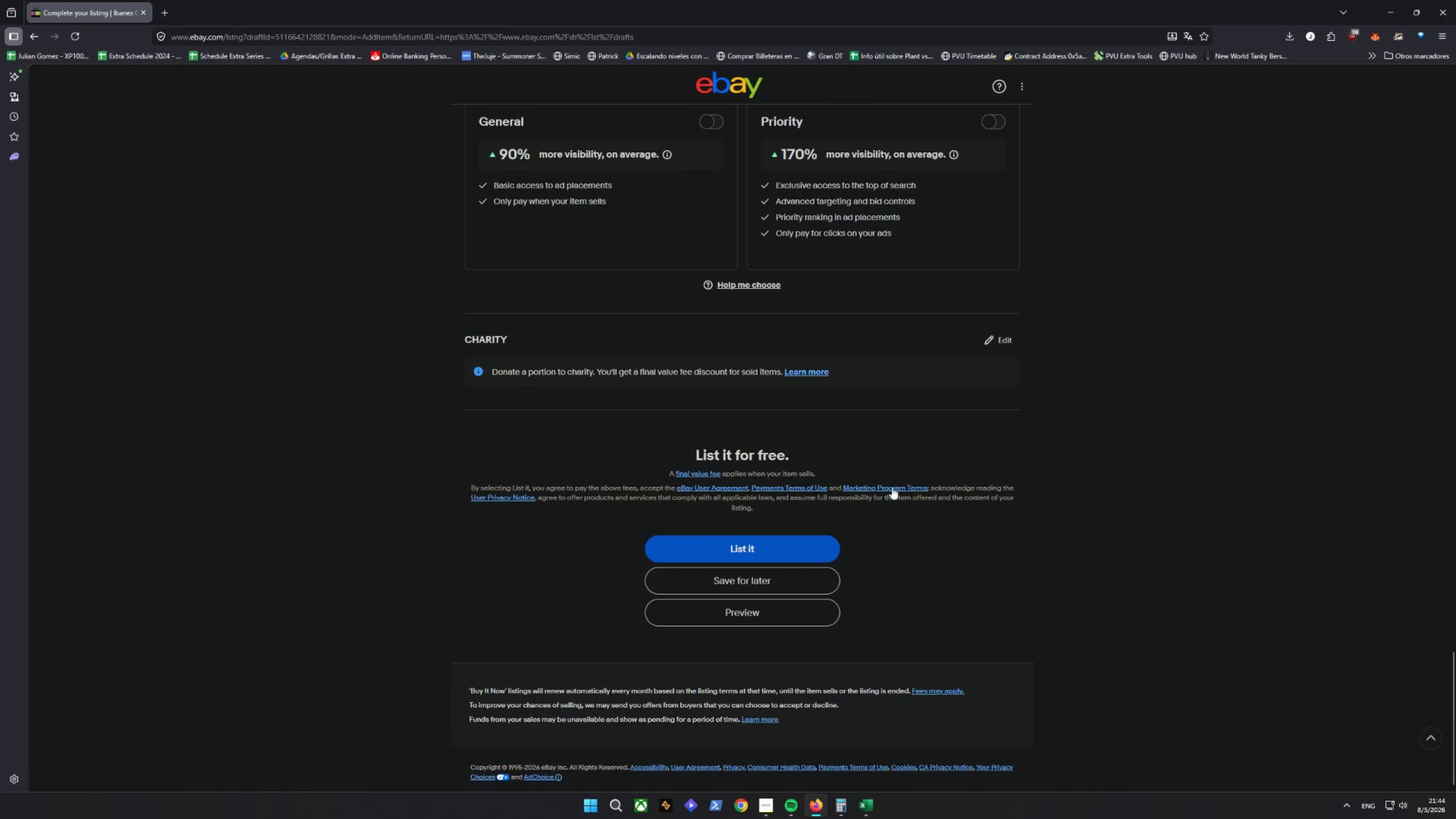 
scroll: coordinate [721, 461], scroll_direction: up, amount: 19.0
 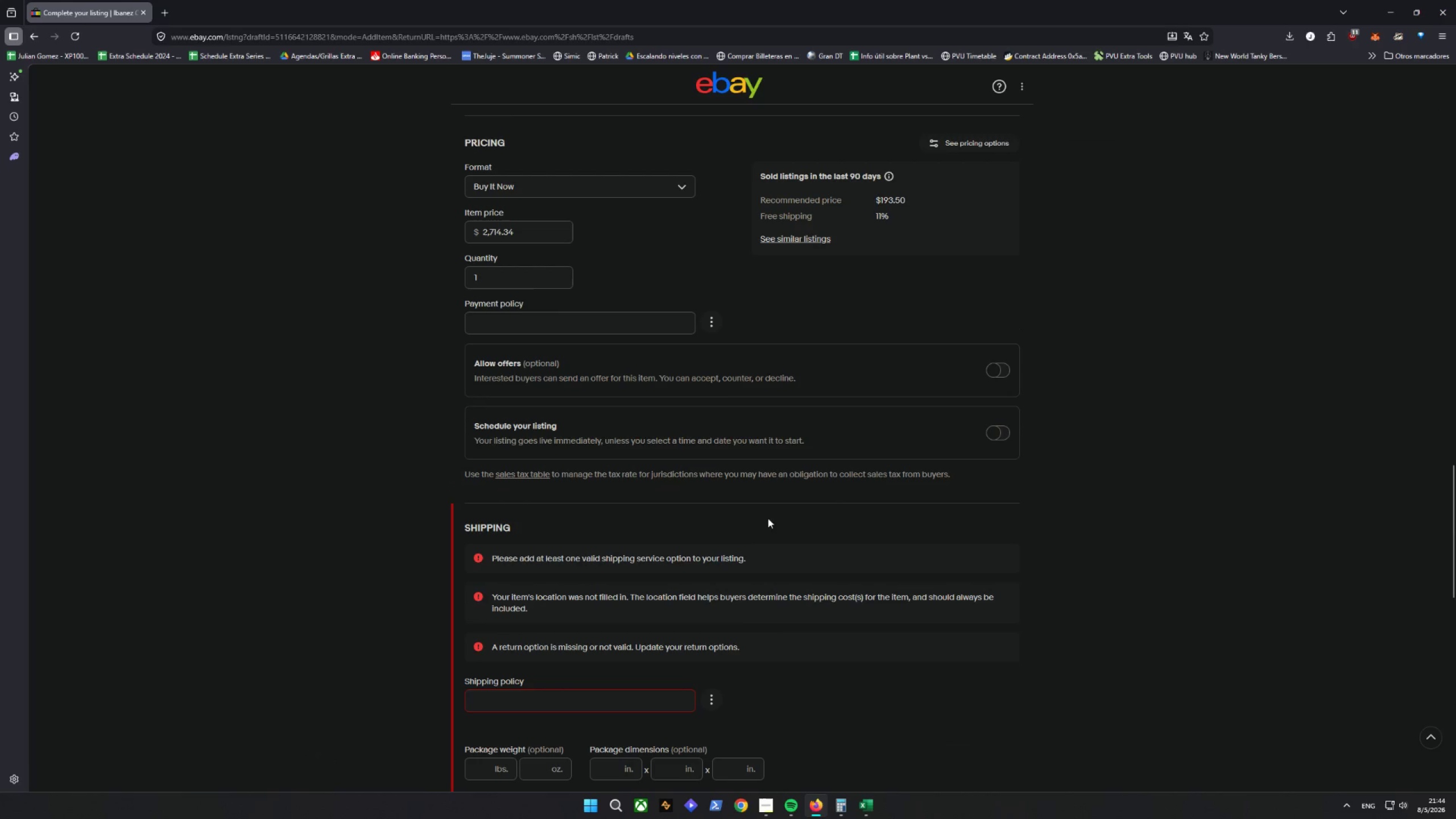 
scroll: coordinate [787, 520], scroll_direction: down, amount: 4.0
 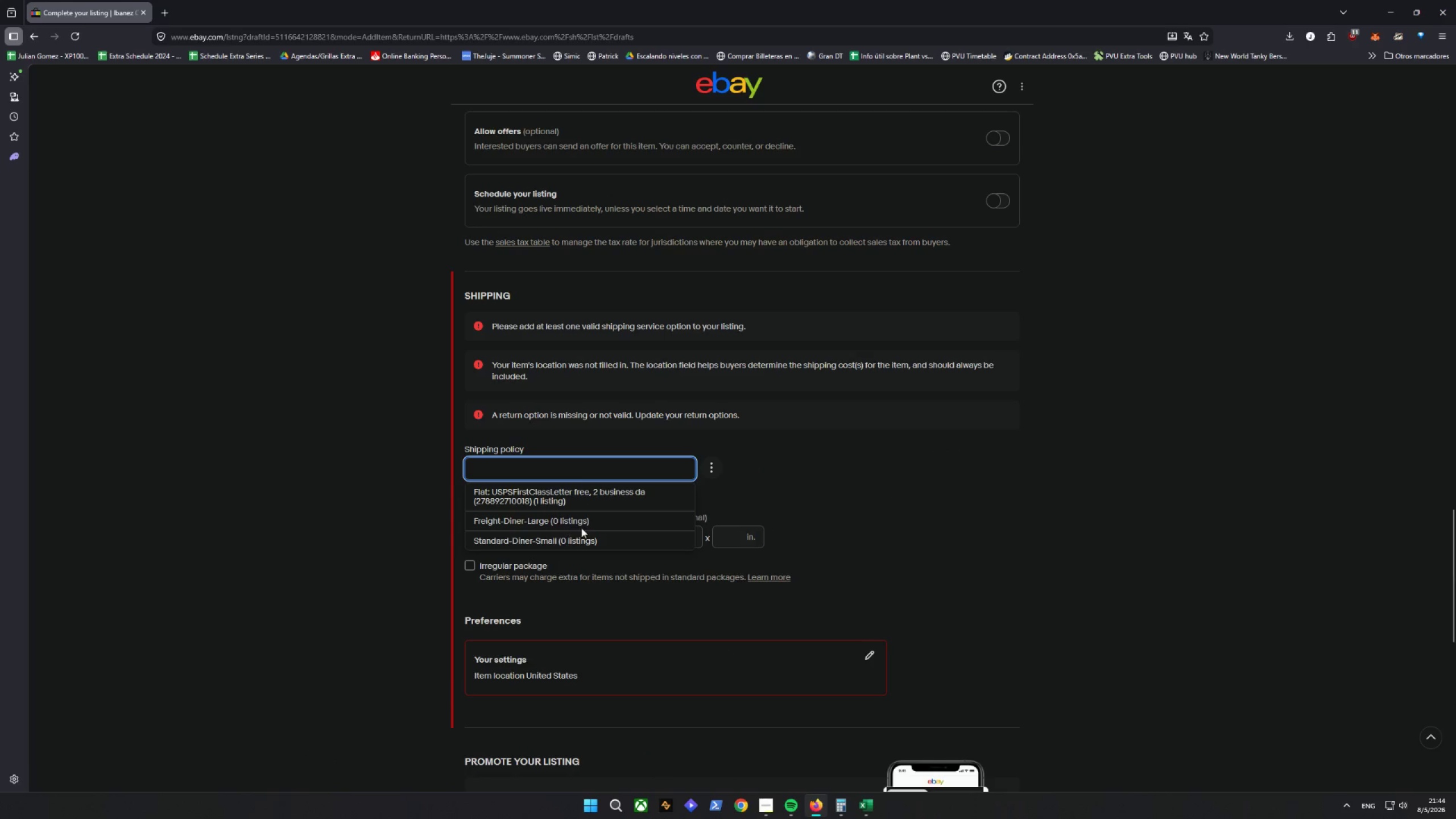 
wait(6.32)
 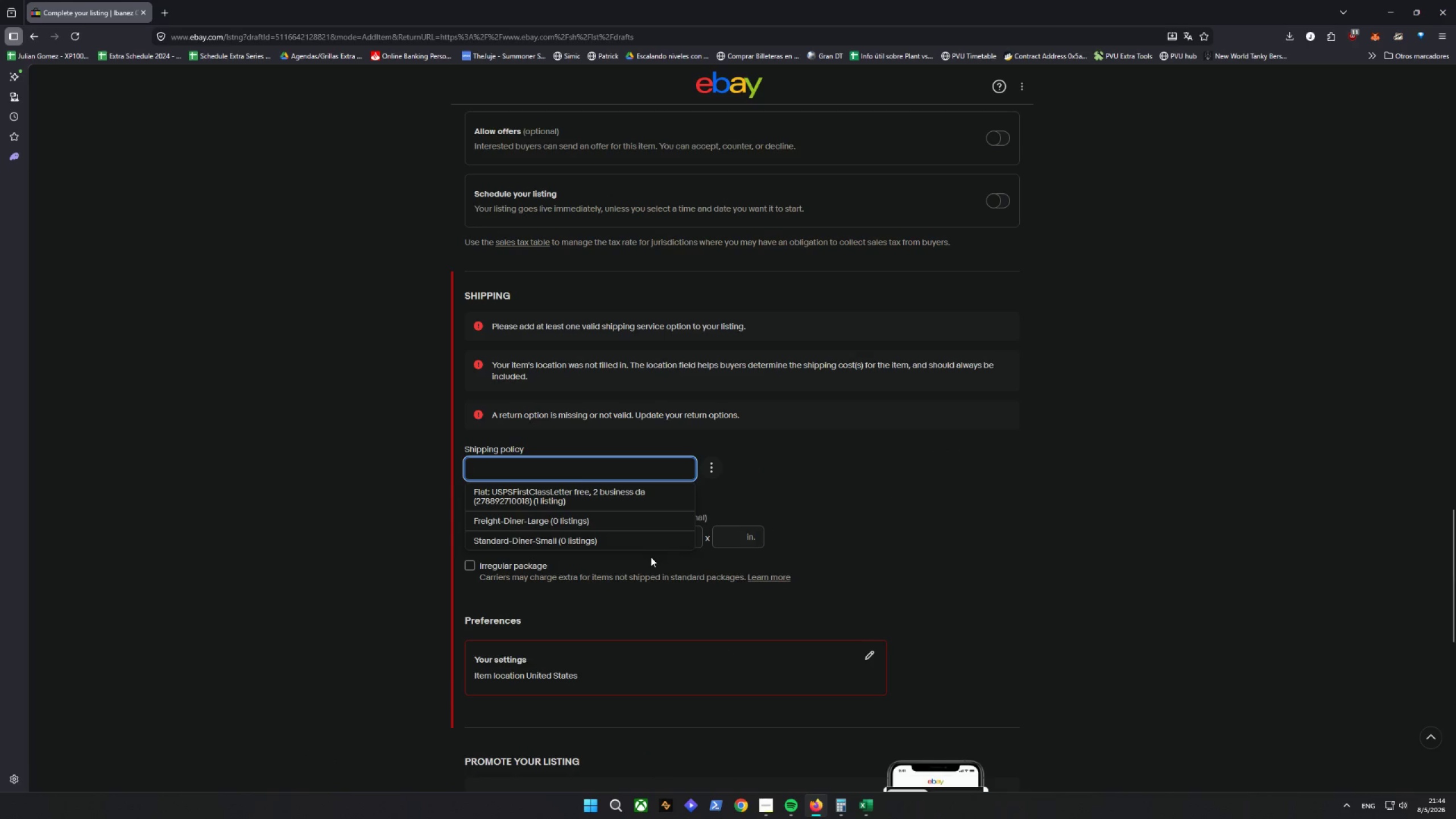 
left_click([595, 521])
 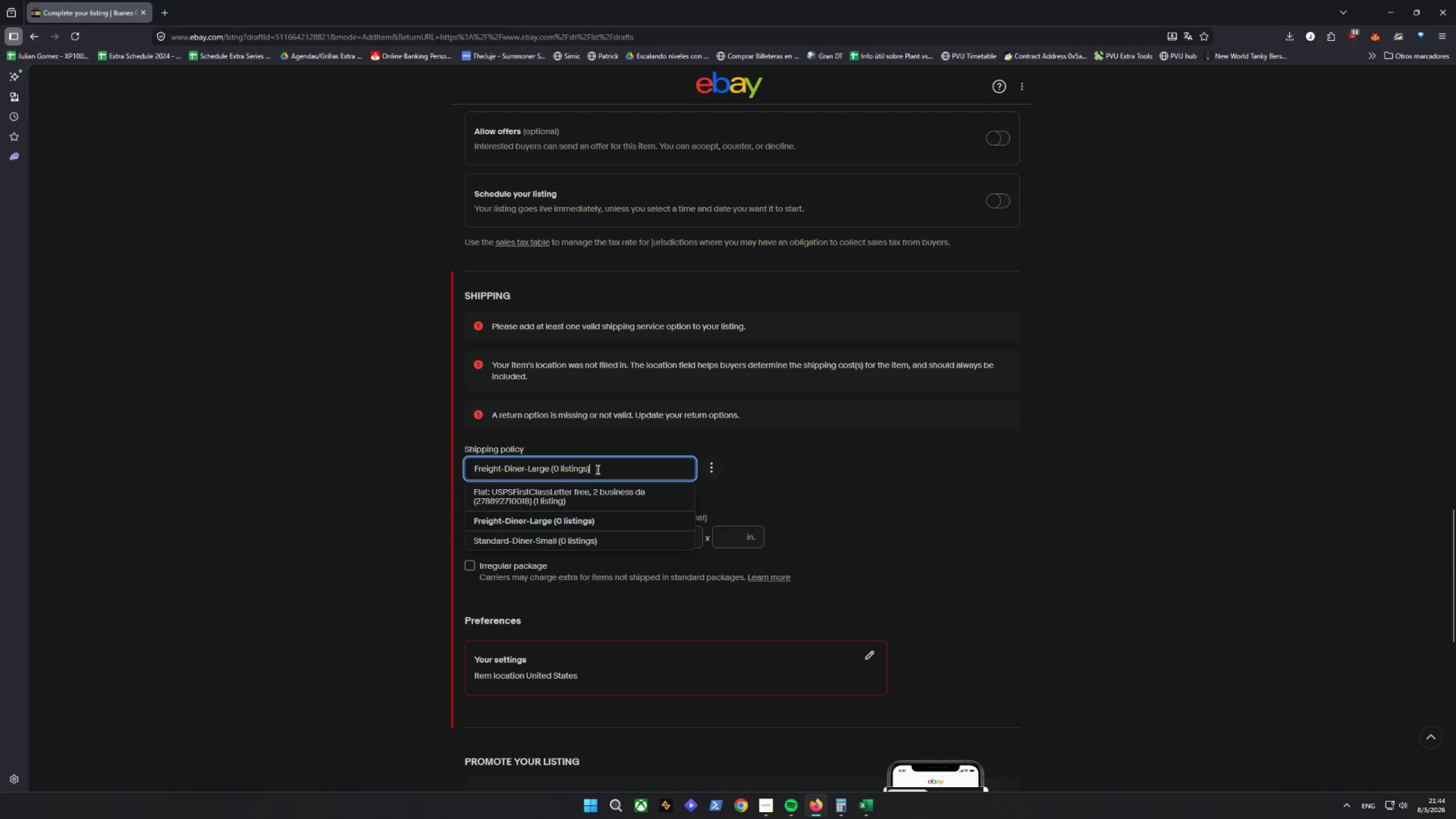 
double_click([595, 493])
 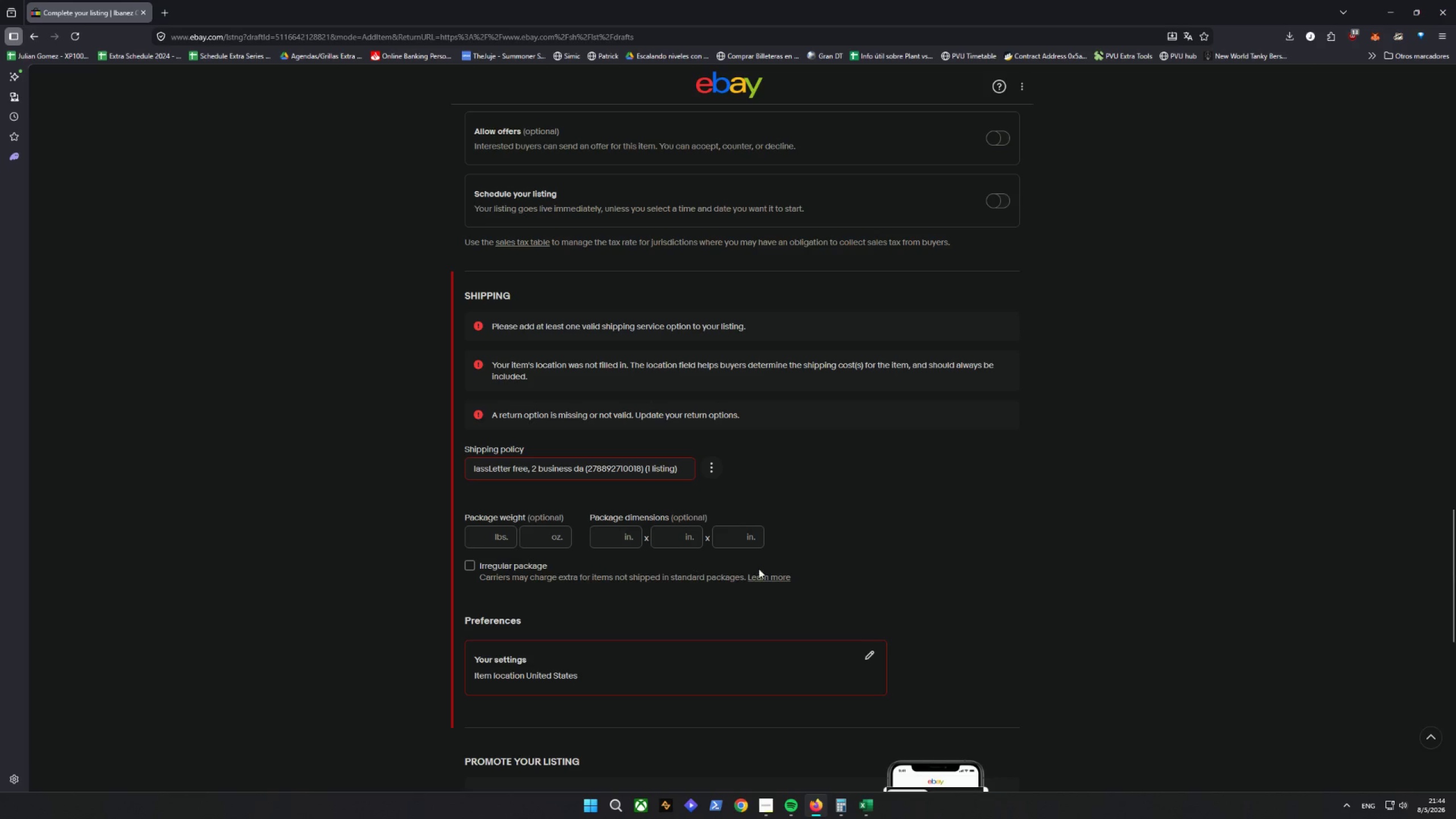 
triple_click([862, 516])
 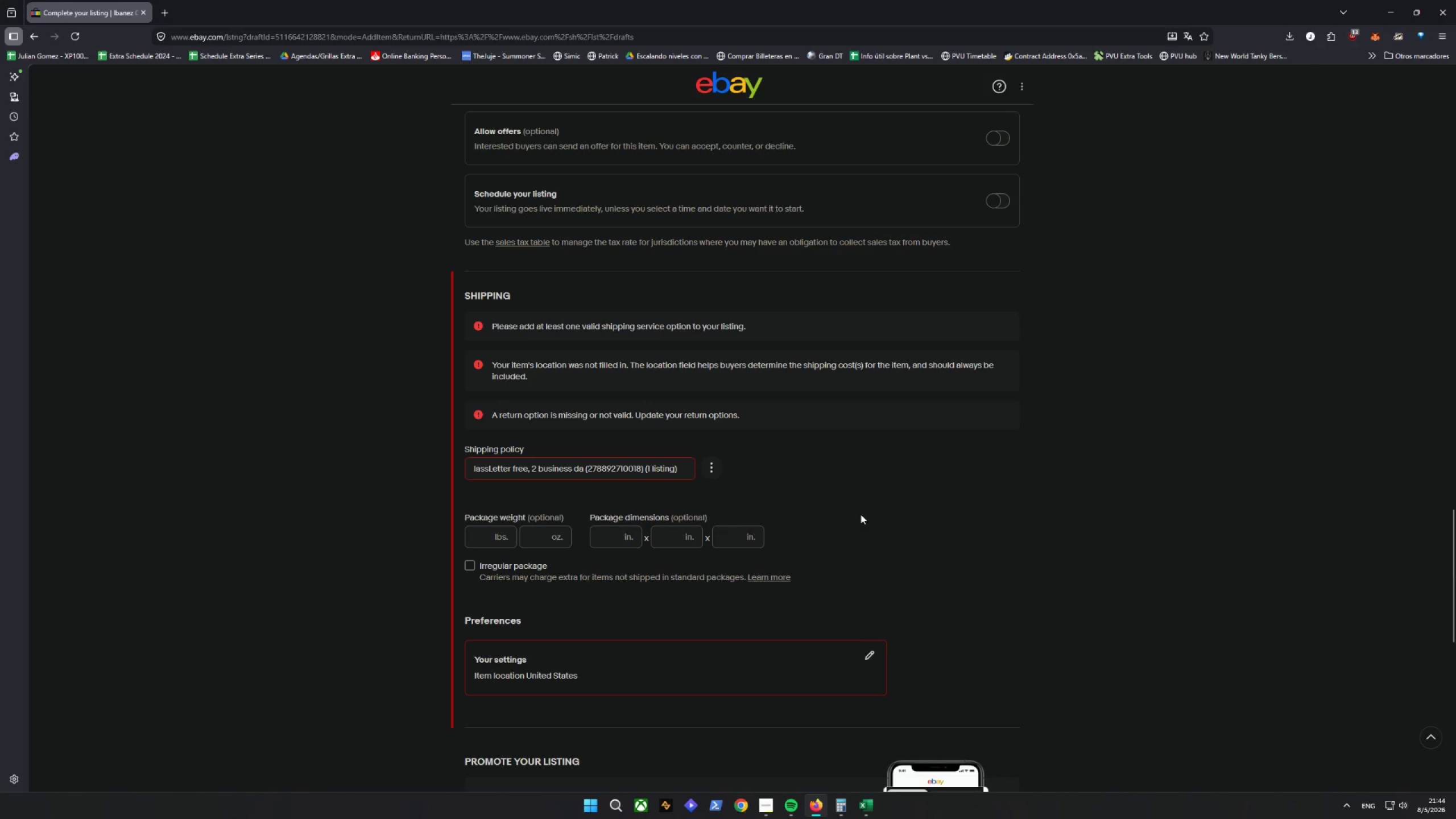 
triple_click([861, 514])
 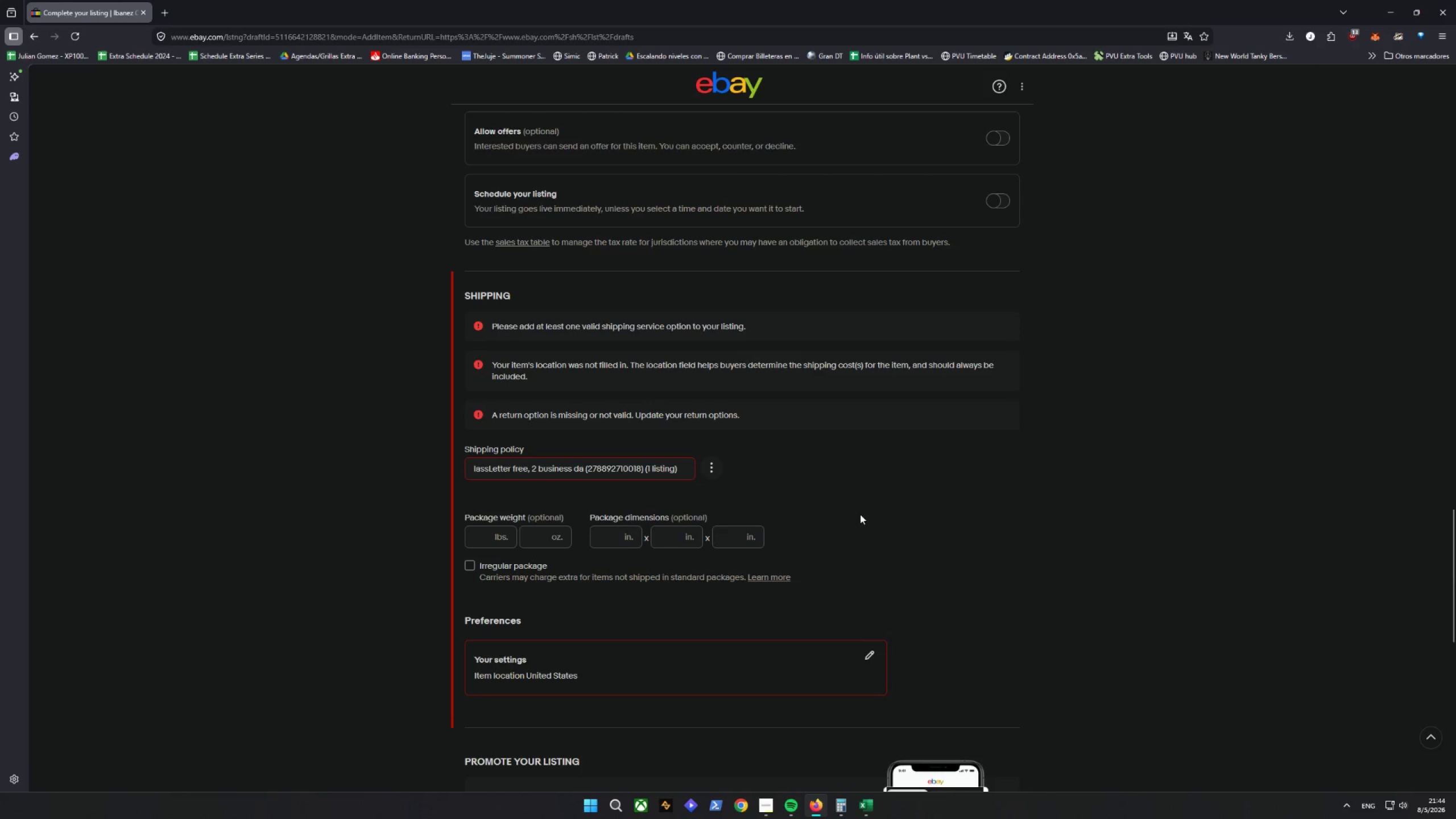 
scroll: coordinate [860, 514], scroll_direction: down, amount: 4.0
 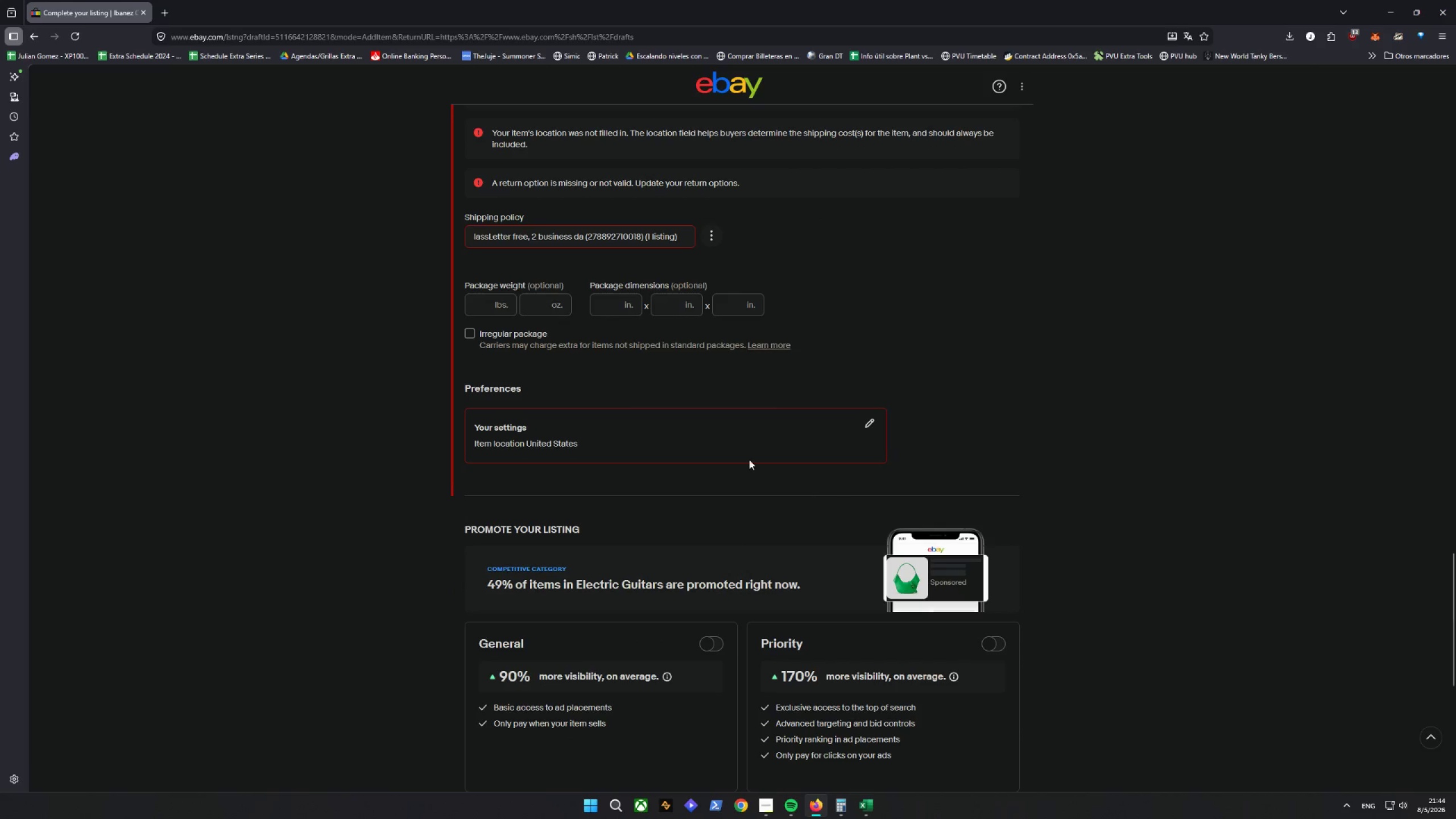 
left_click([709, 433])
 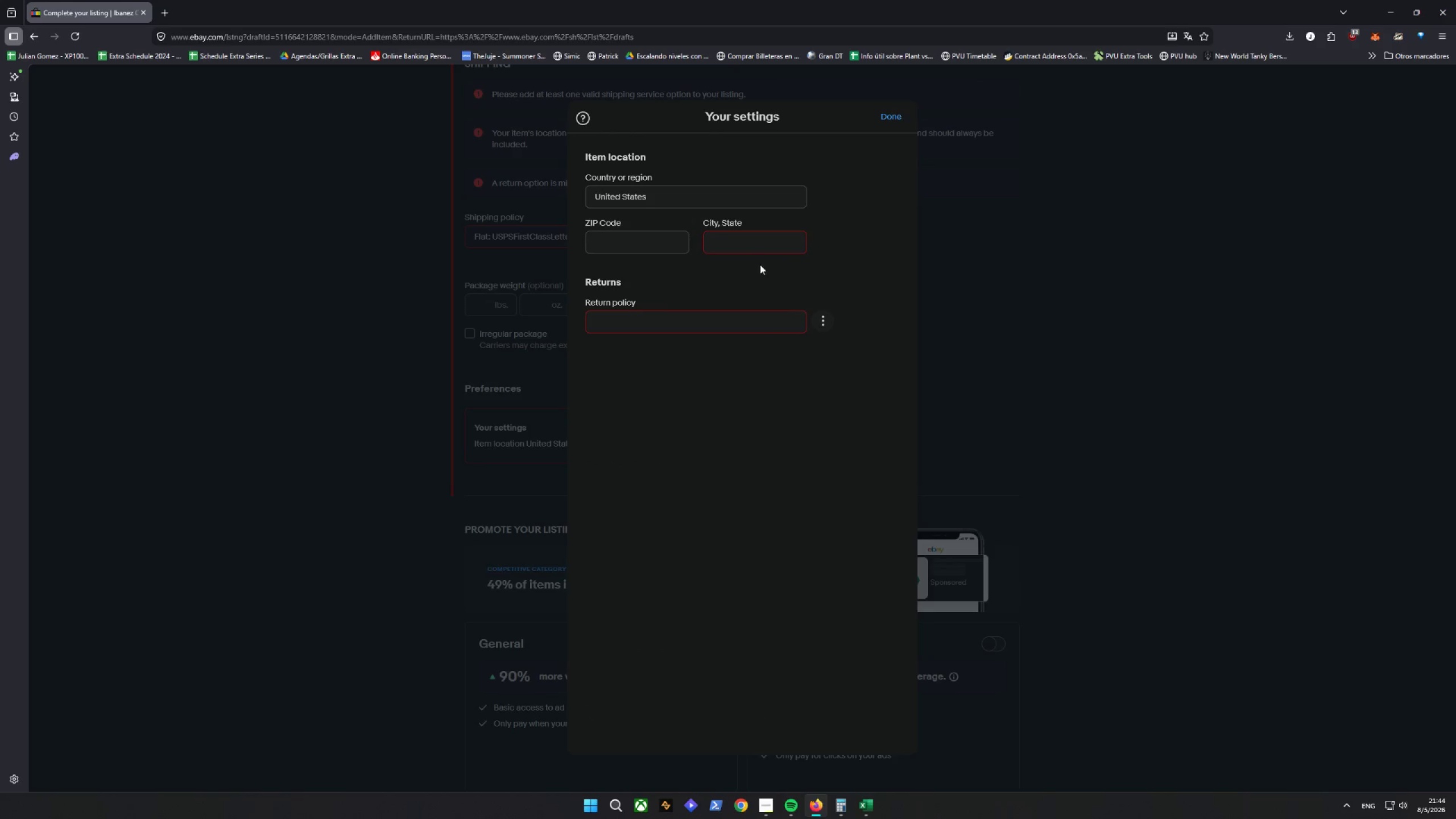 
left_click([758, 238])
 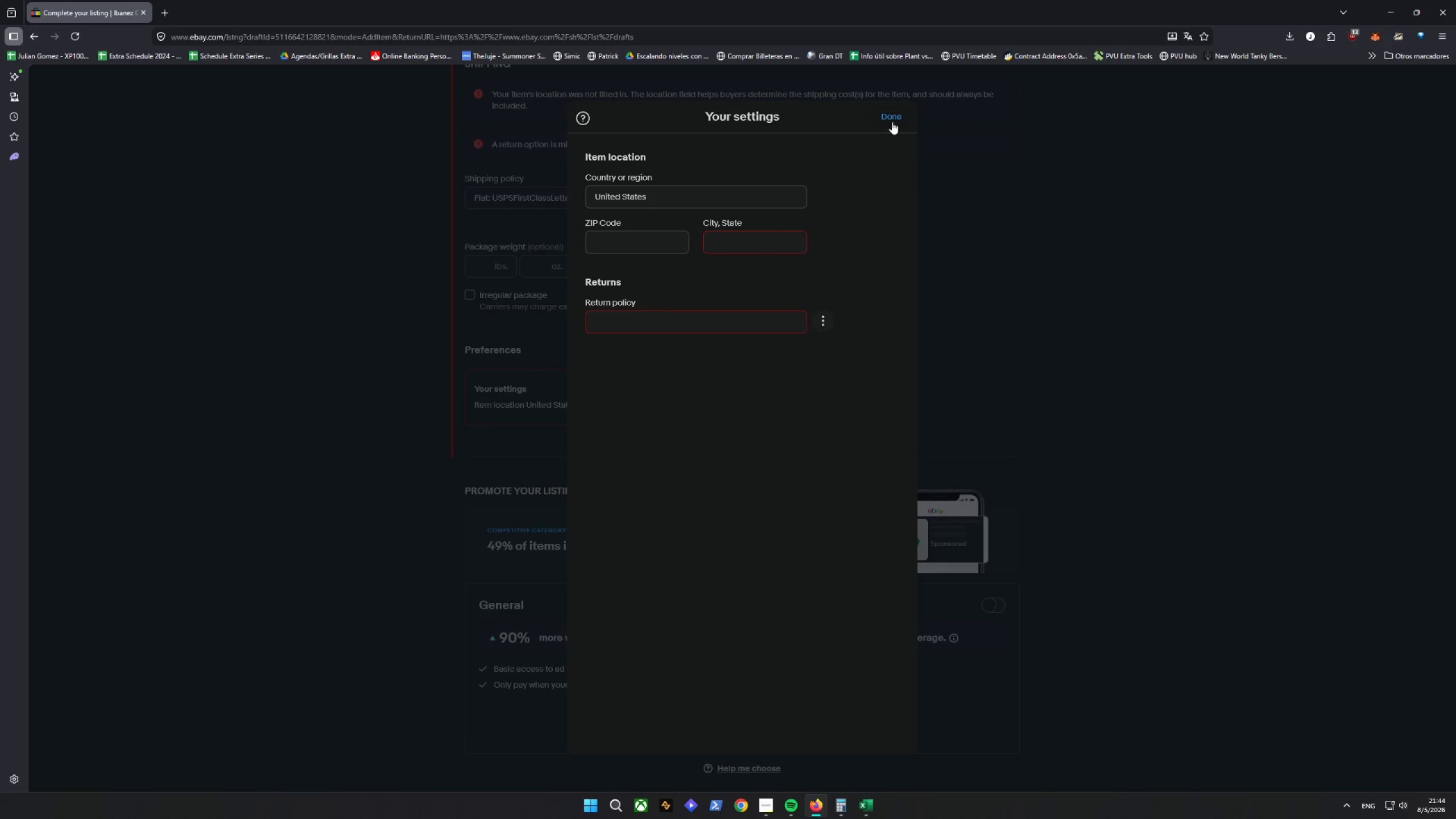 
scroll: coordinate [657, 527], scroll_direction: up, amount: 11.0
 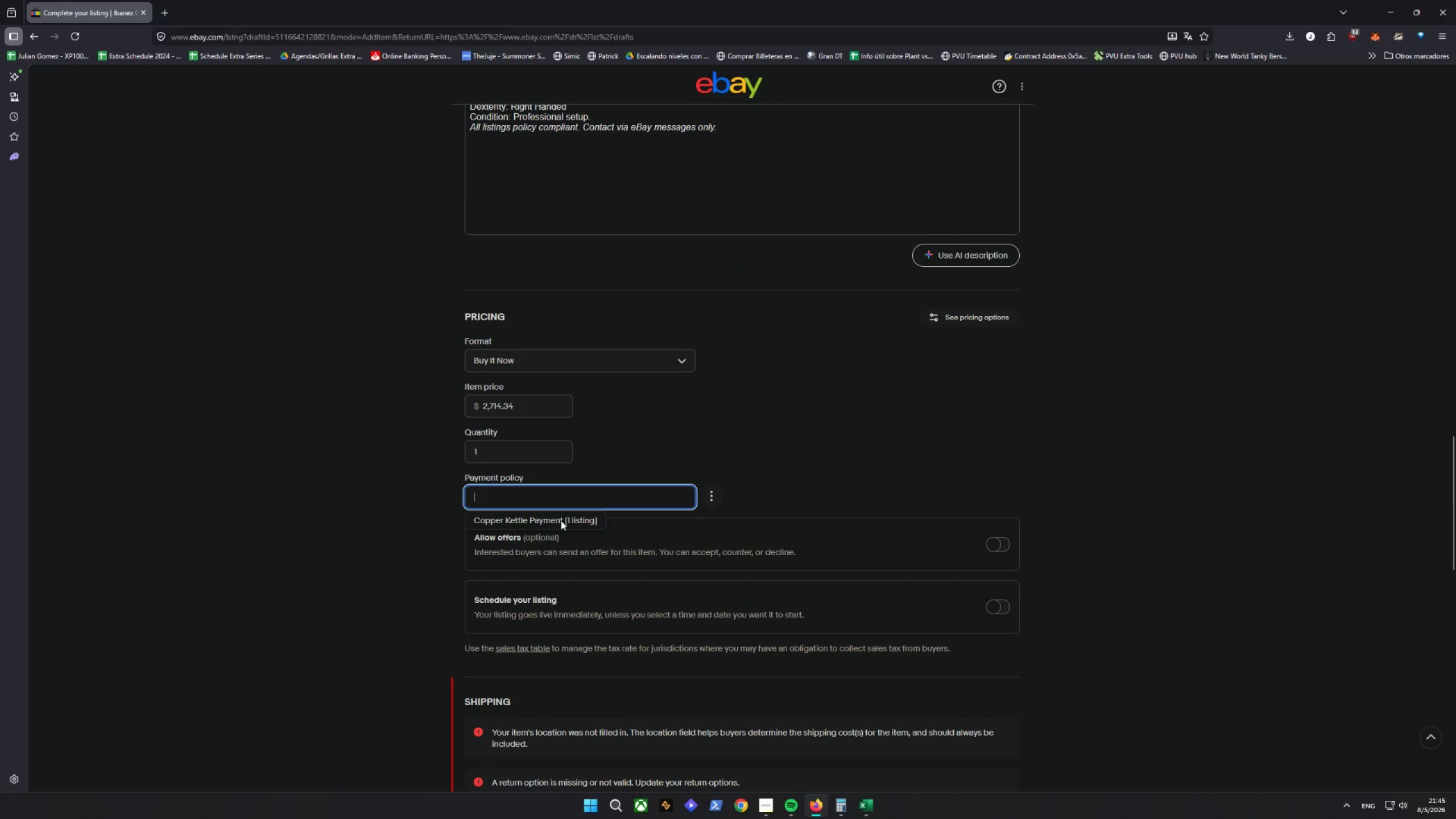 
left_click([549, 514])
 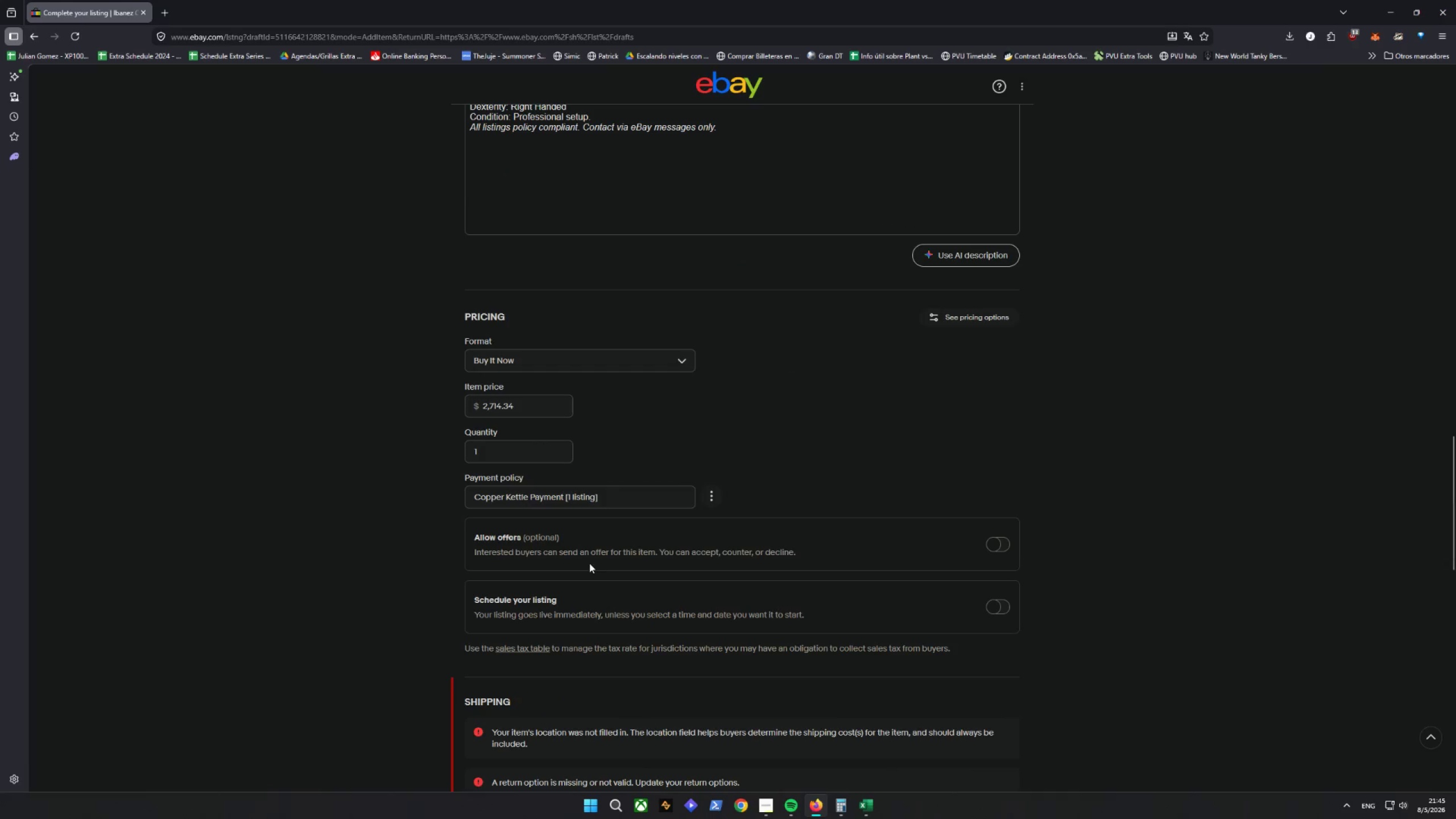 
scroll: coordinate [588, 565], scroll_direction: down, amount: 5.0
 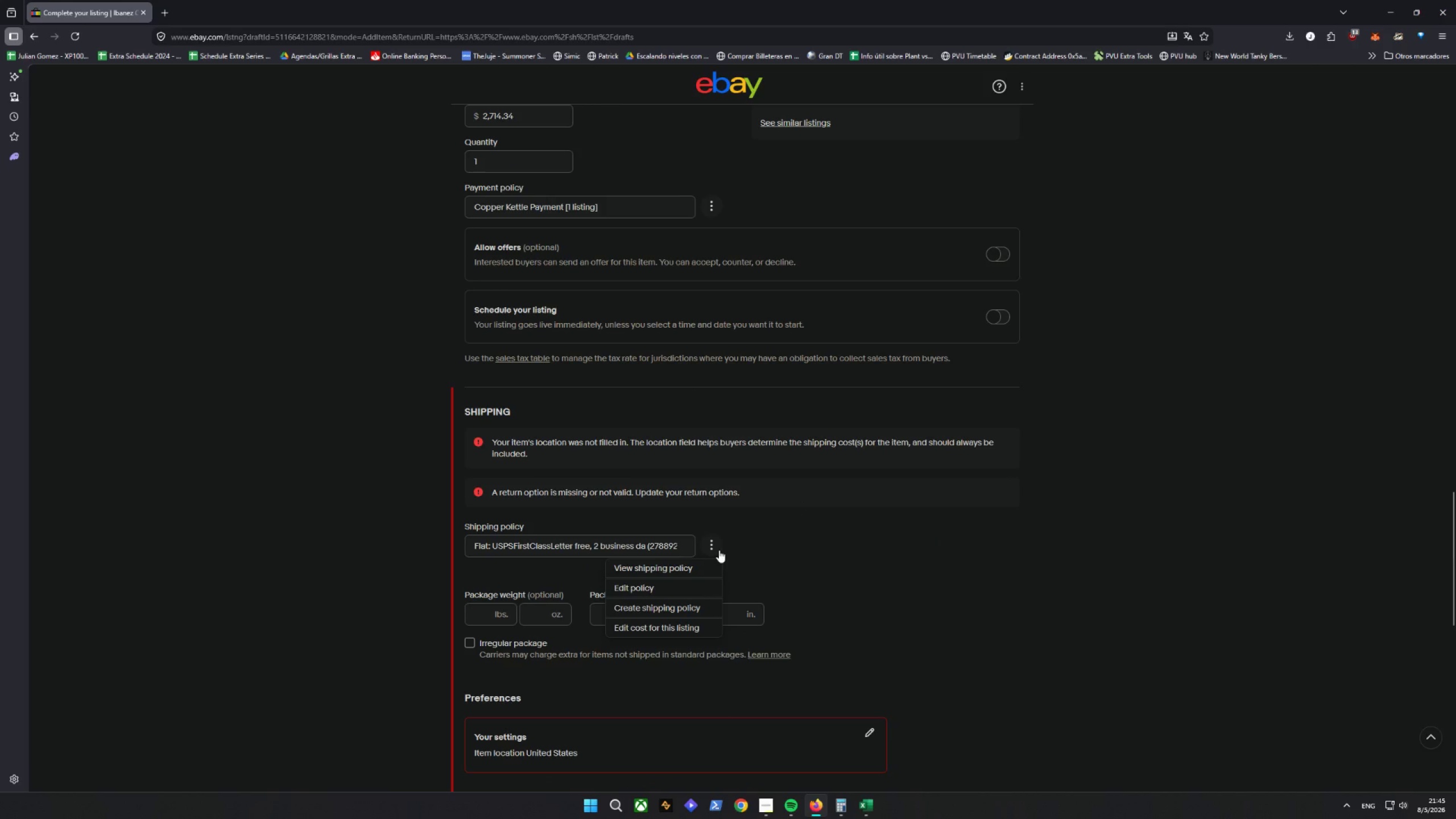 
wait(5.68)
 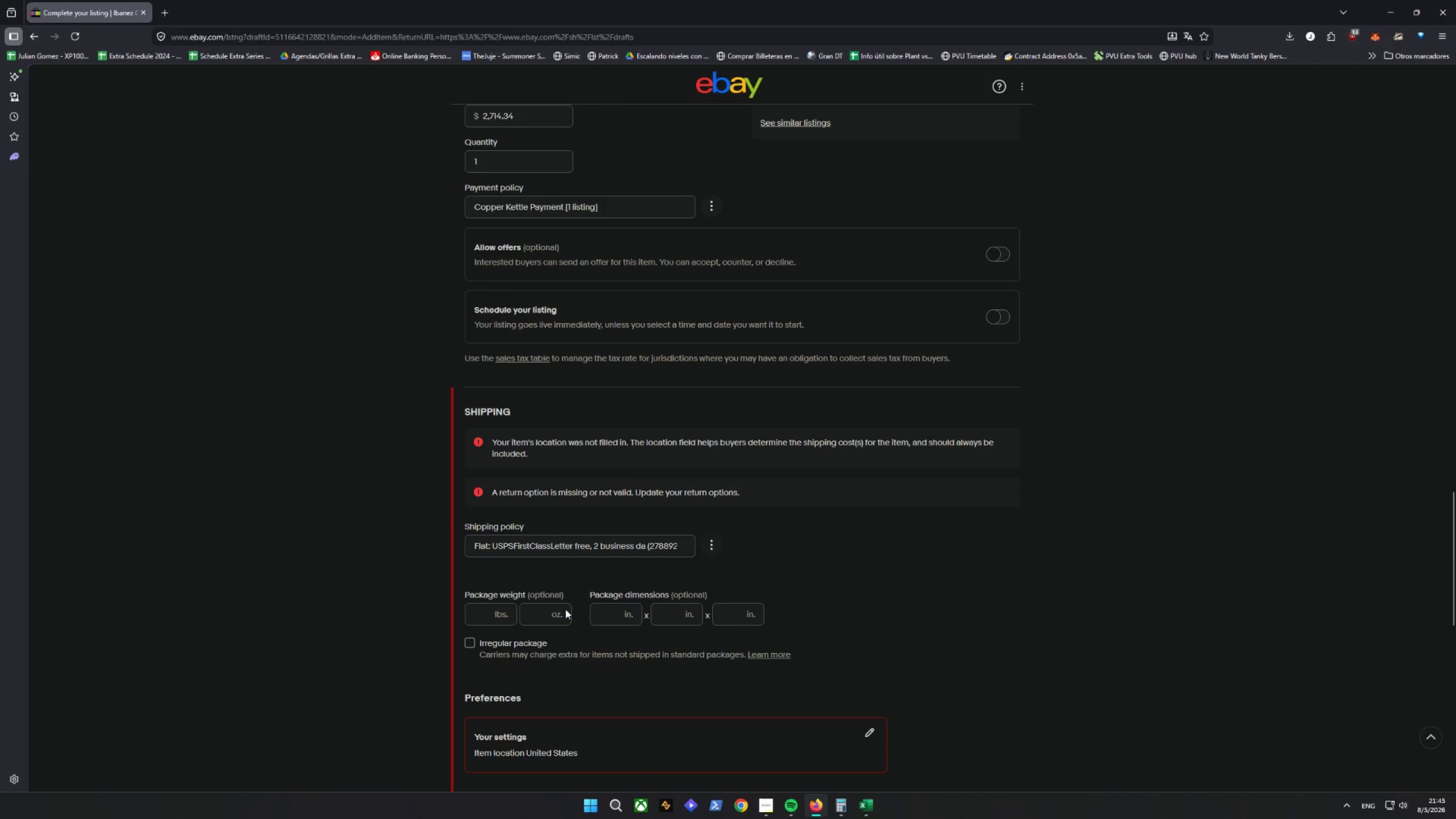 
left_click([719, 550])
 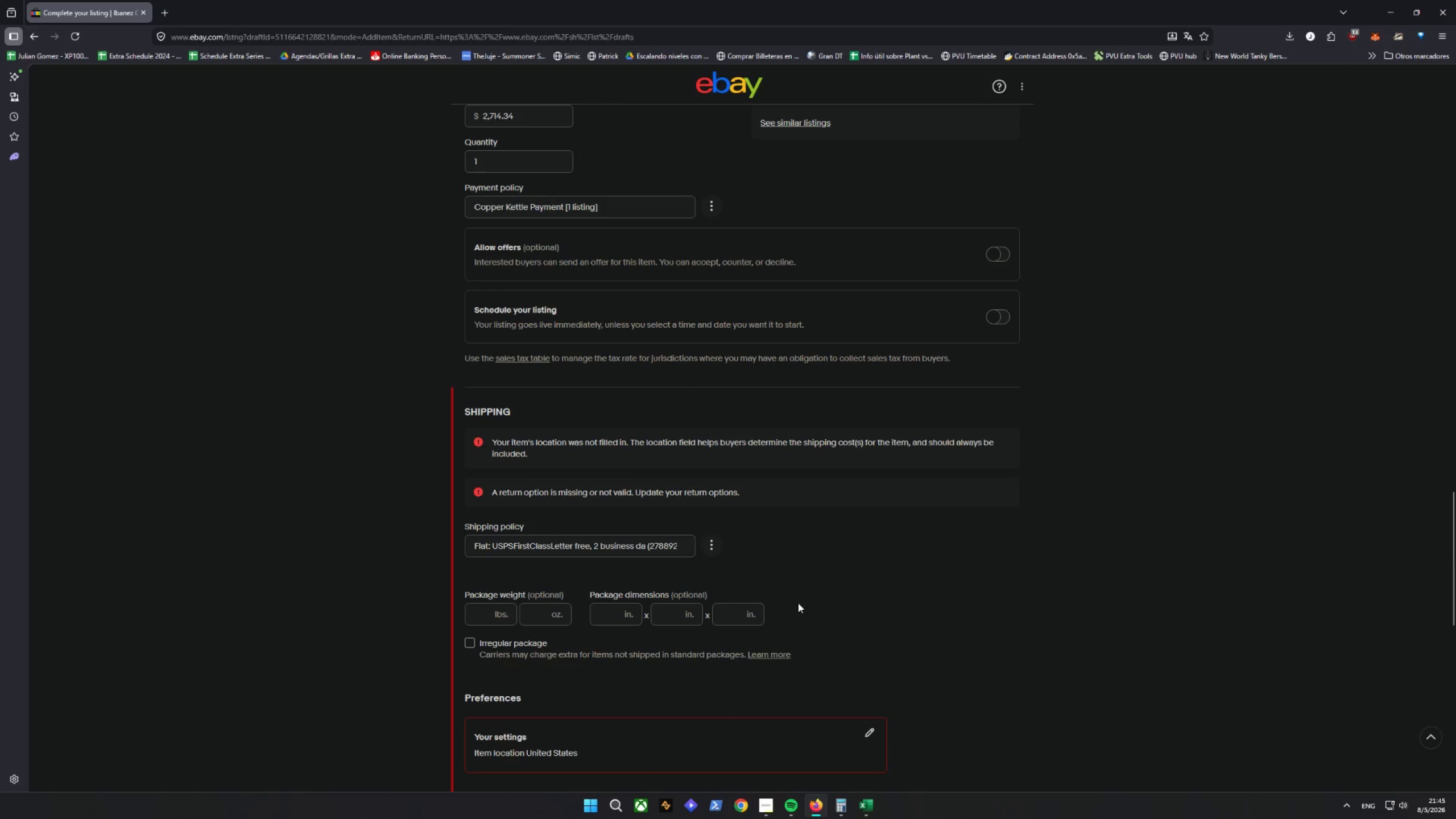 
double_click([800, 603])
 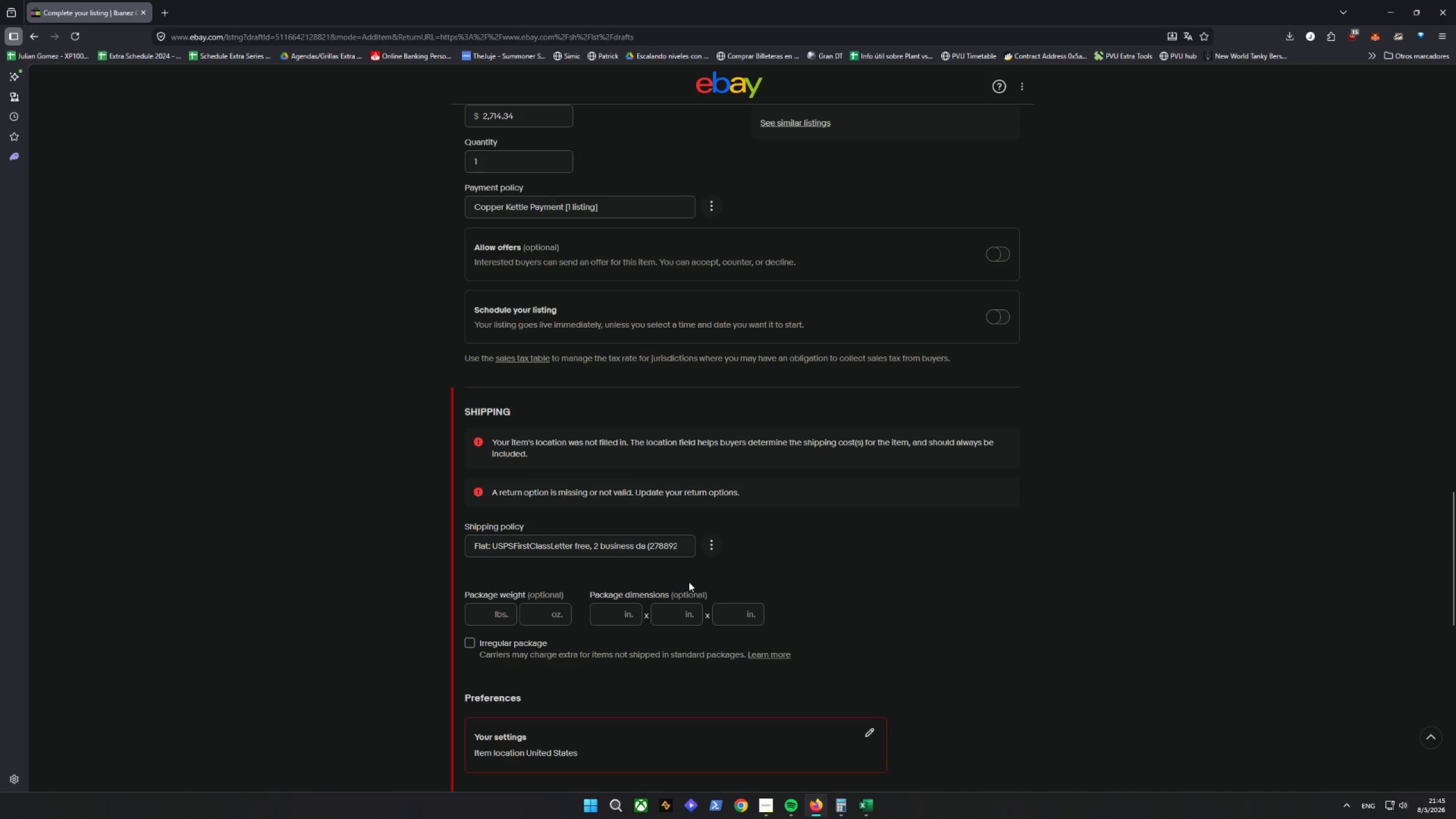 
triple_click([577, 559])
 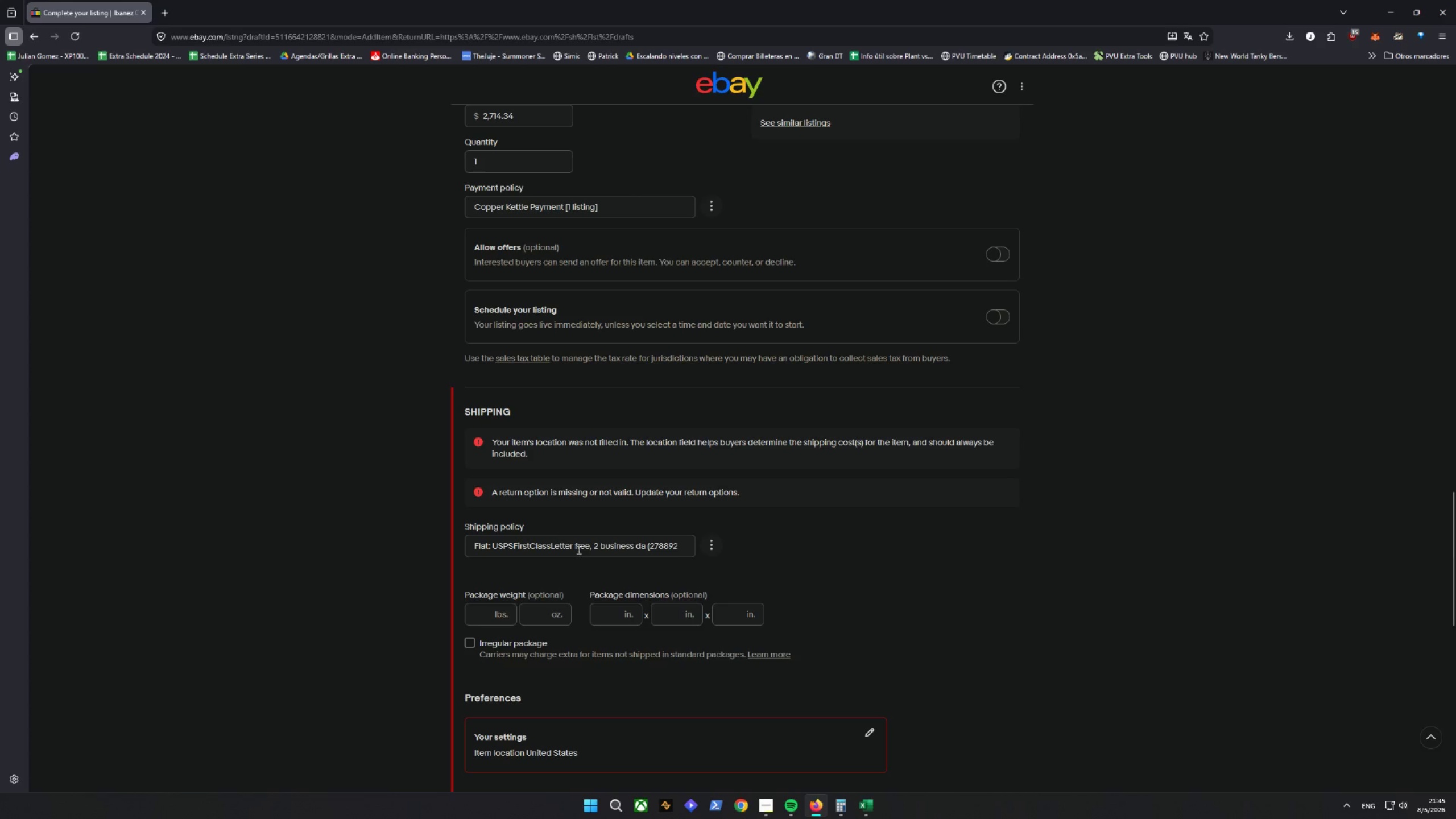 
triple_click([578, 549])
 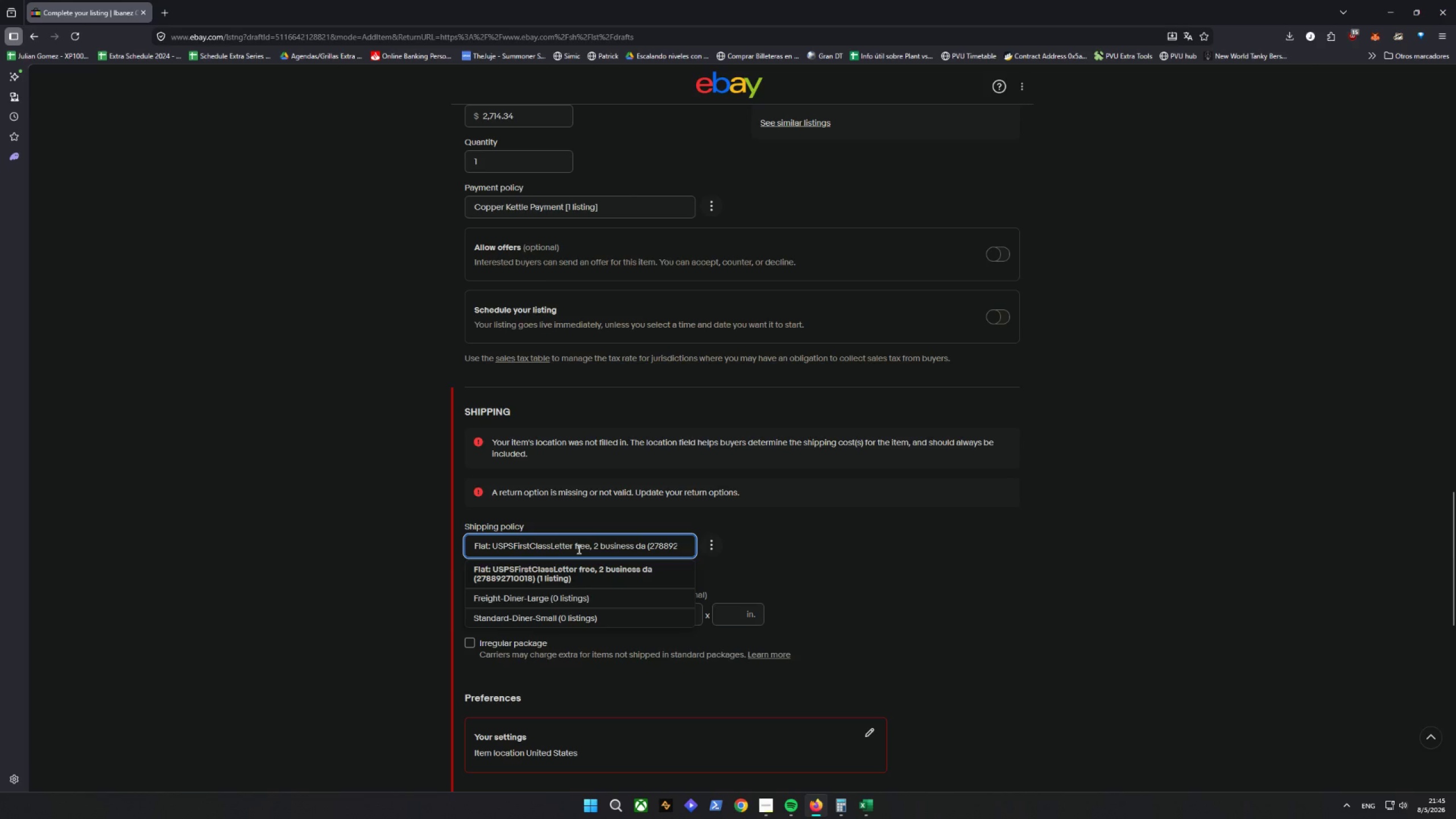 
left_click([578, 549])
 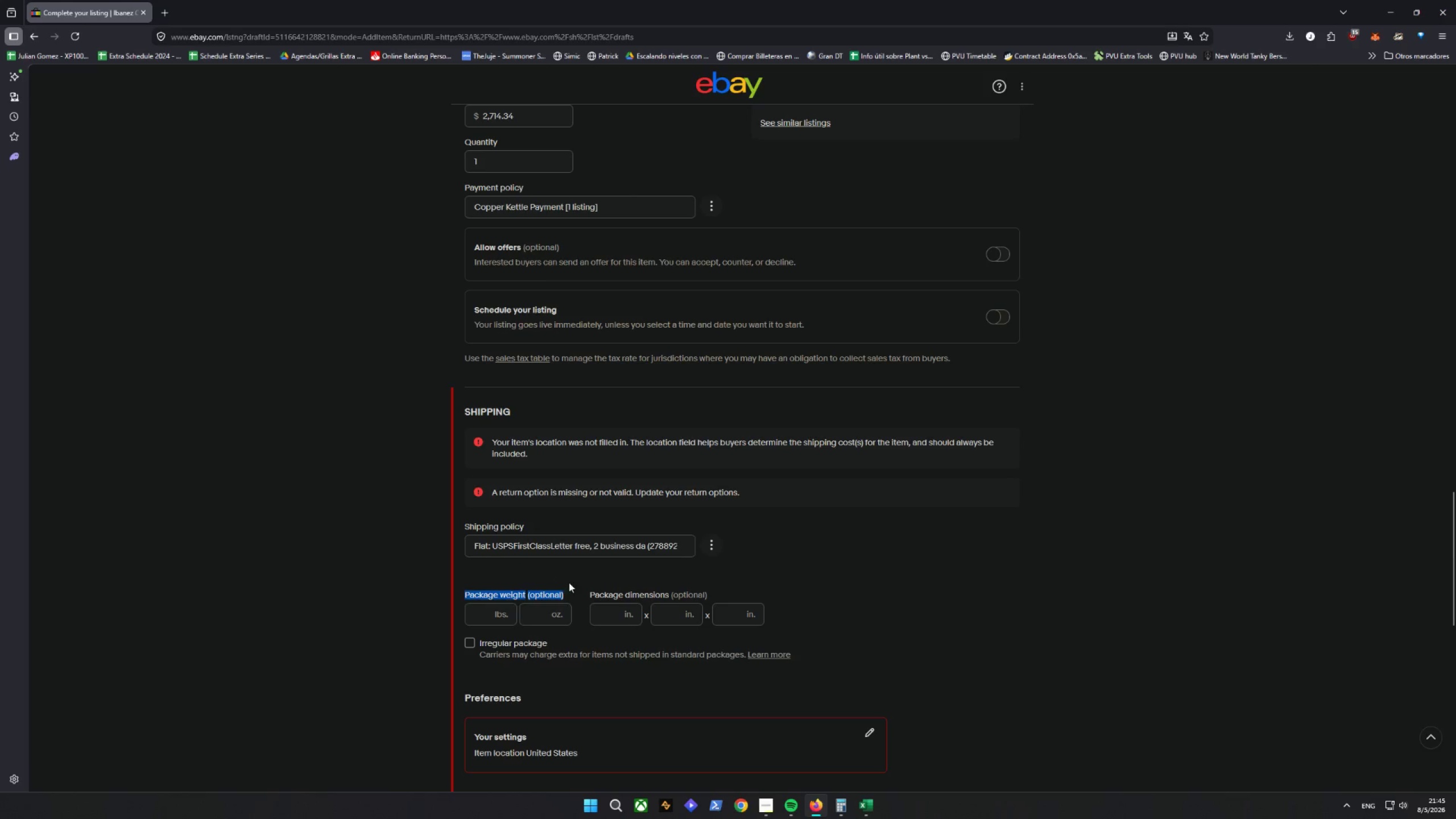 
left_click([806, 580])
 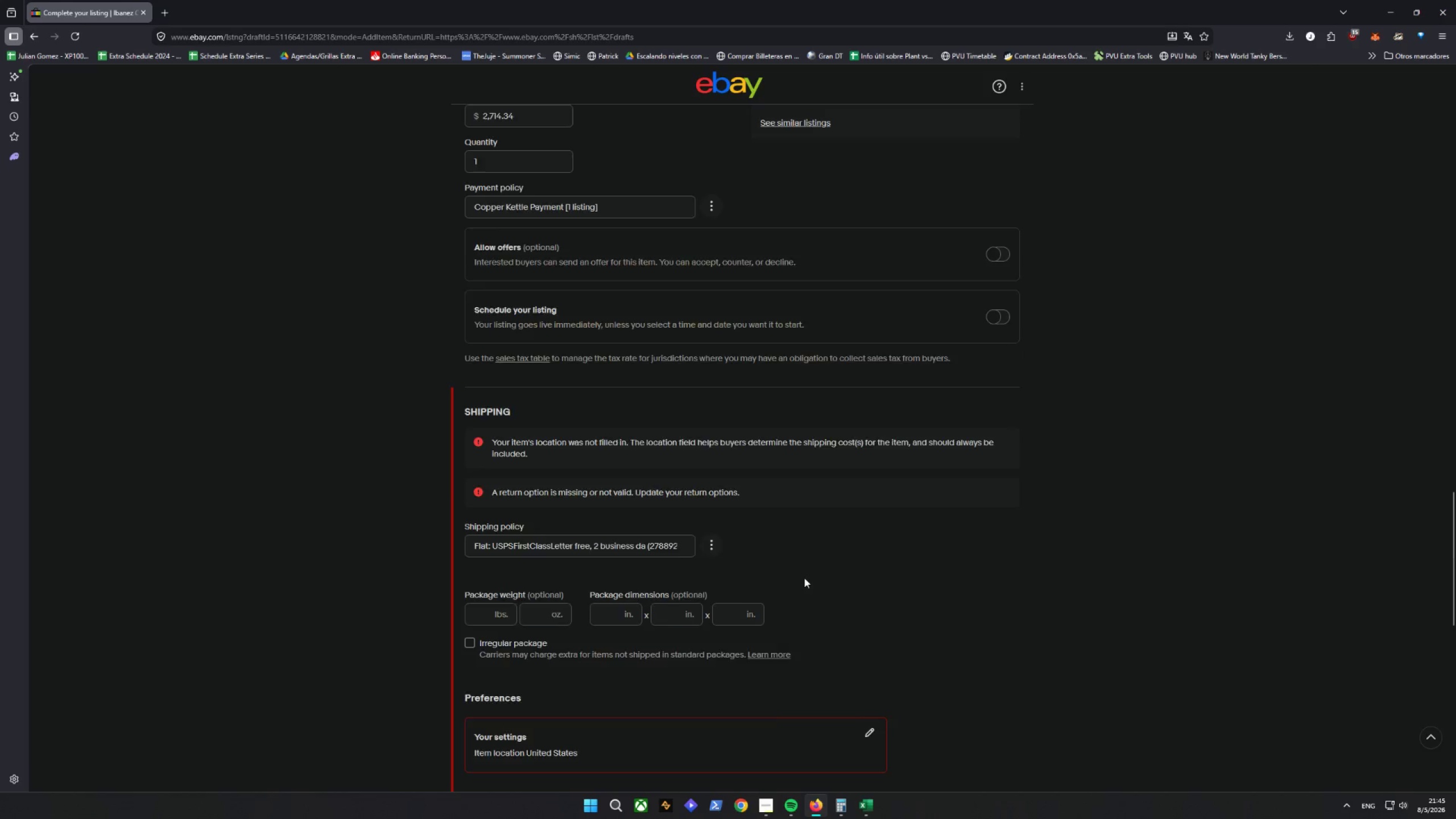 
scroll: coordinate [804, 578], scroll_direction: down, amount: 2.0
 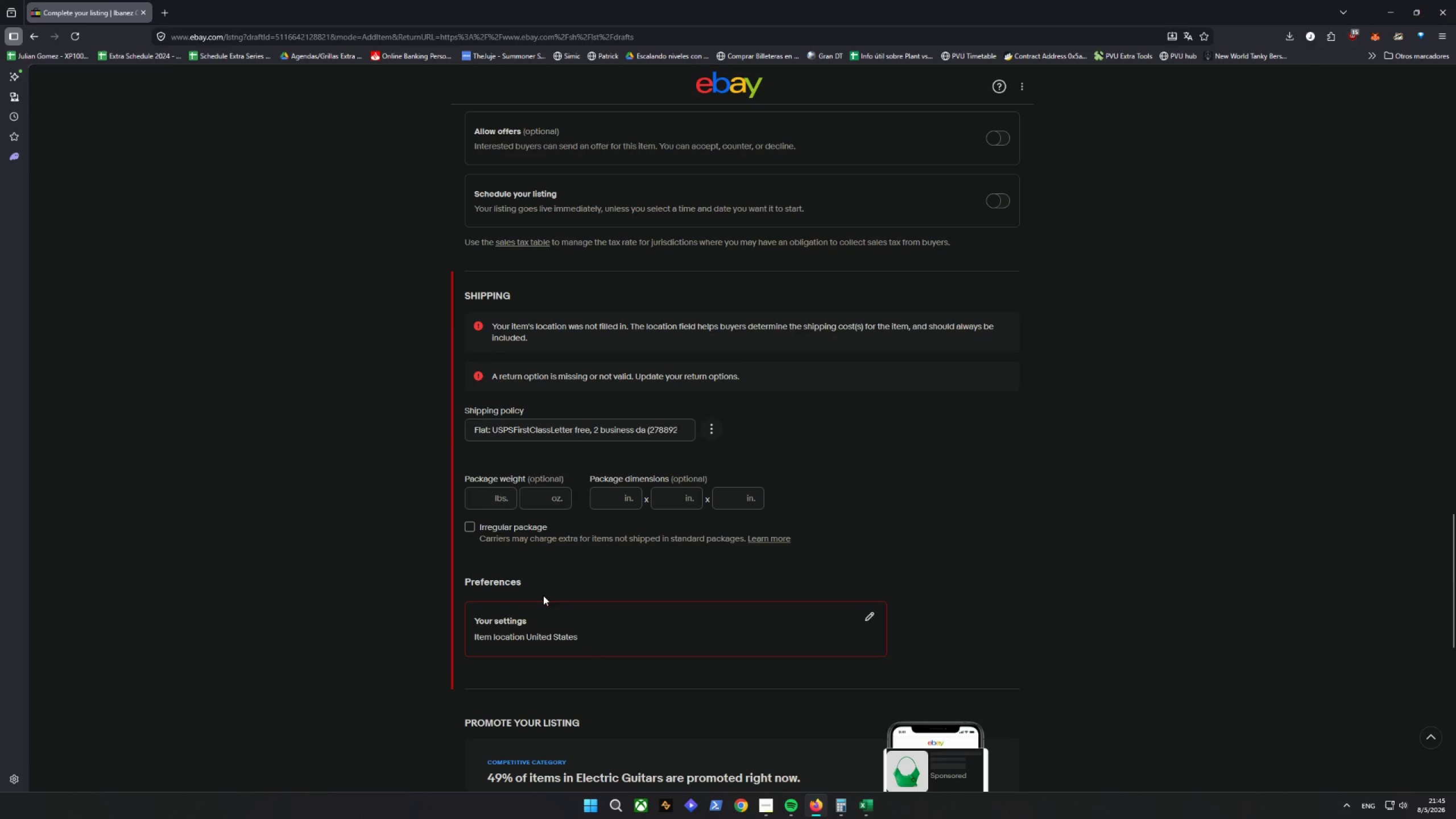 
left_click_drag(start_coordinate=[609, 632], to_coordinate=[612, 633])
 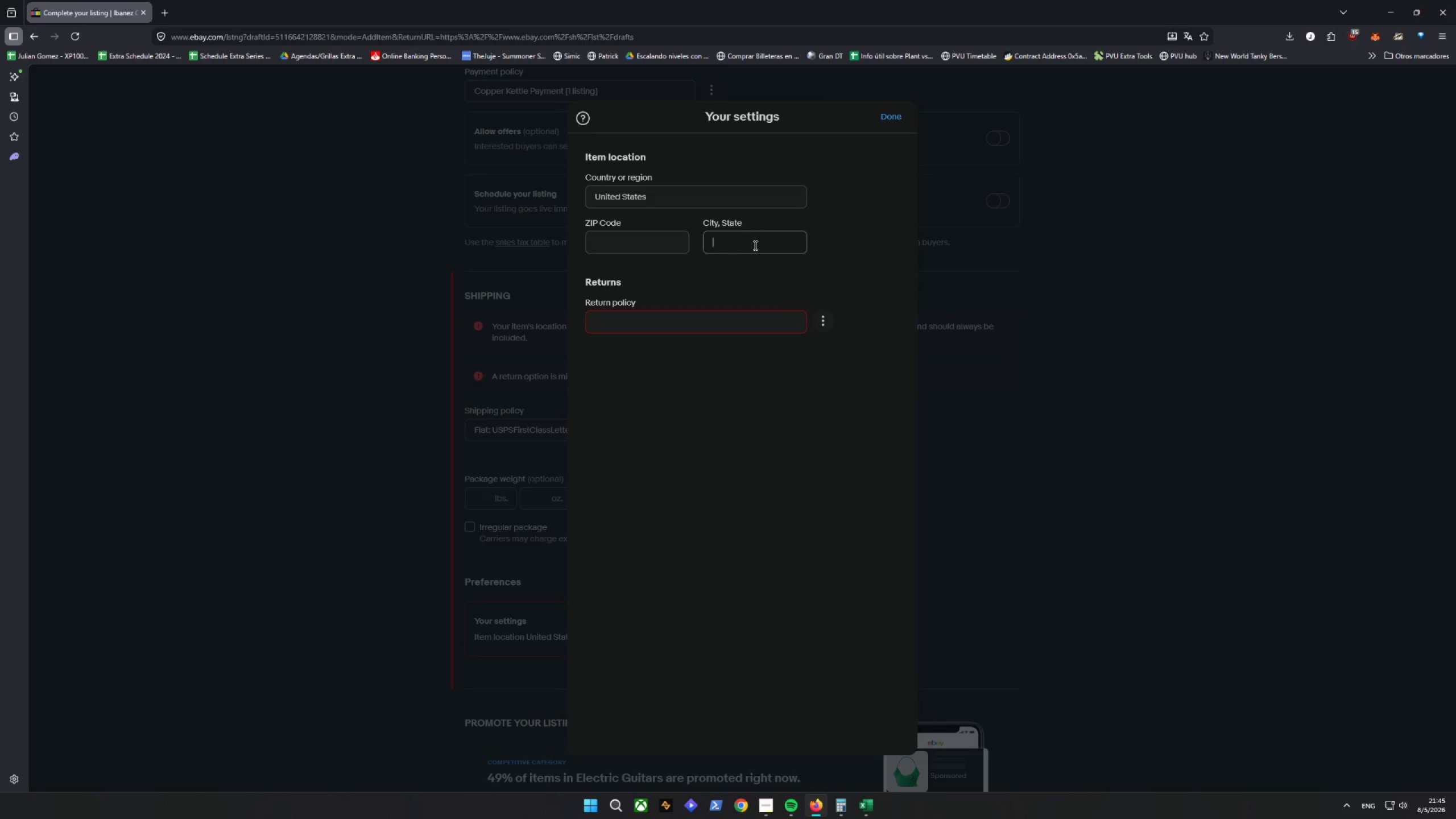 
type(Miami)
 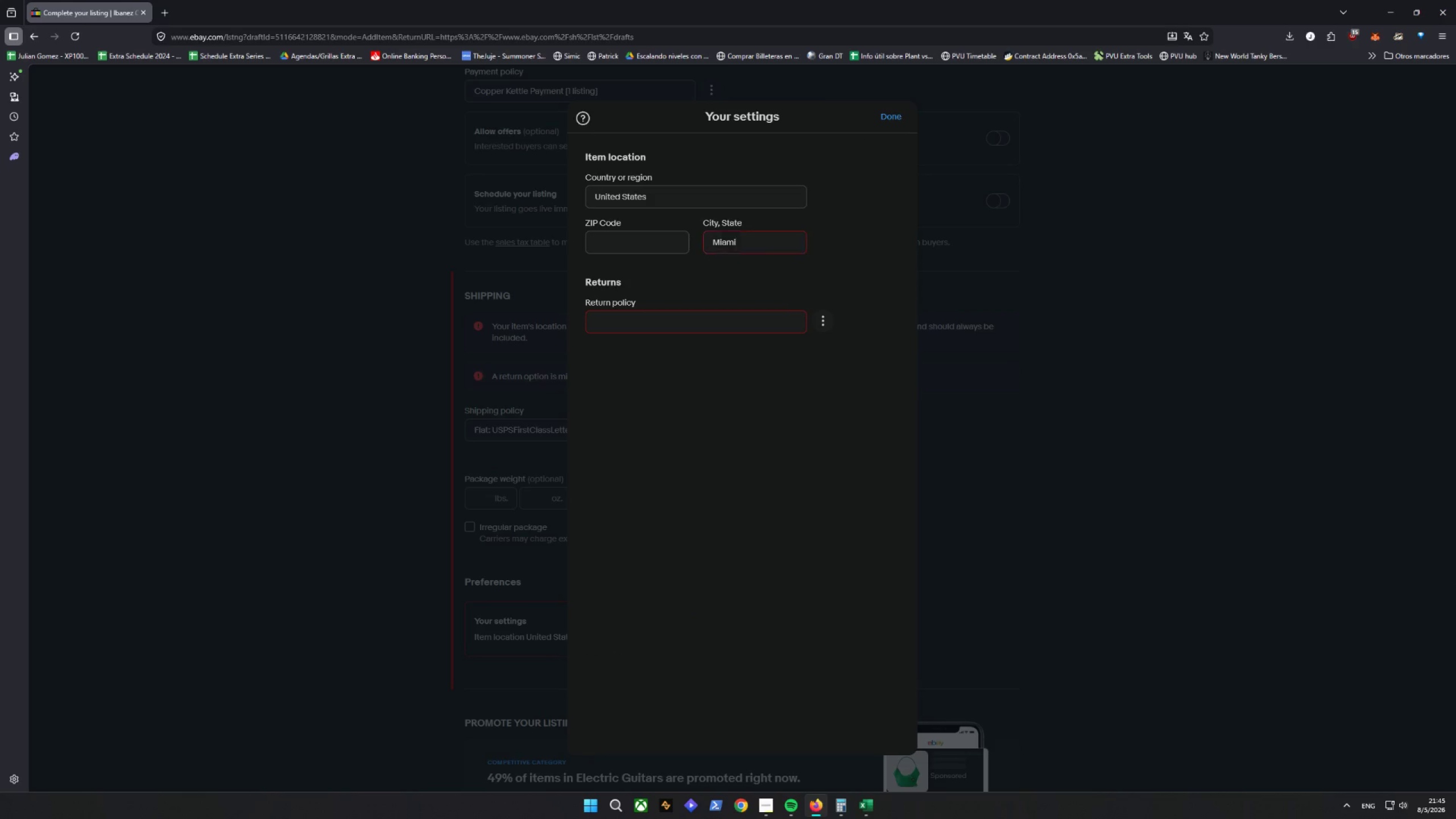 
key(Enter)
 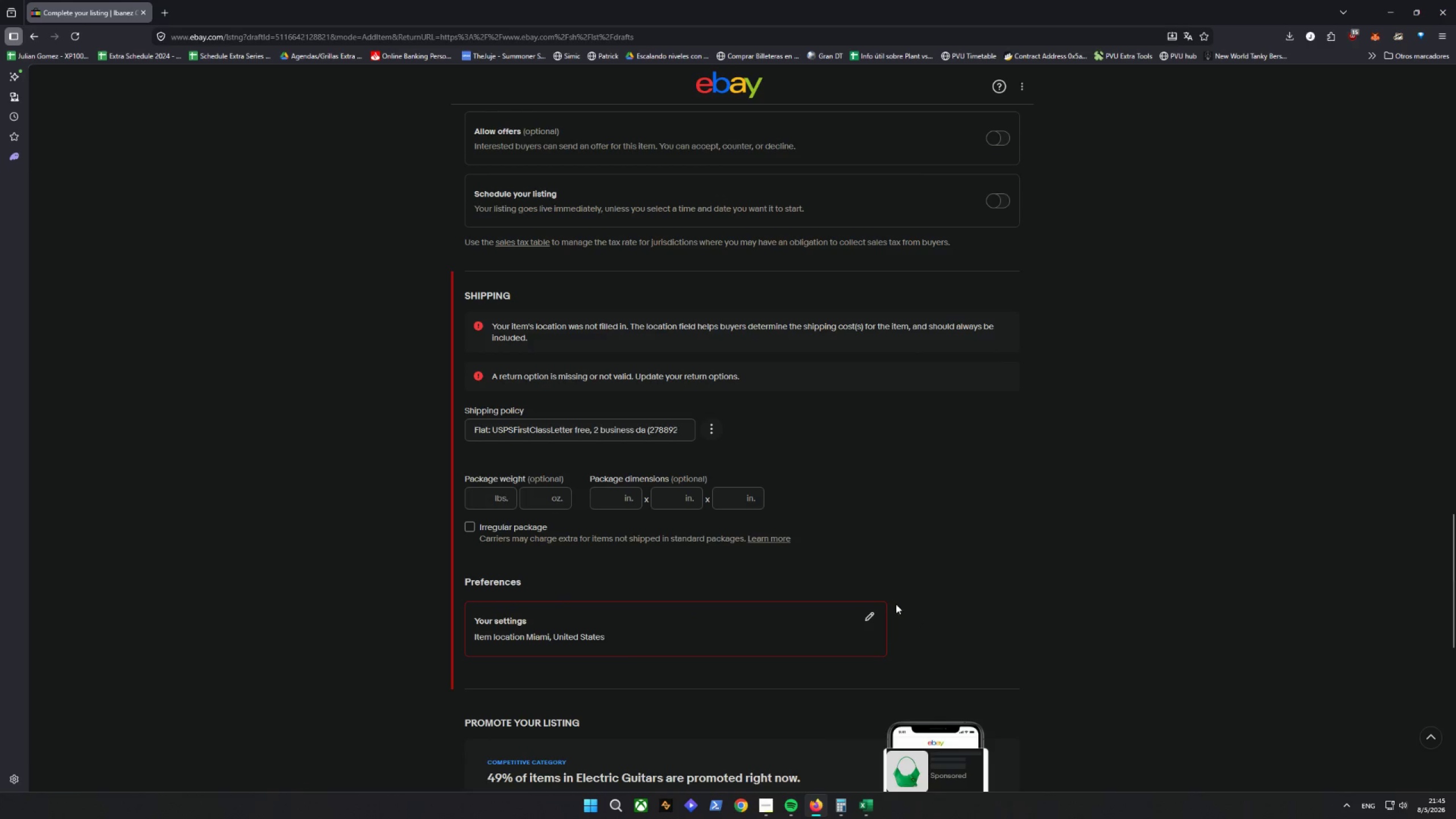 
left_click([875, 614])
 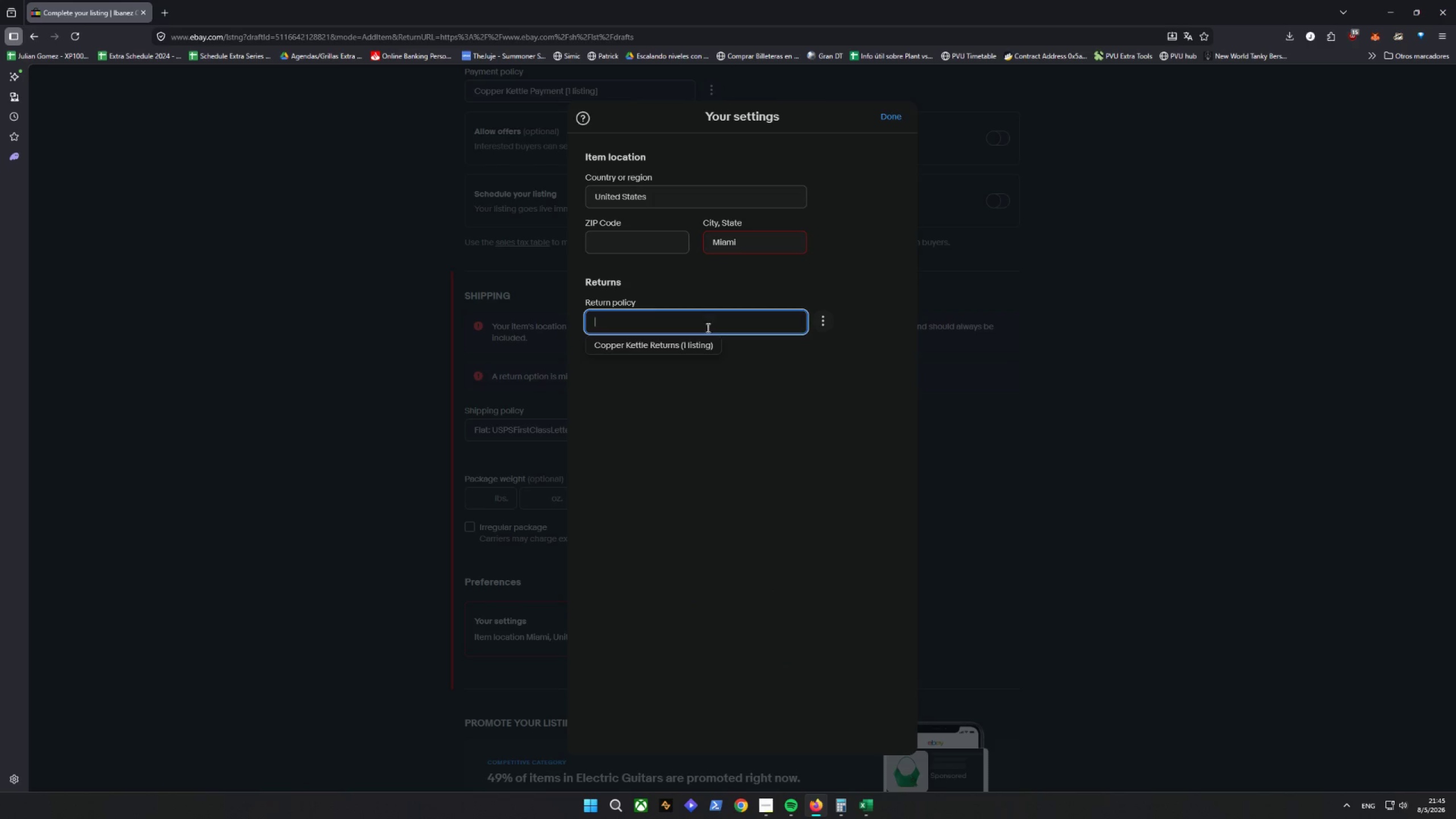 
left_click([685, 353])
 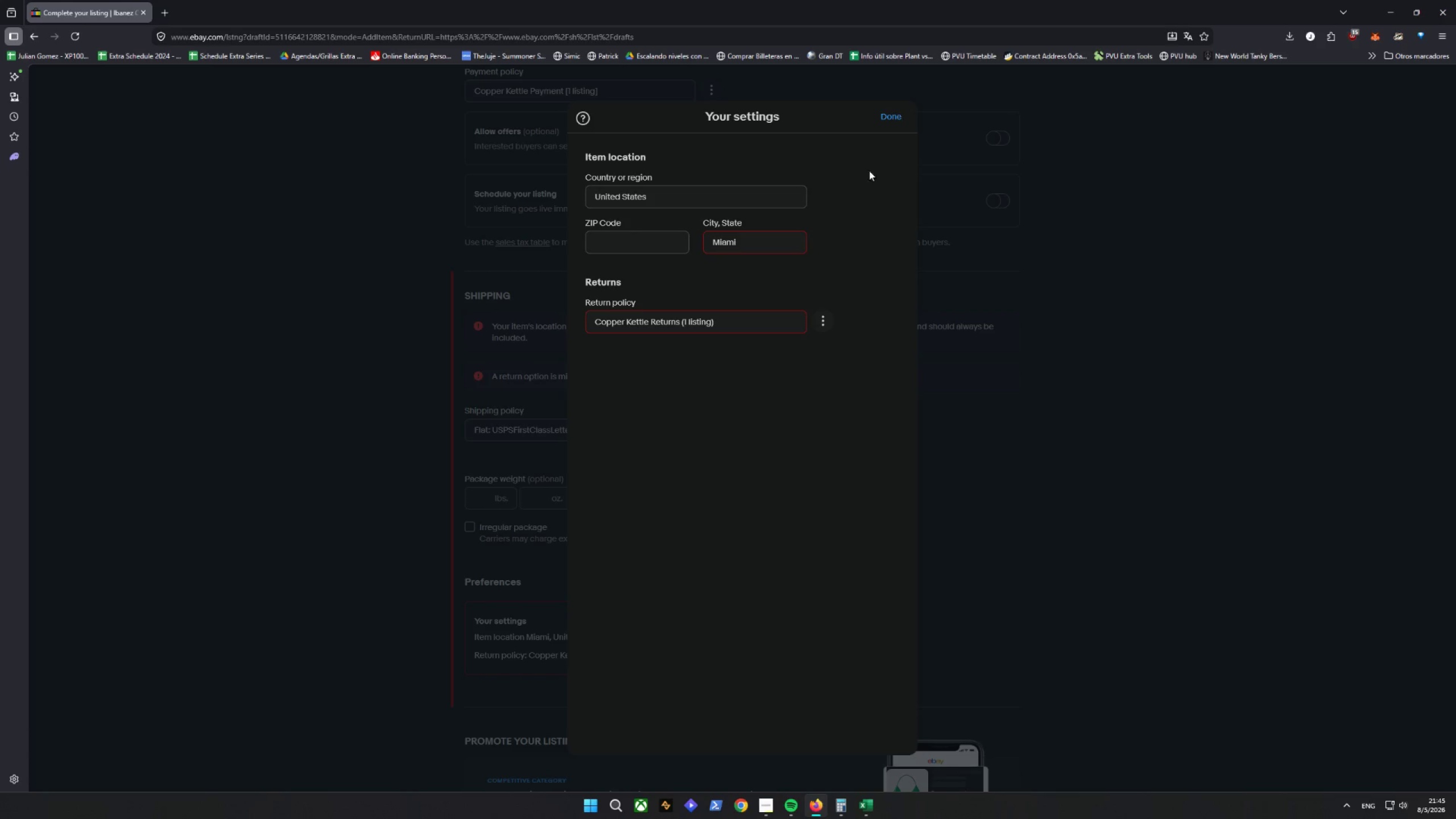 
left_click([896, 109])
 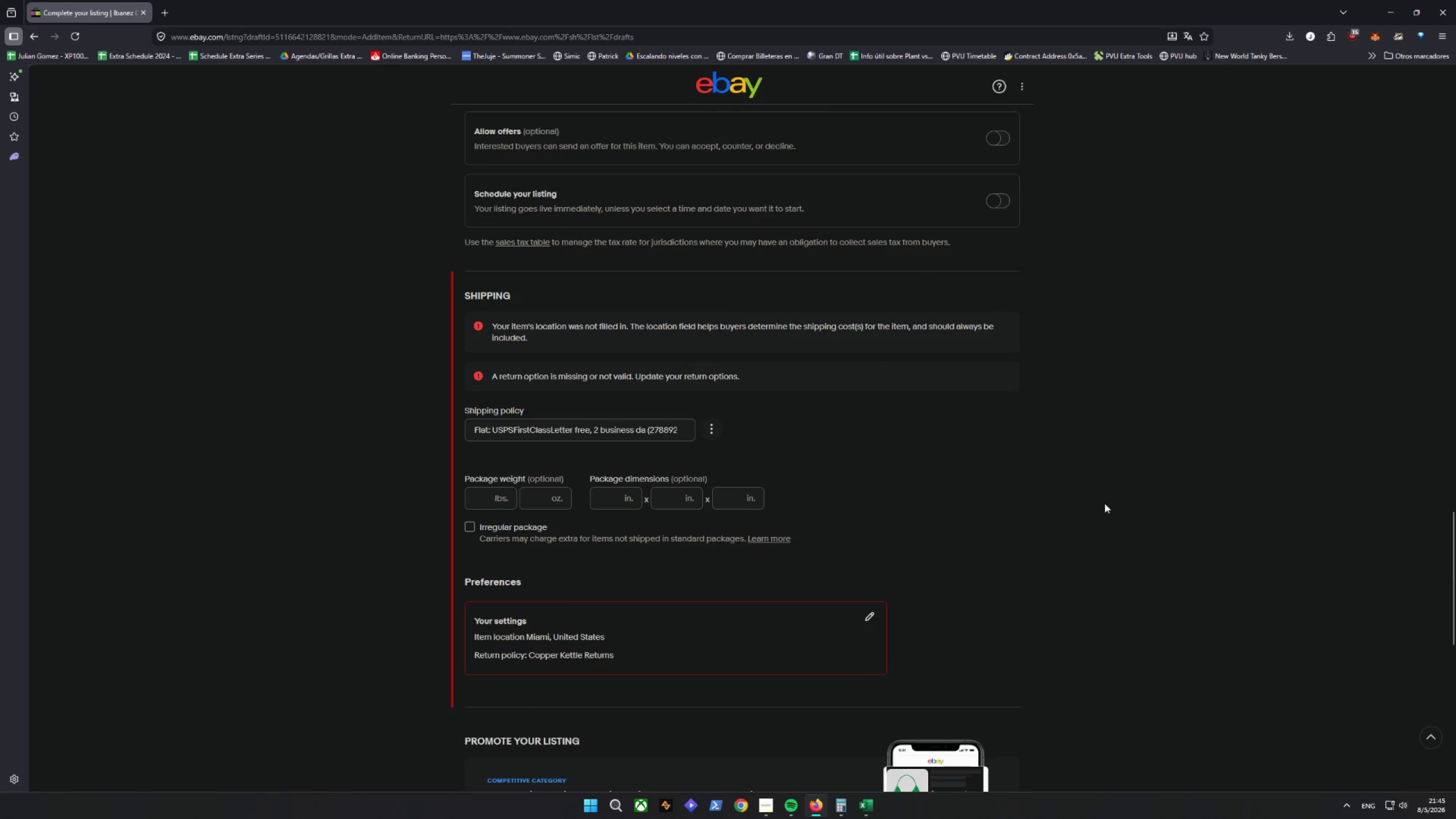 
scroll: coordinate [1070, 444], scroll_direction: down, amount: 4.0
 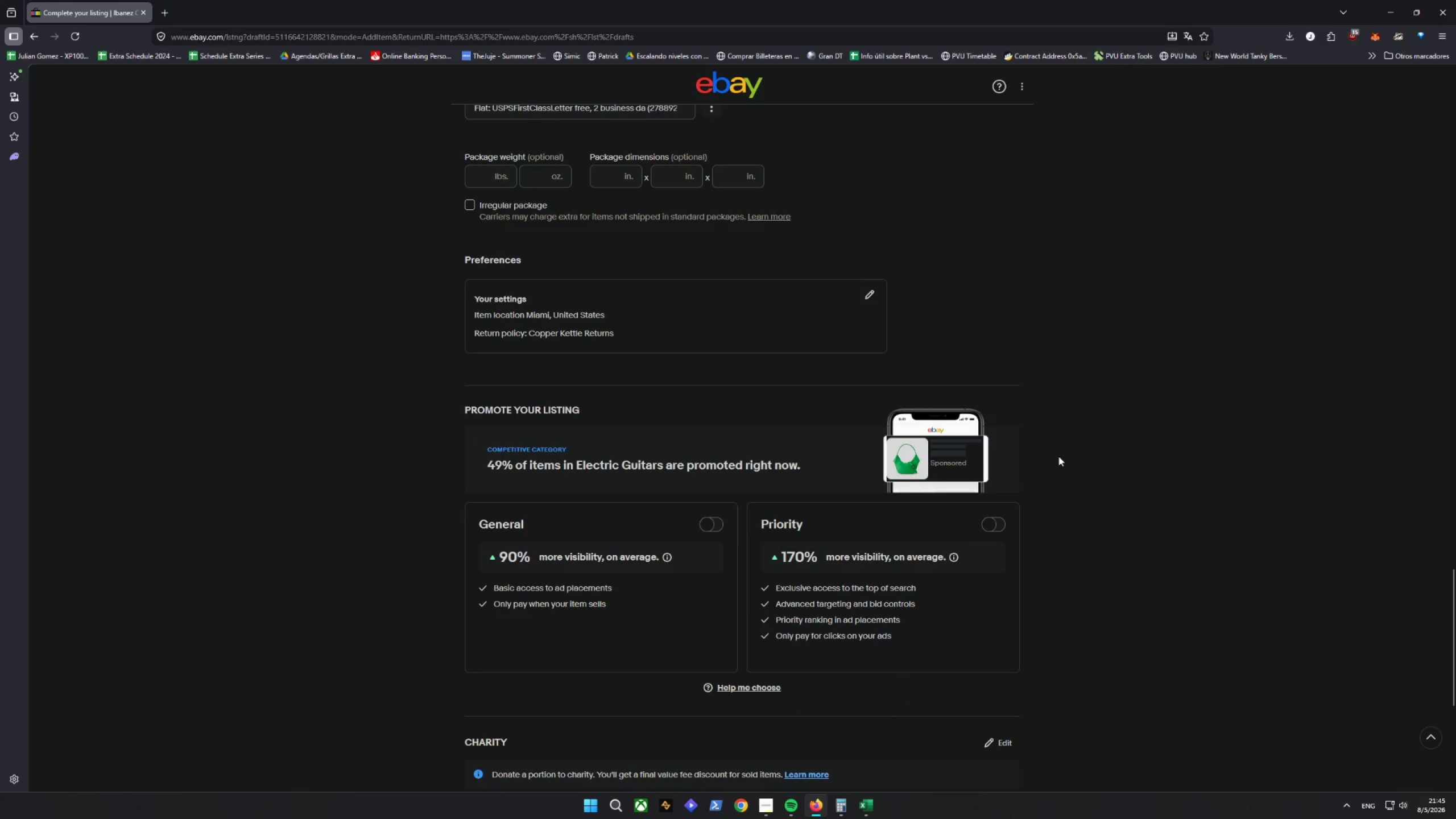 
scroll: coordinate [1098, 313], scroll_direction: up, amount: 9.0
 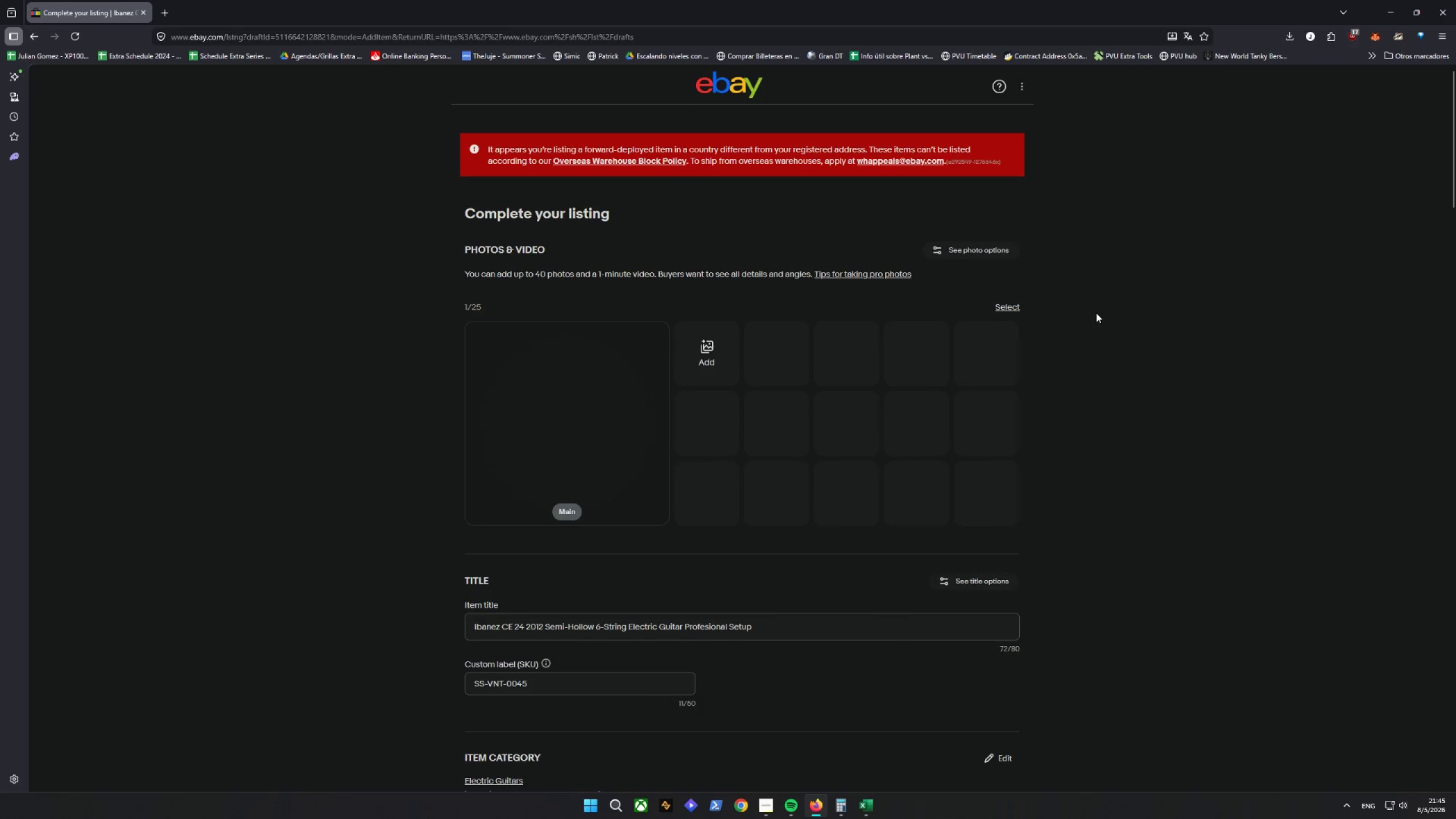 
left_click_drag(start_coordinate=[1000, 166], to_coordinate=[348, 222])
 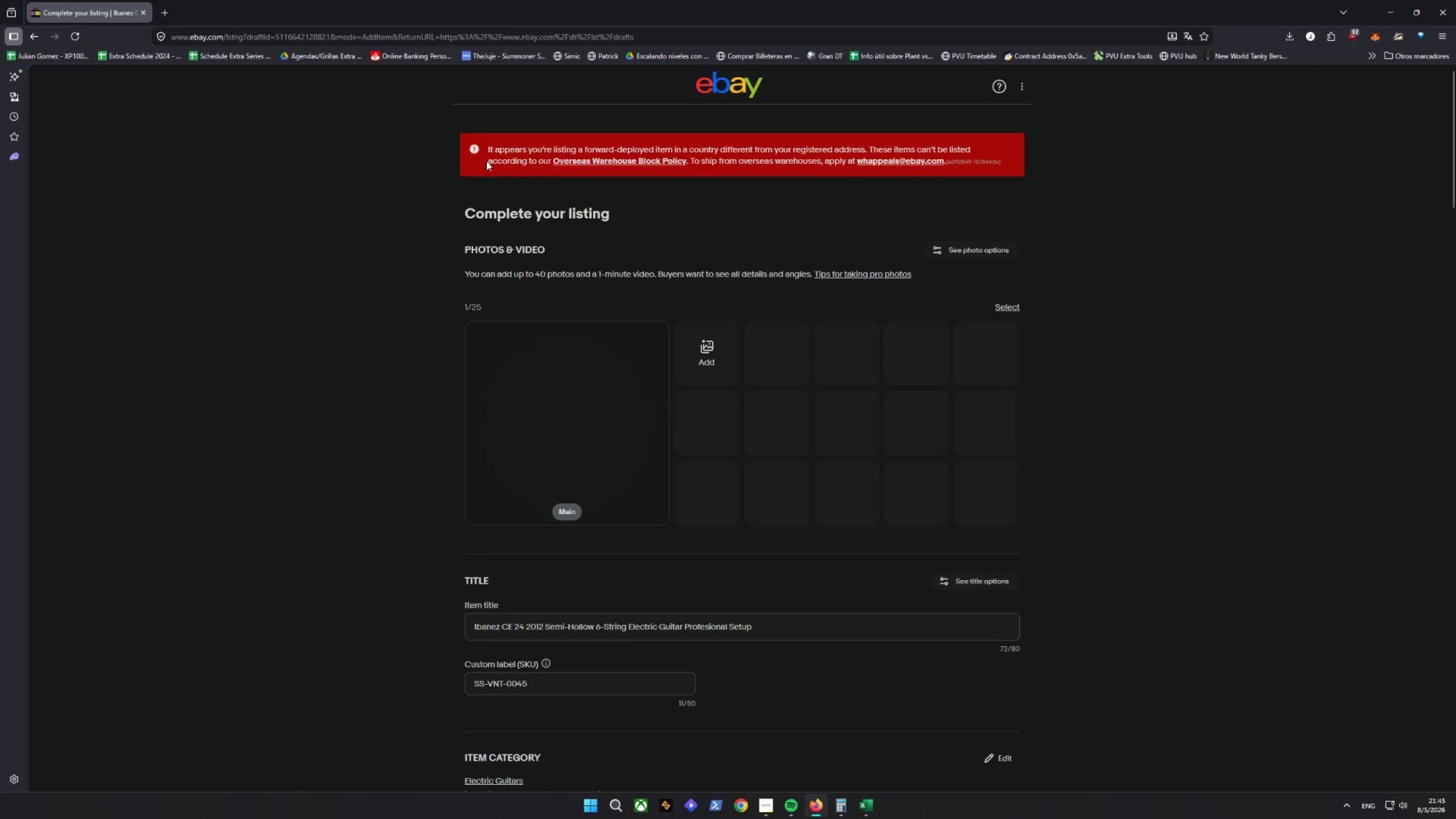 
left_click([492, 154])
 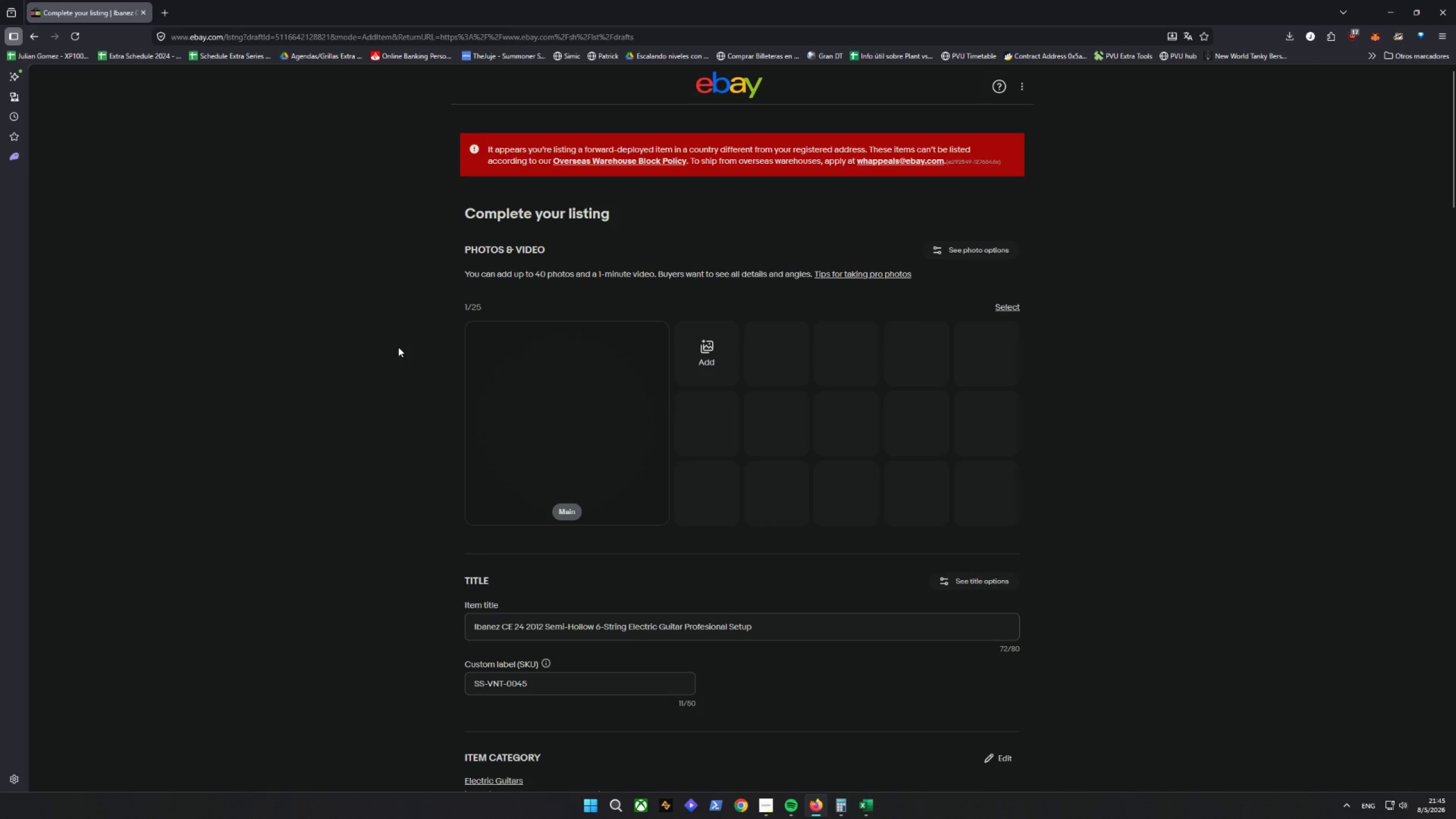 
wait(7.05)
 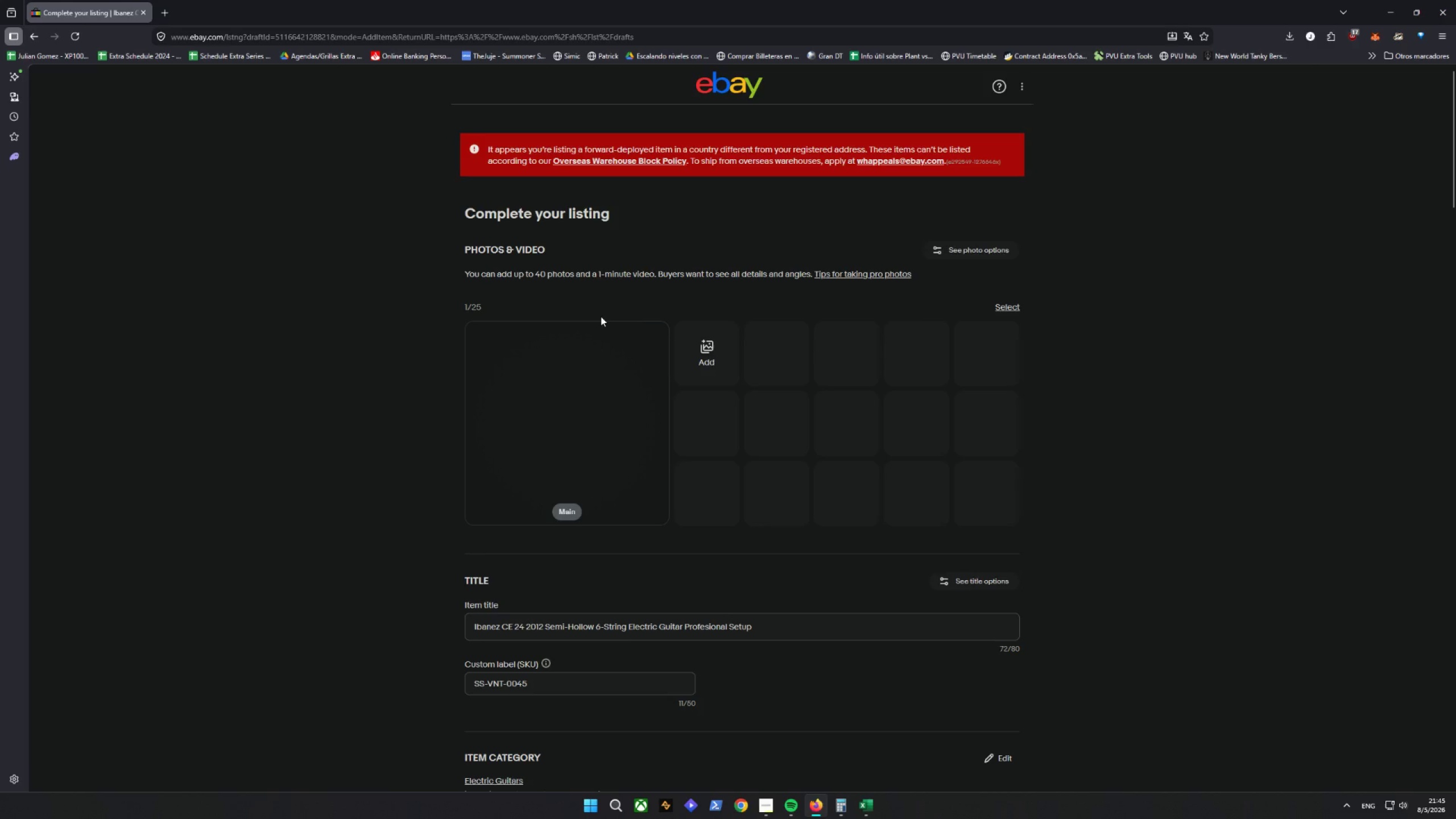 
scroll: coordinate [355, 259], scroll_direction: down, amount: 7.0
 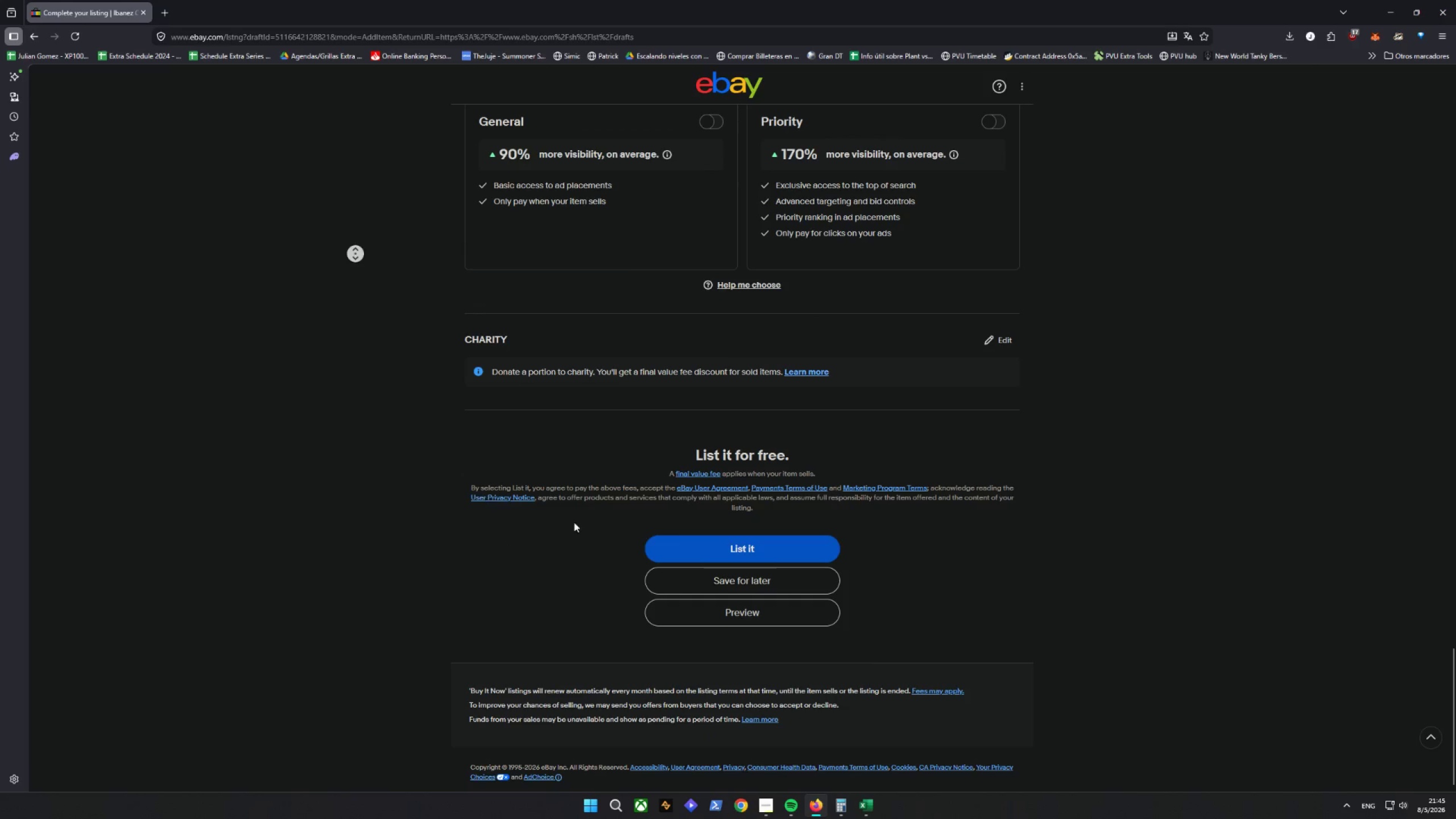 
left_click([733, 584])
 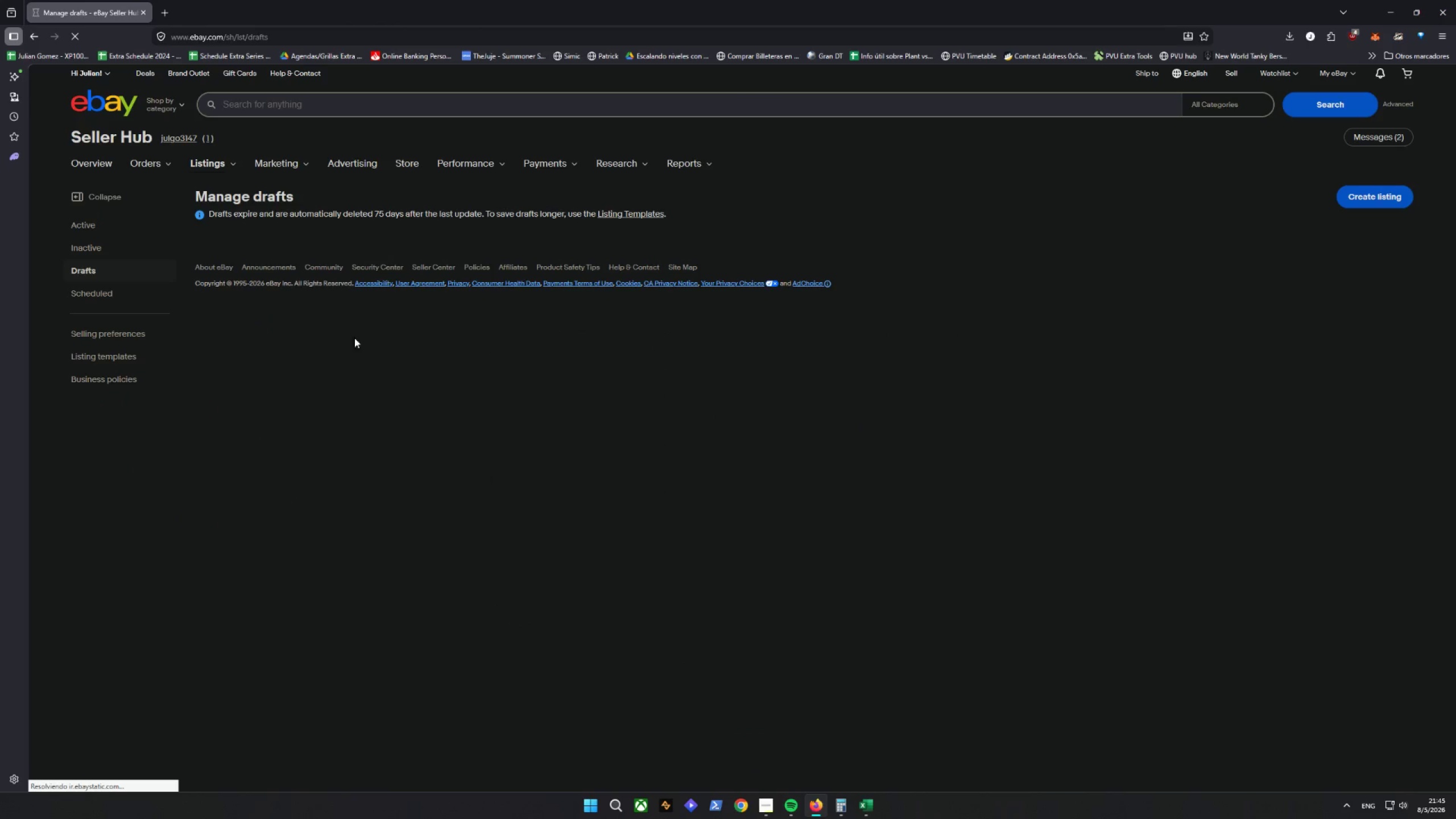 
wait(5.38)
 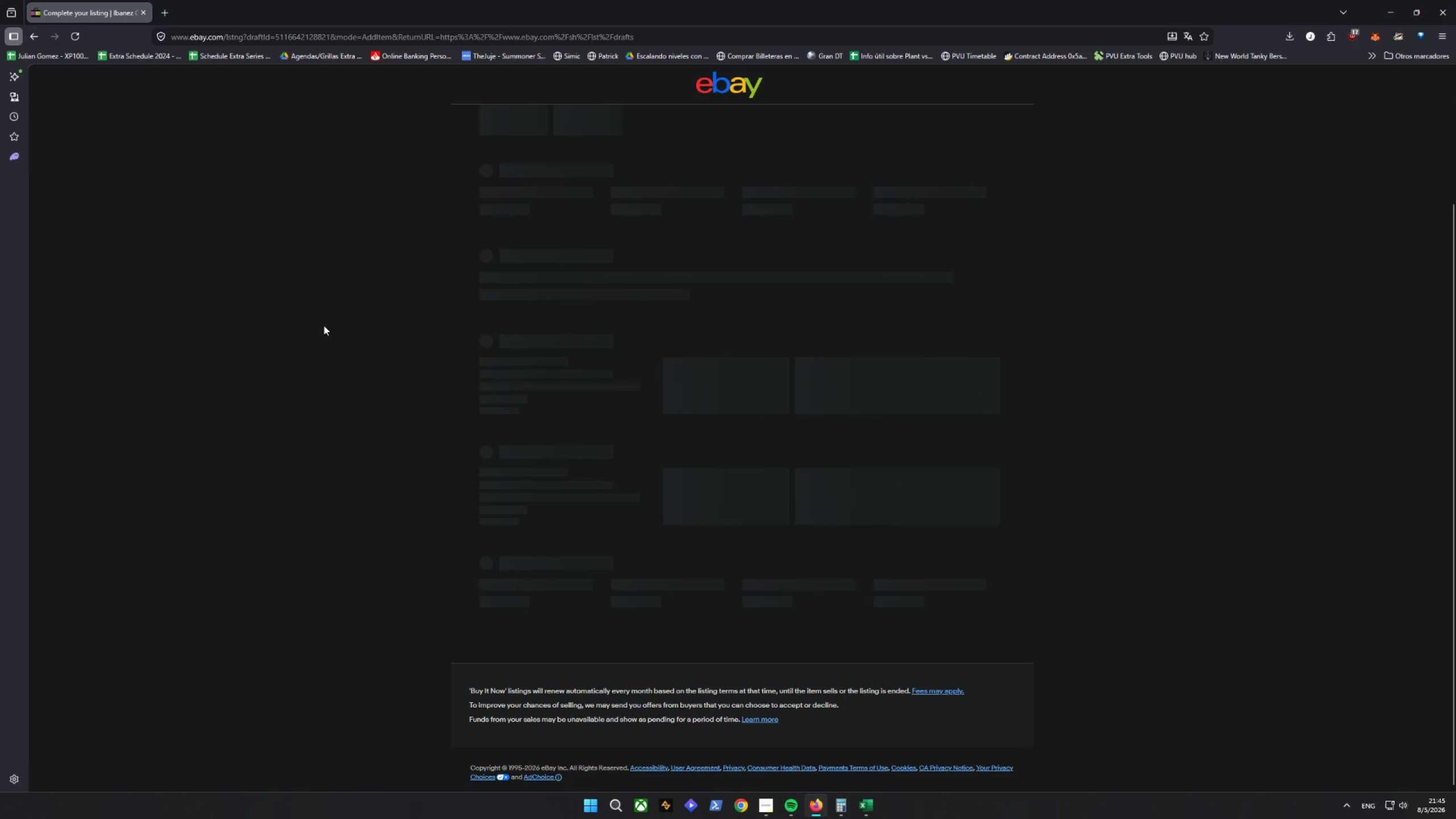 
left_click([283, 383])
 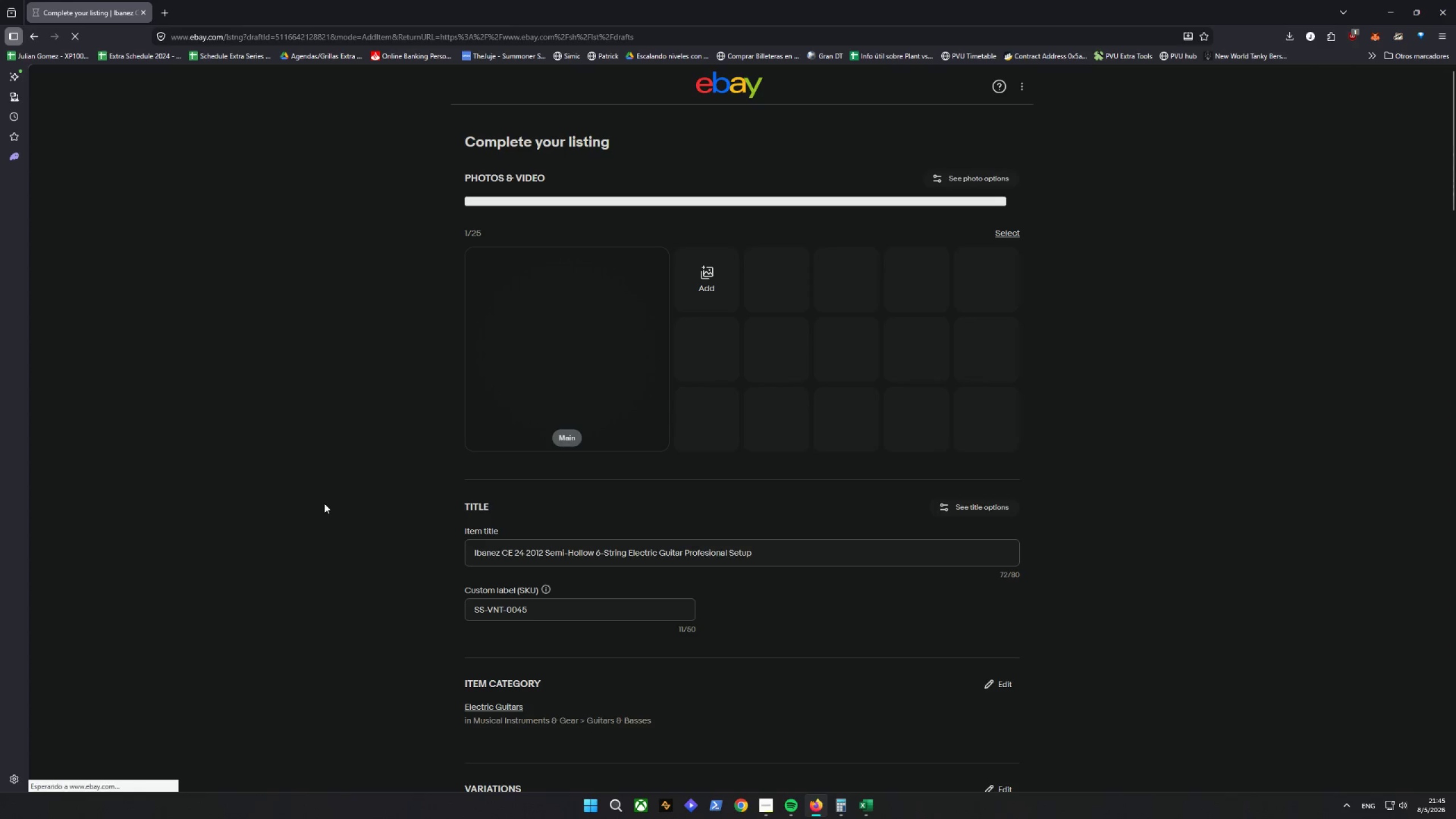 
wait(5.05)
 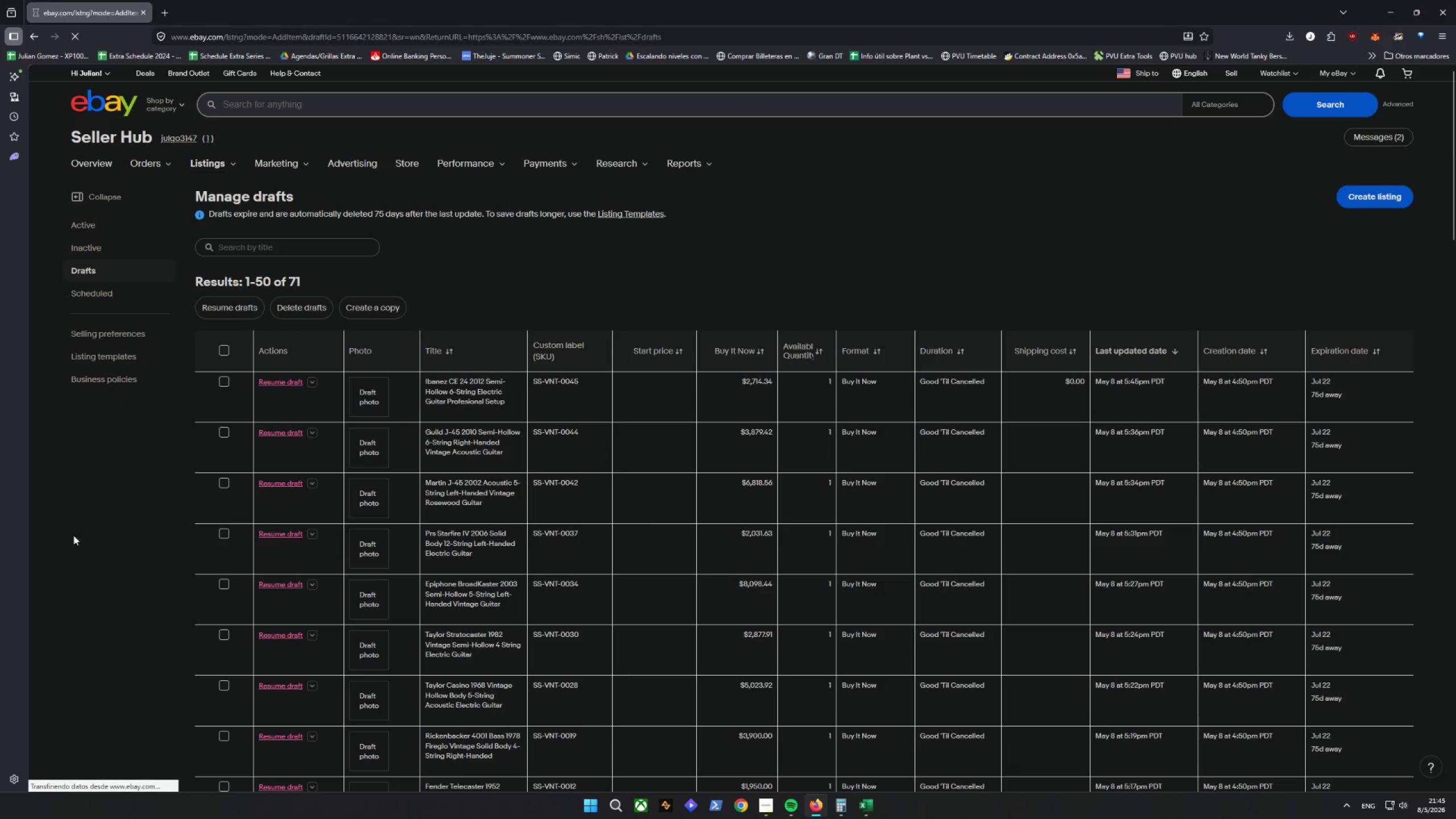 
scroll: coordinate [333, 497], scroll_direction: down, amount: 49.0
 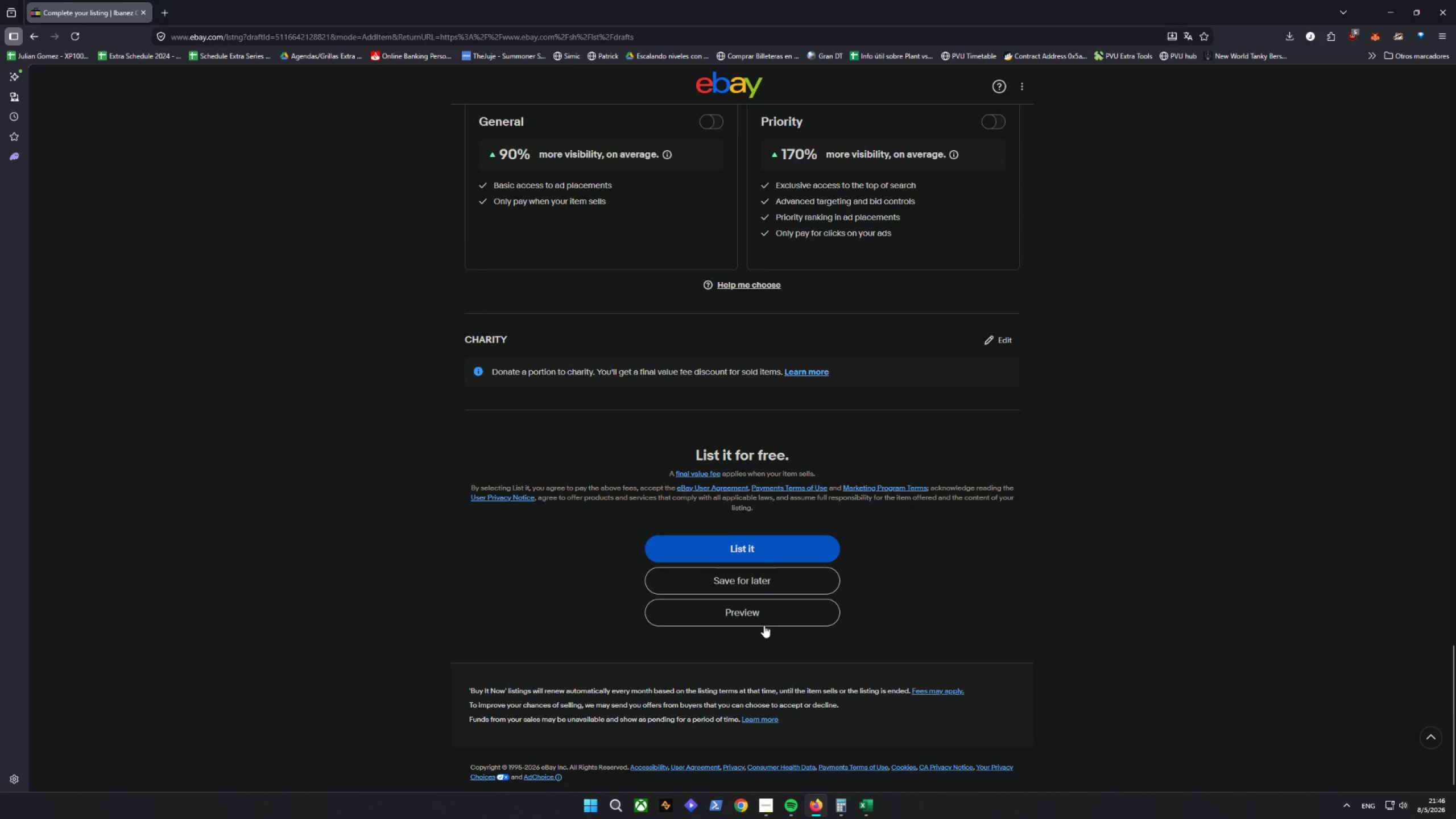 
wait(7.81)
 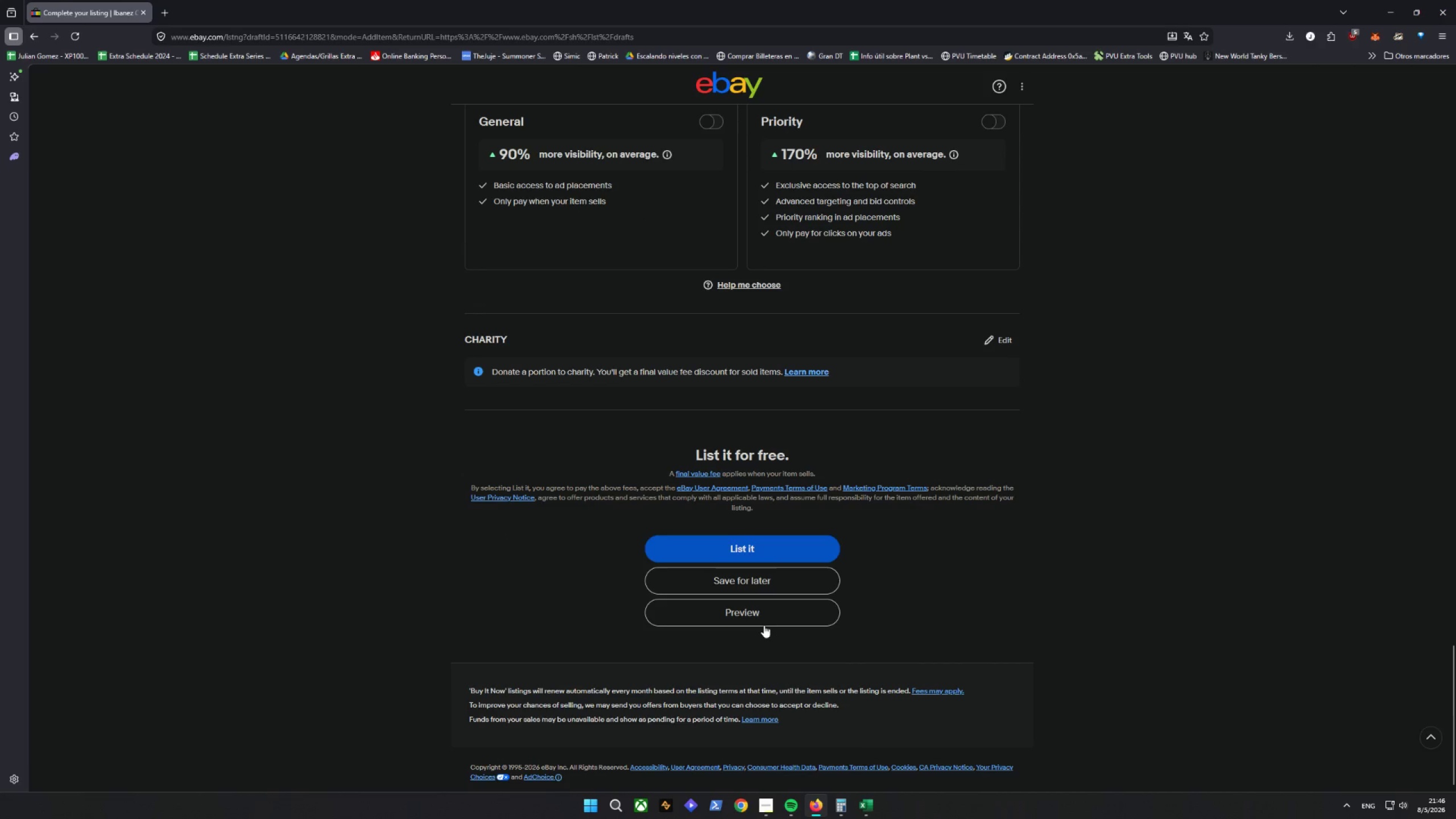 
scroll: coordinate [598, 630], scroll_direction: down, amount: 52.0
 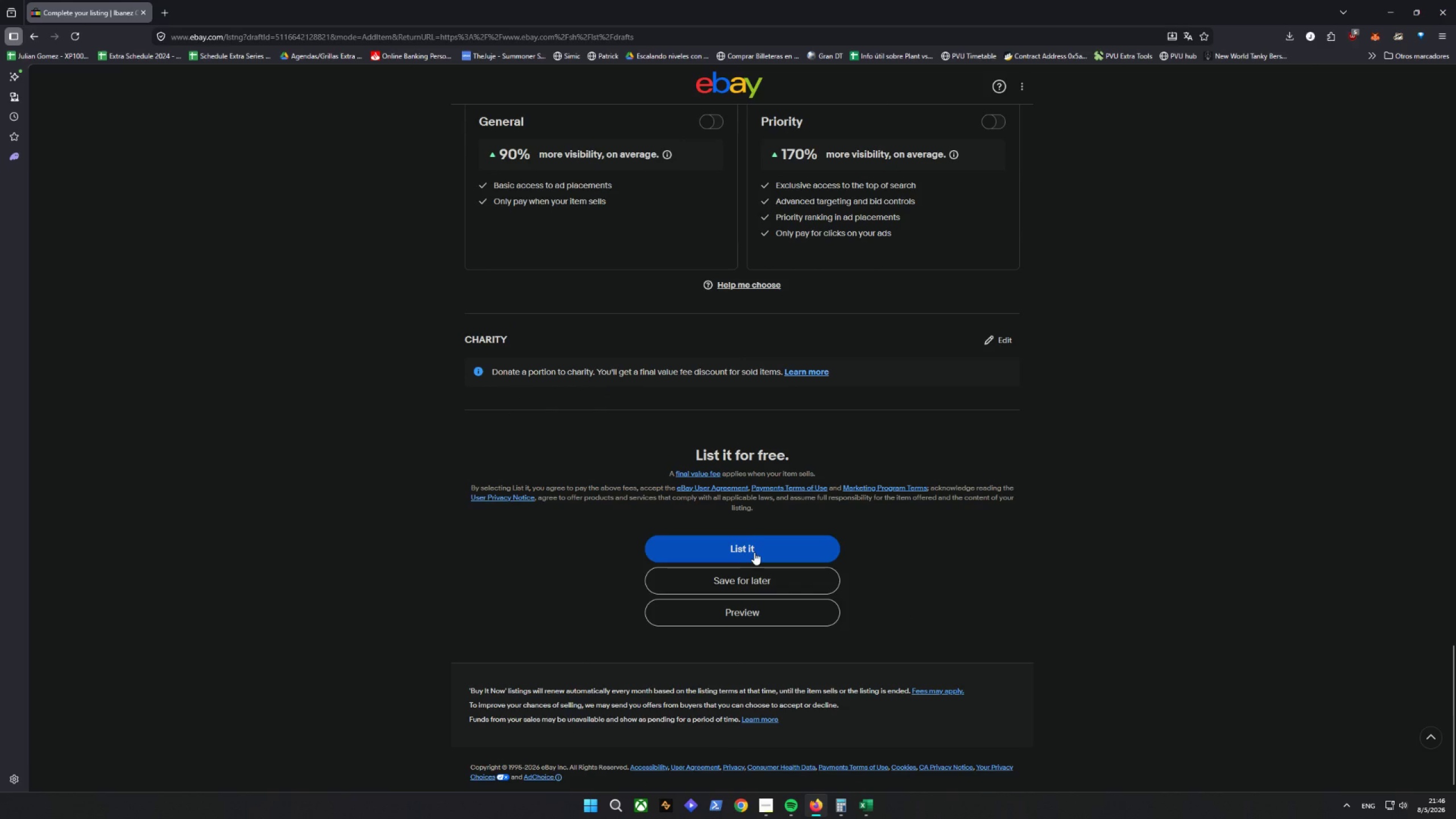 
left_click([754, 552])
 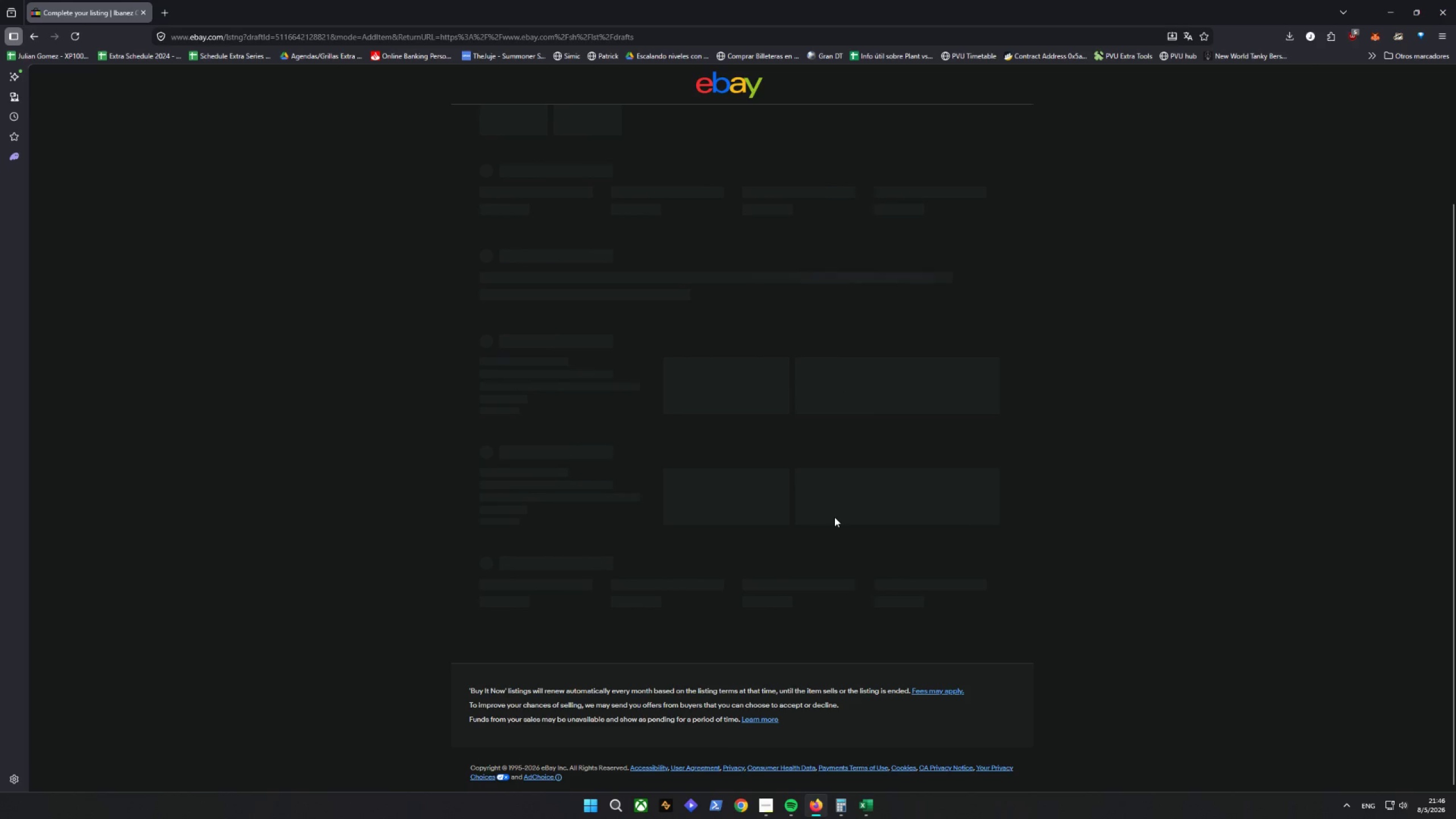 
scroll: coordinate [834, 517], scroll_direction: up, amount: 5.0
 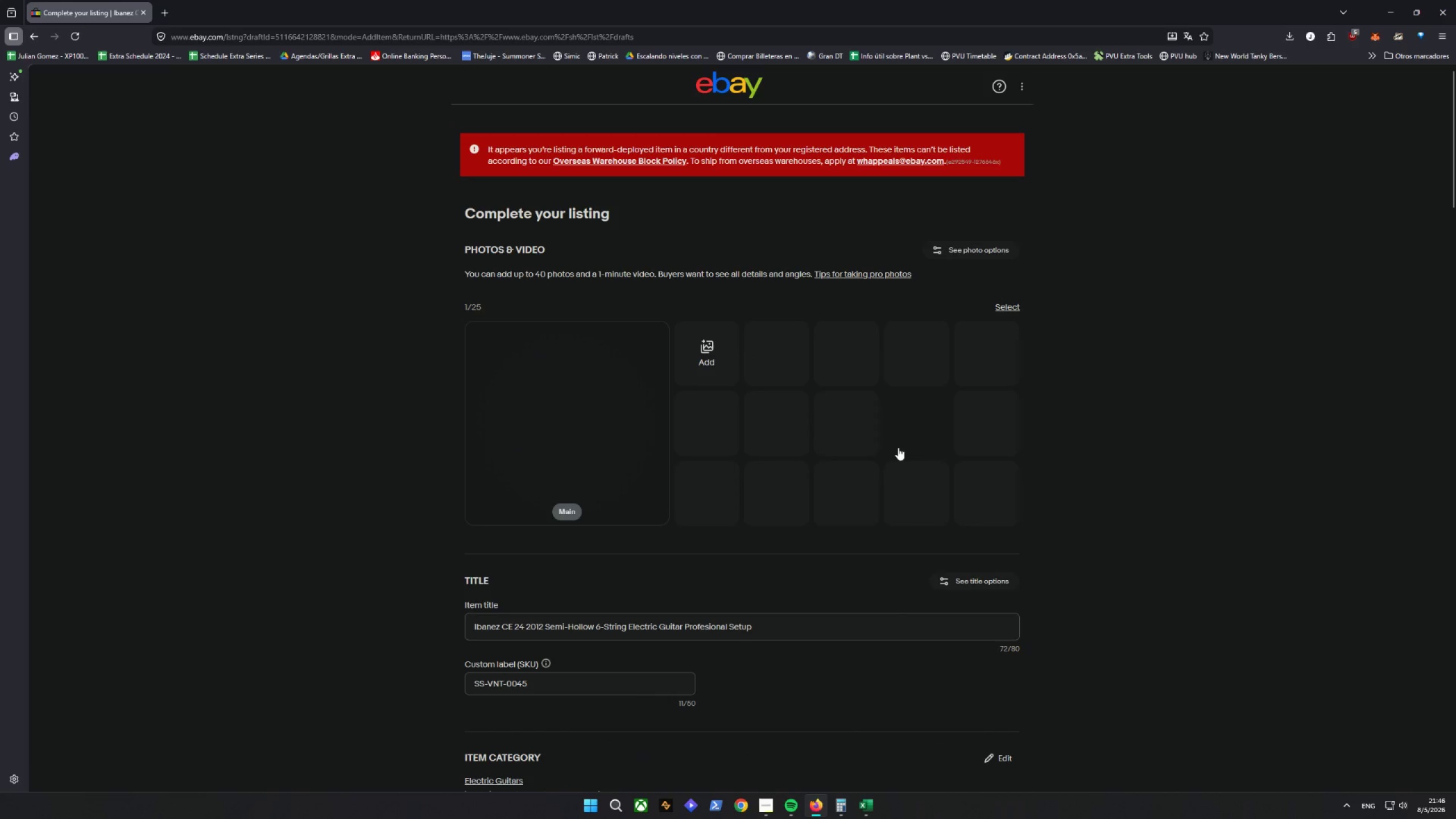 
wait(7.87)
 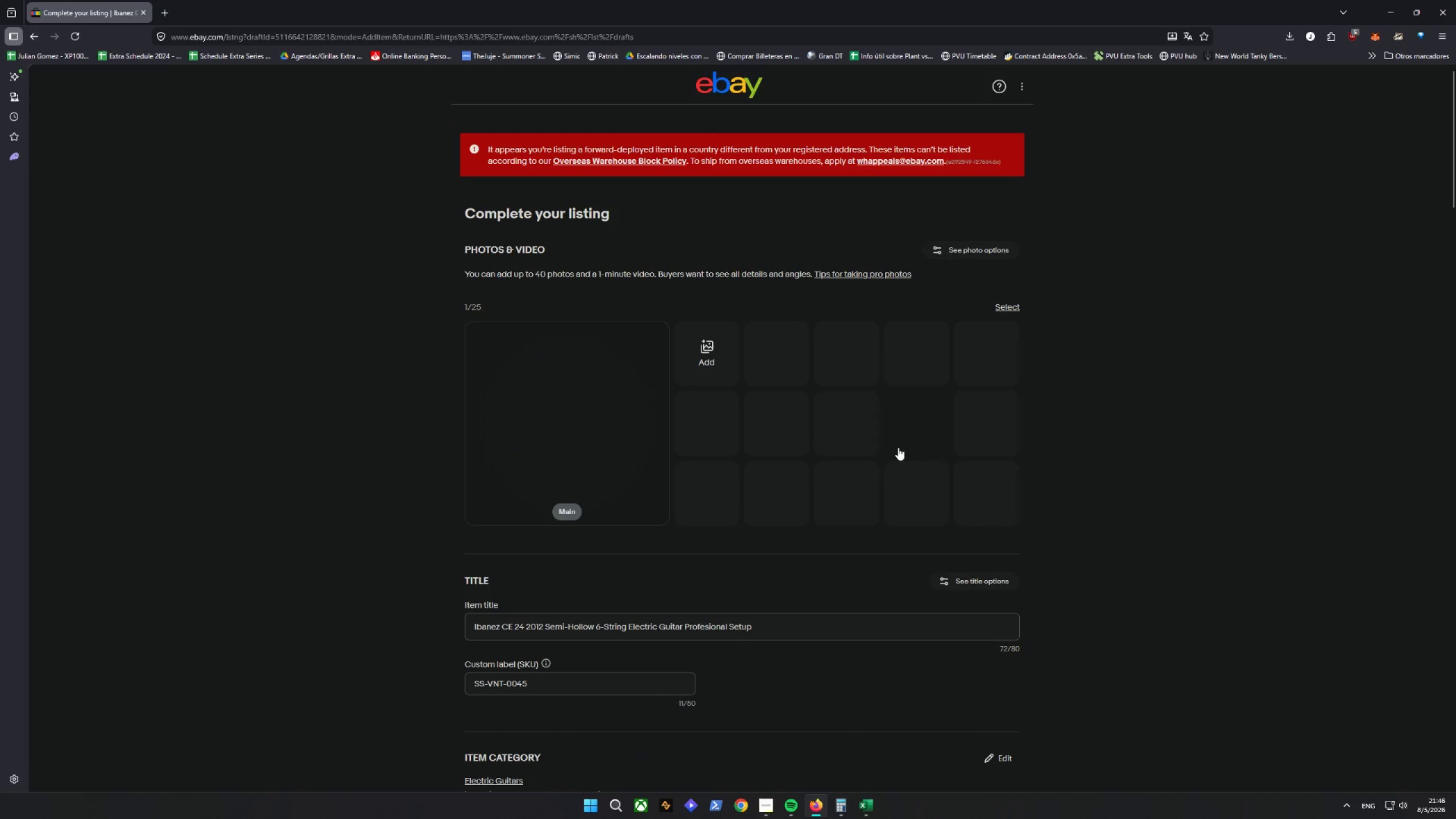 
scroll: coordinate [628, 453], scroll_direction: up, amount: 8.0
 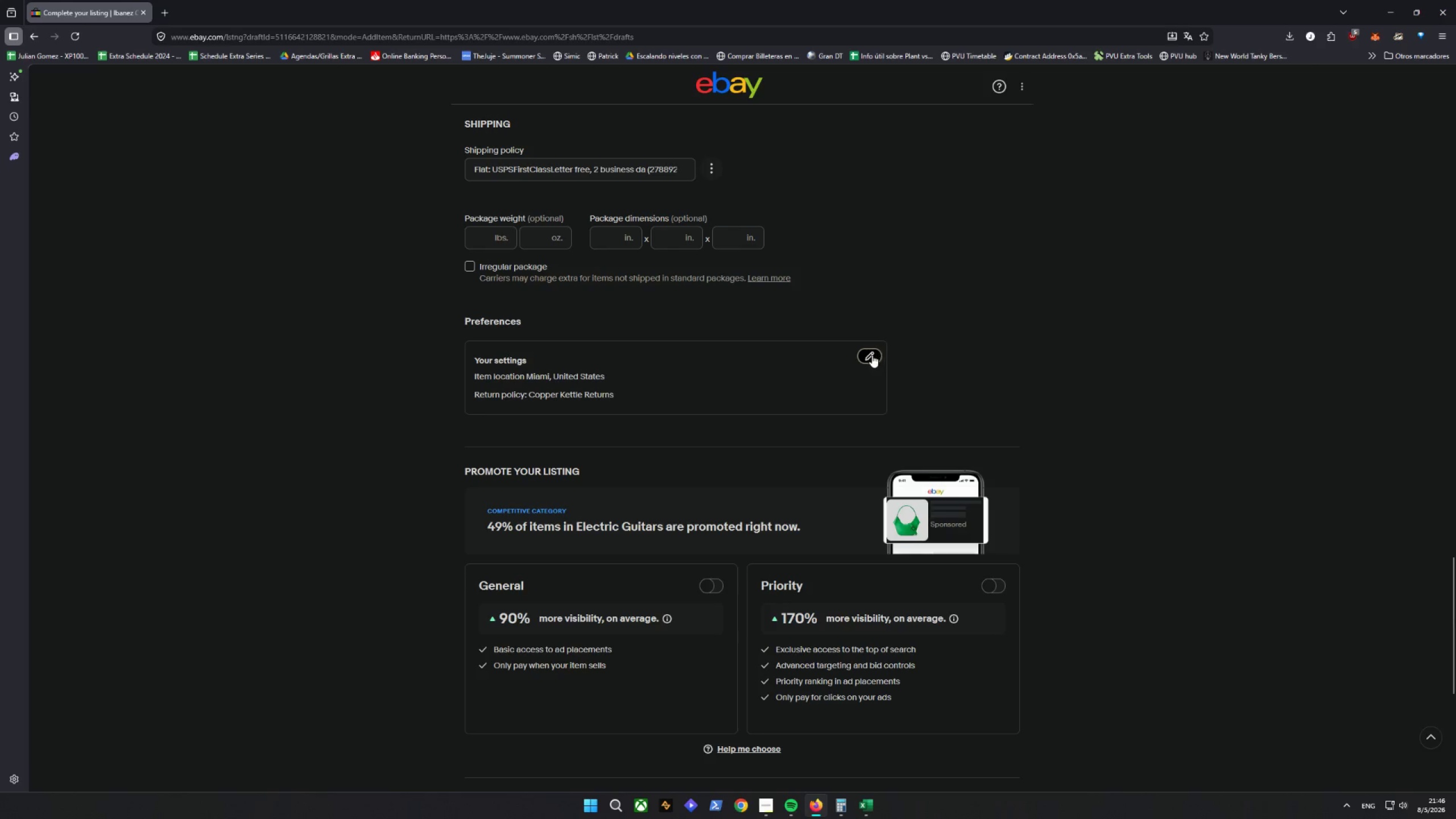 
left_click([872, 355])
 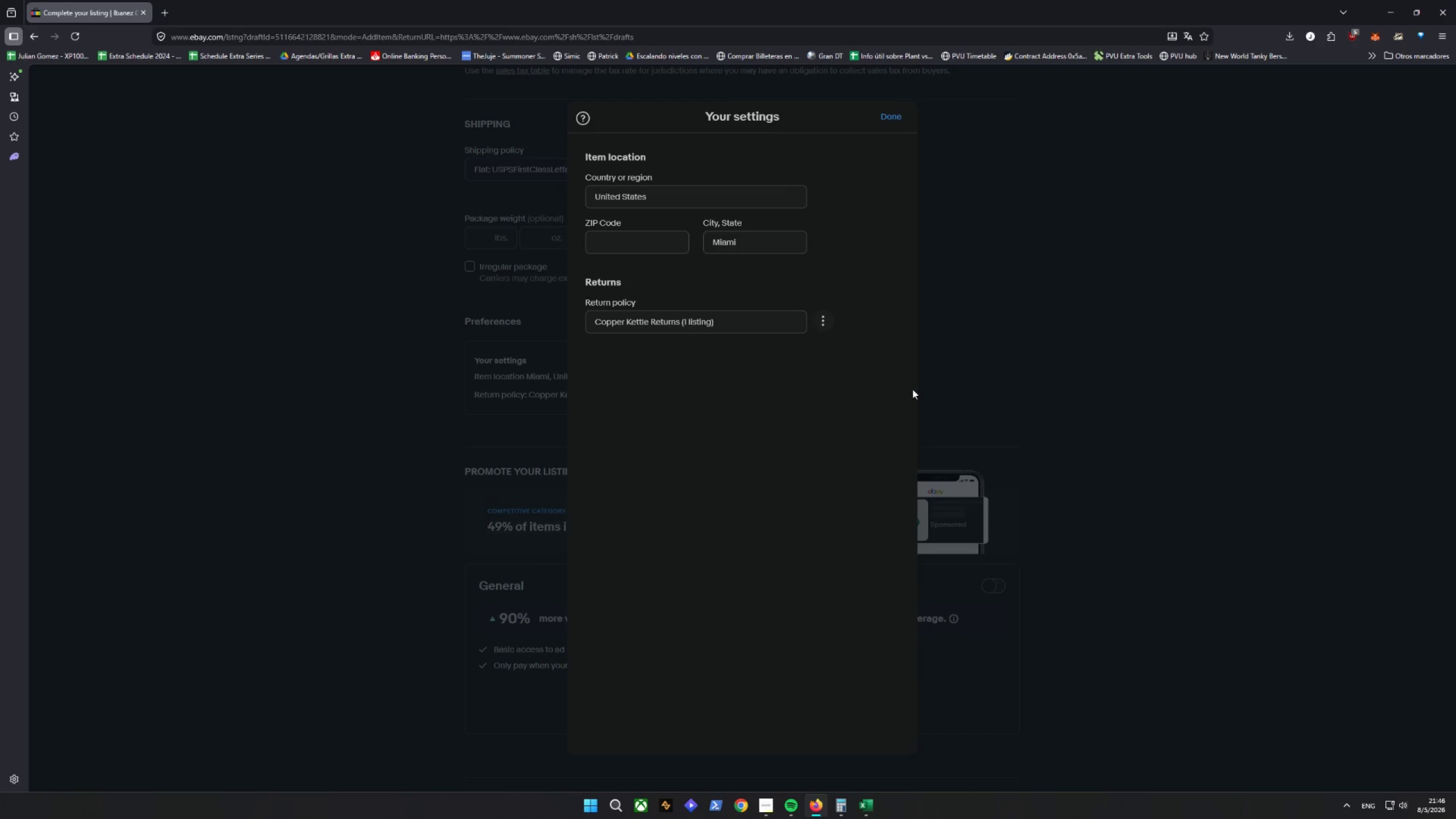 
left_click([803, 314])
 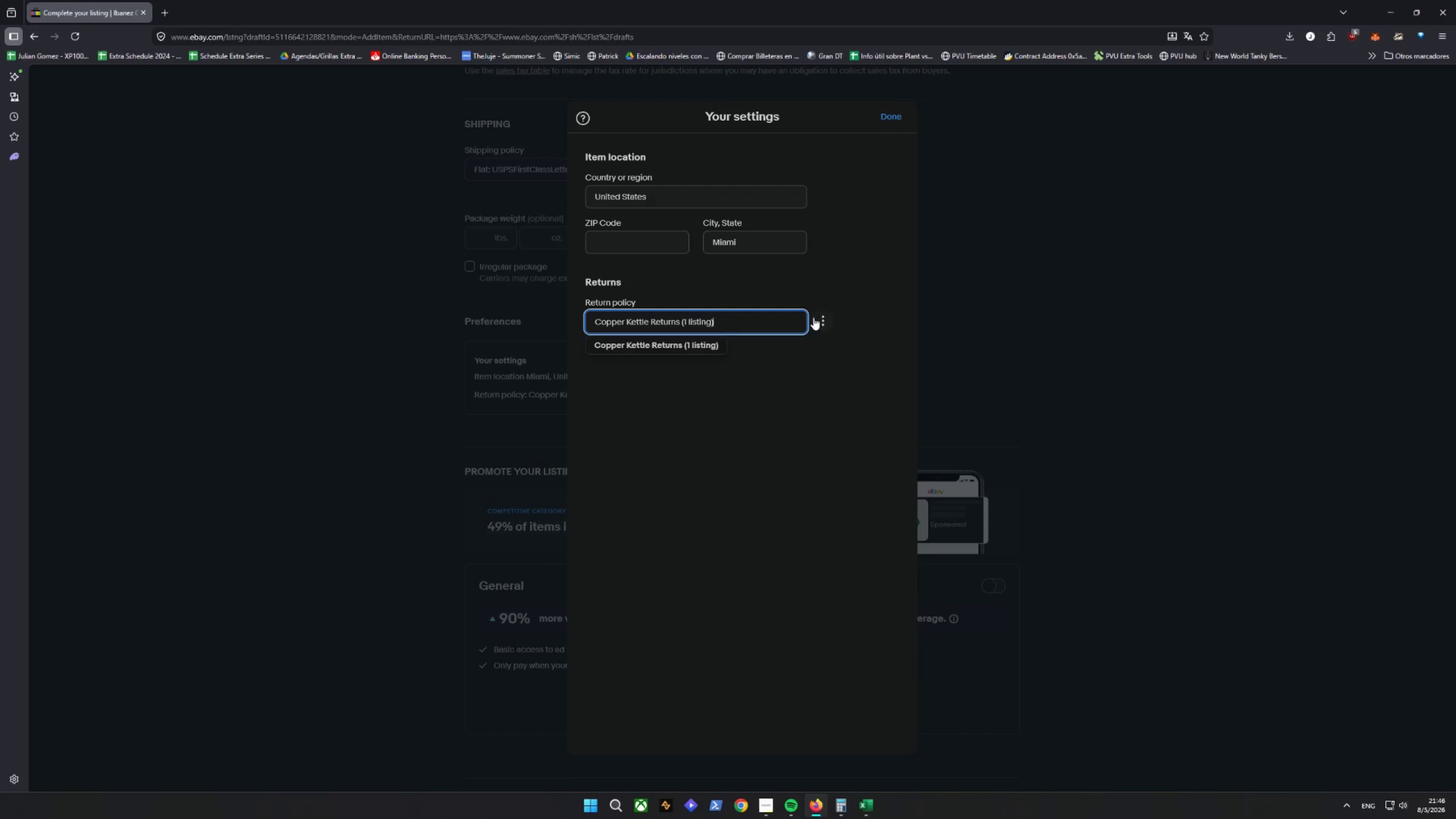 
left_click([817, 320])
 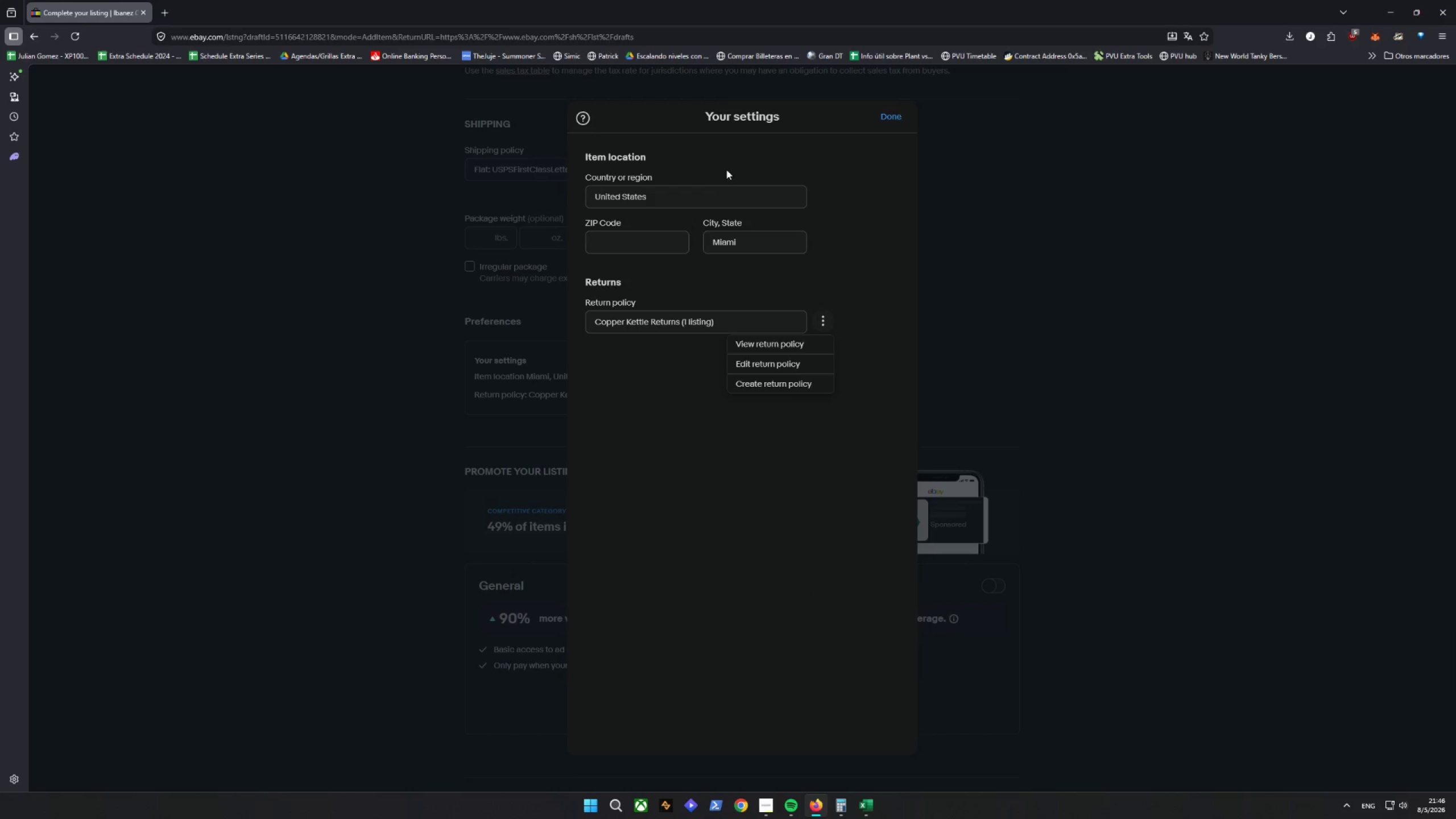 
wait(6.3)
 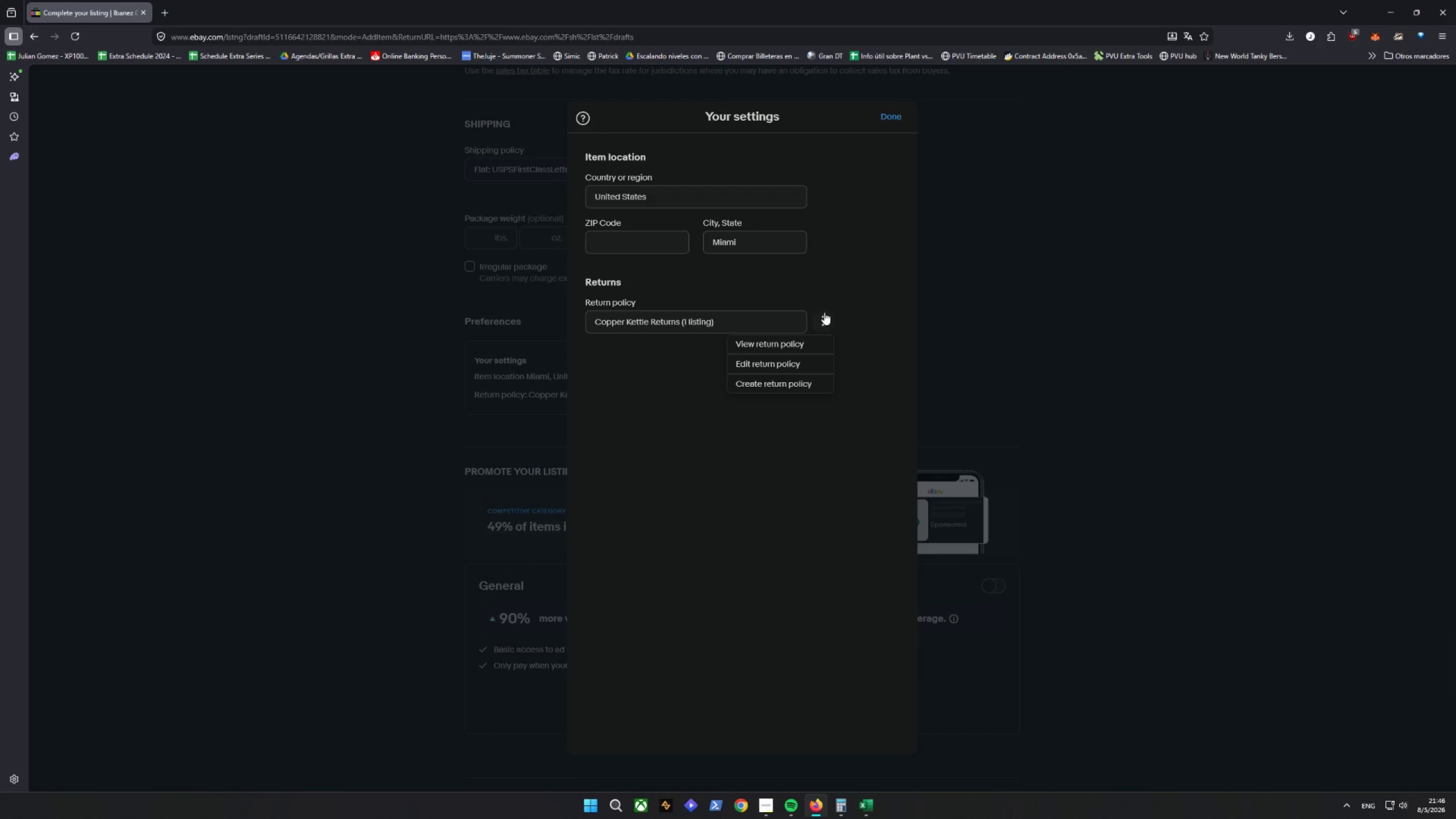 
left_click([773, 387])
 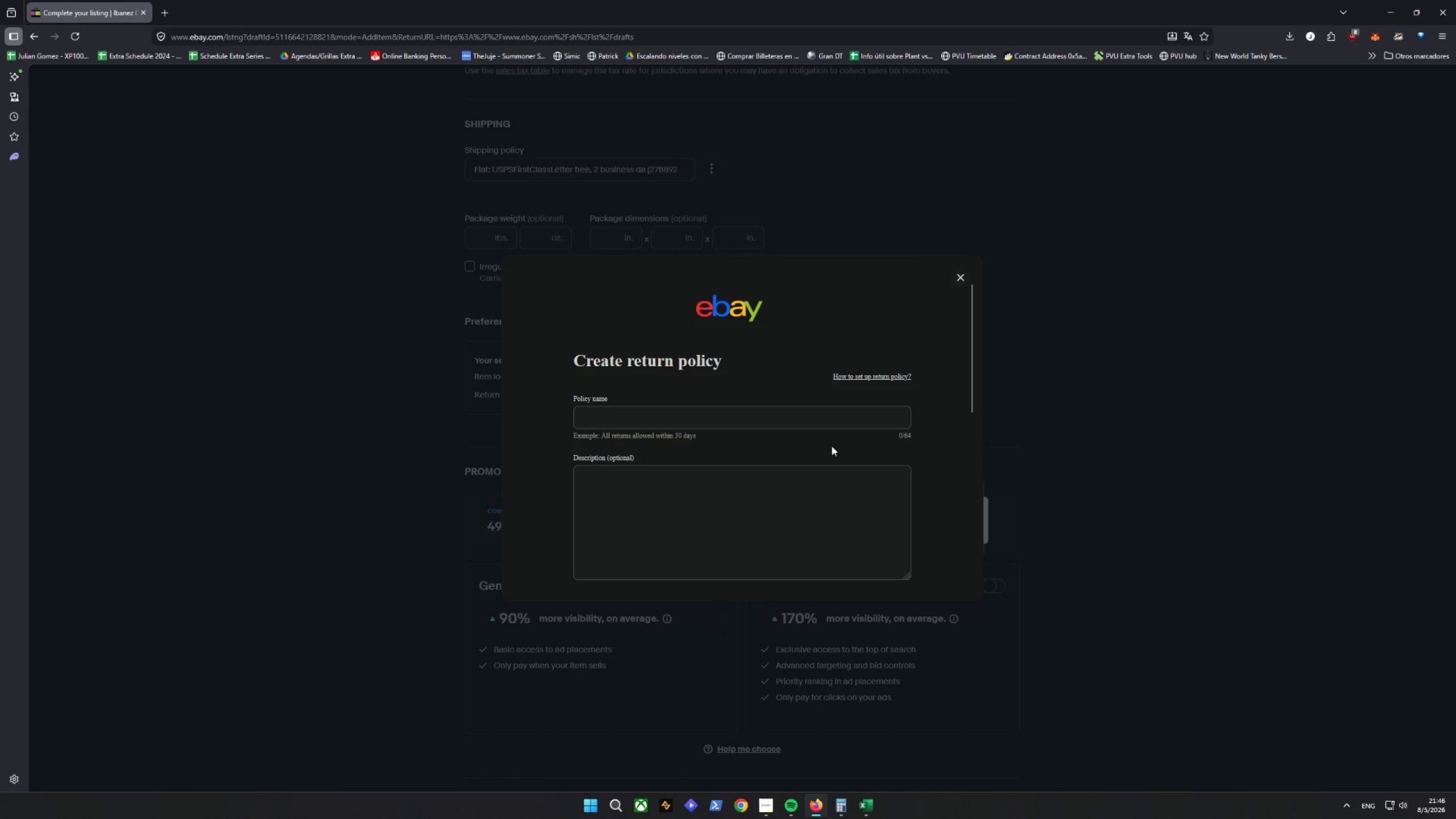 
scroll: coordinate [838, 452], scroll_direction: down, amount: 5.0
 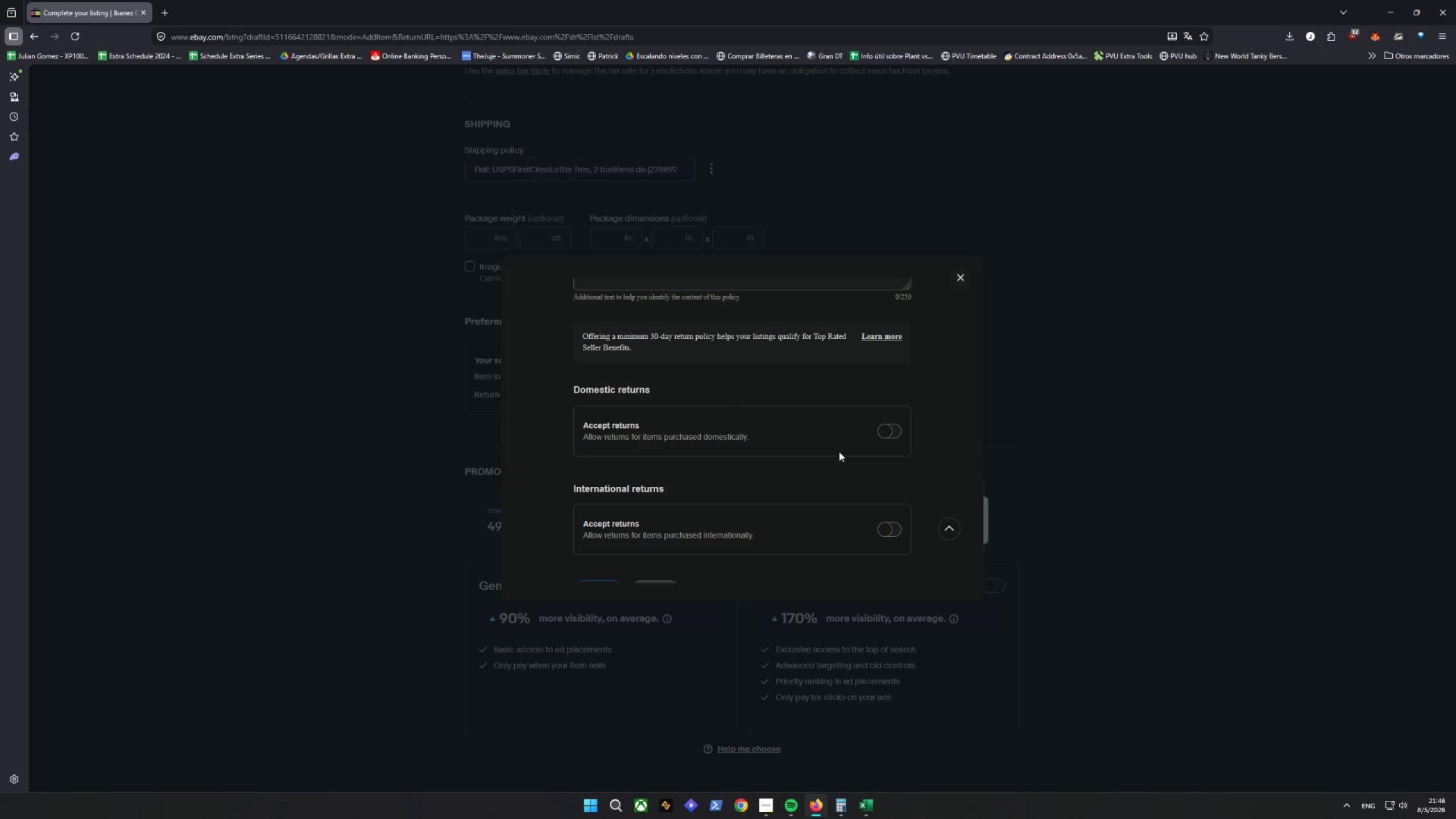 
scroll: coordinate [838, 448], scroll_direction: up, amount: 4.0
 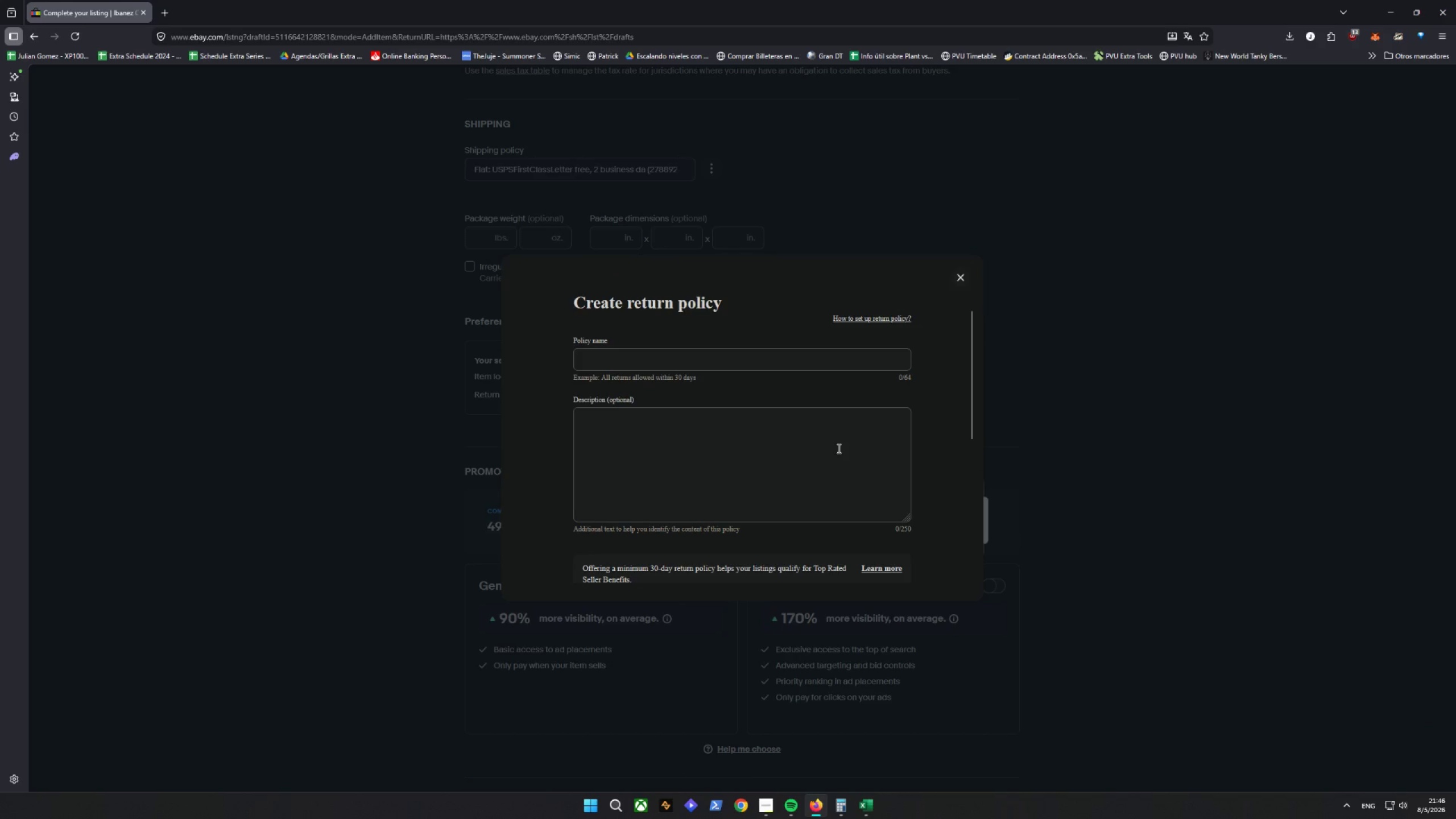 
scroll: coordinate [838, 448], scroll_direction: down, amount: 5.0
 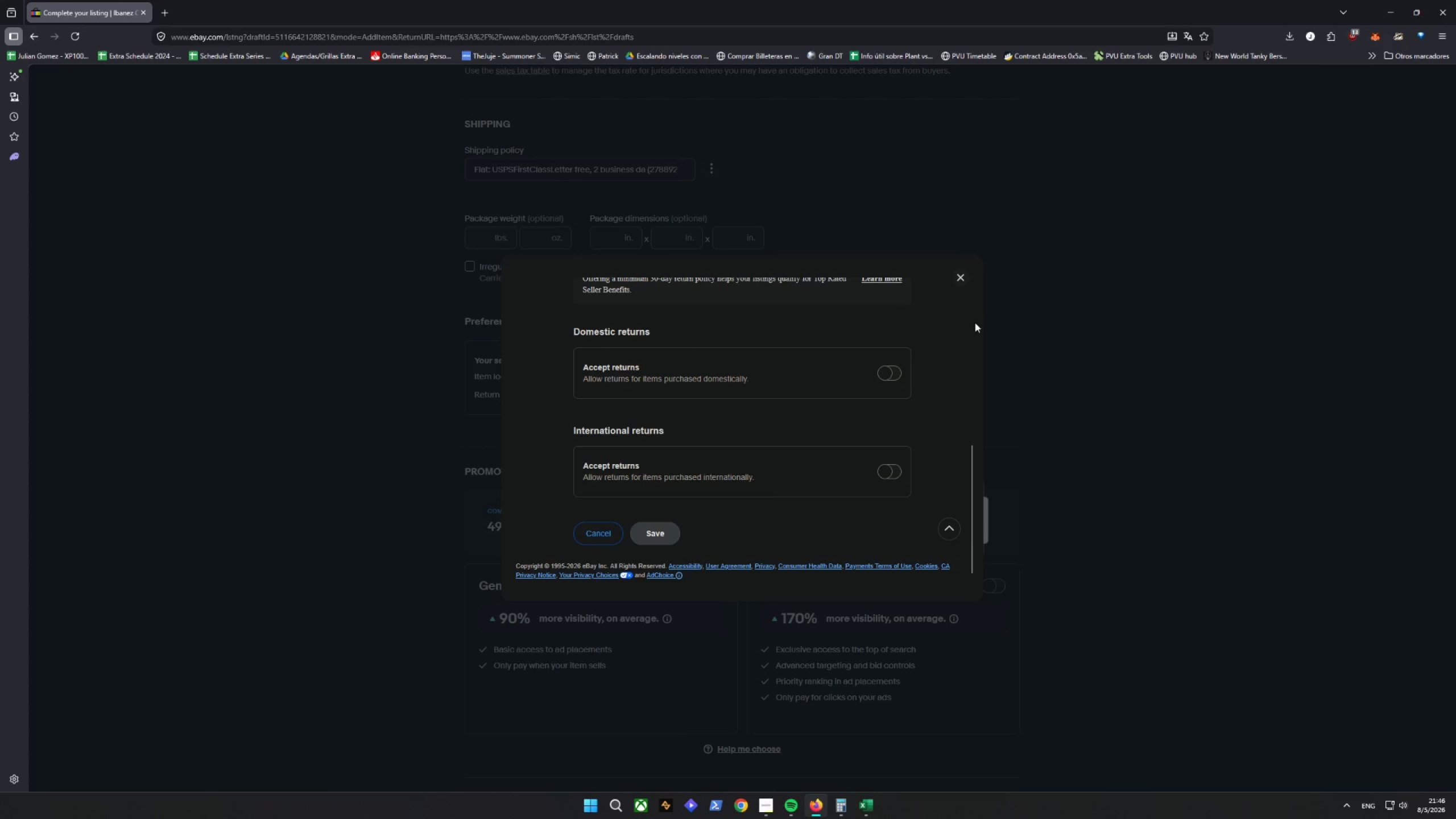 
double_click([957, 277])
 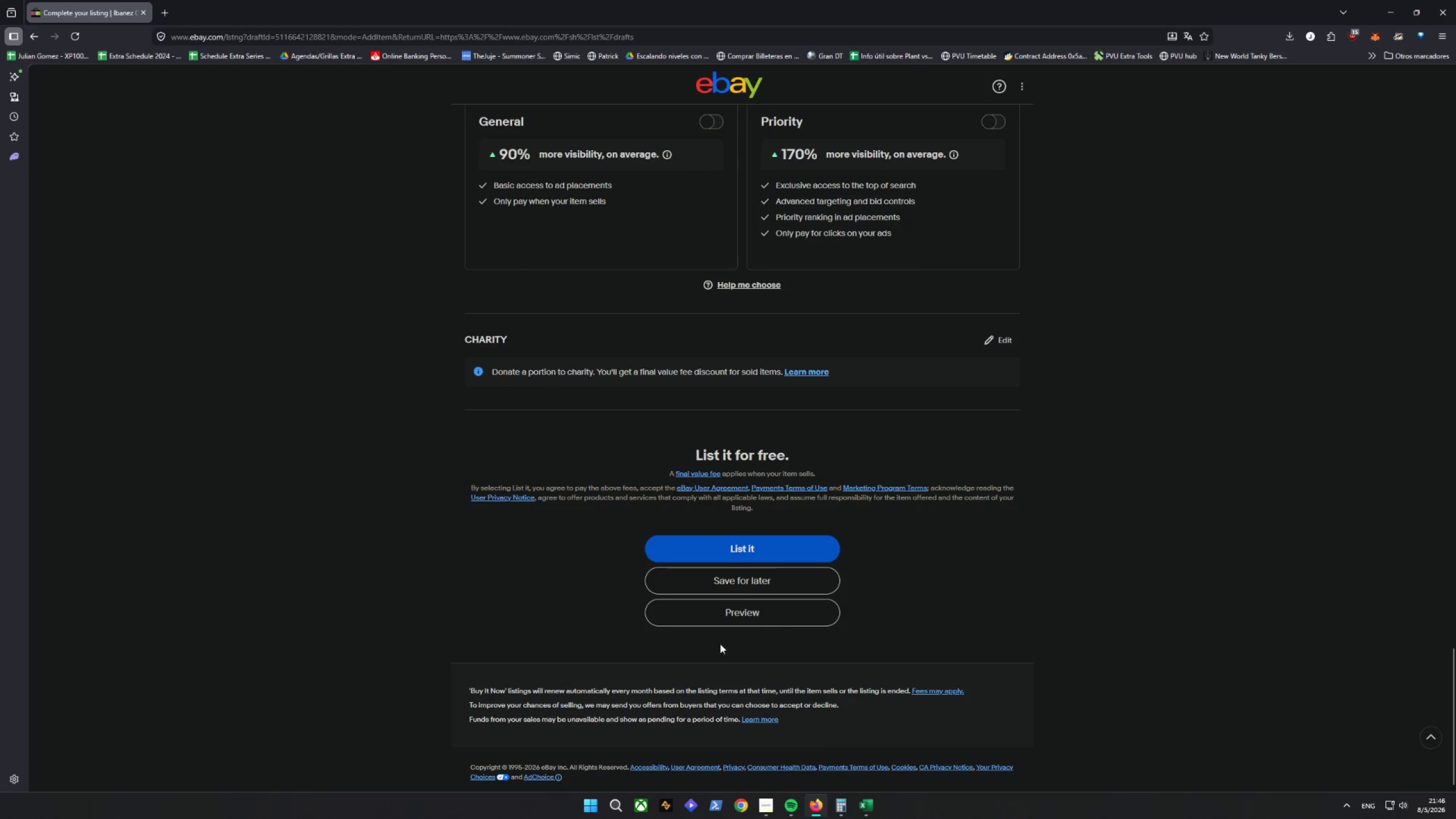 
left_click([733, 611])
 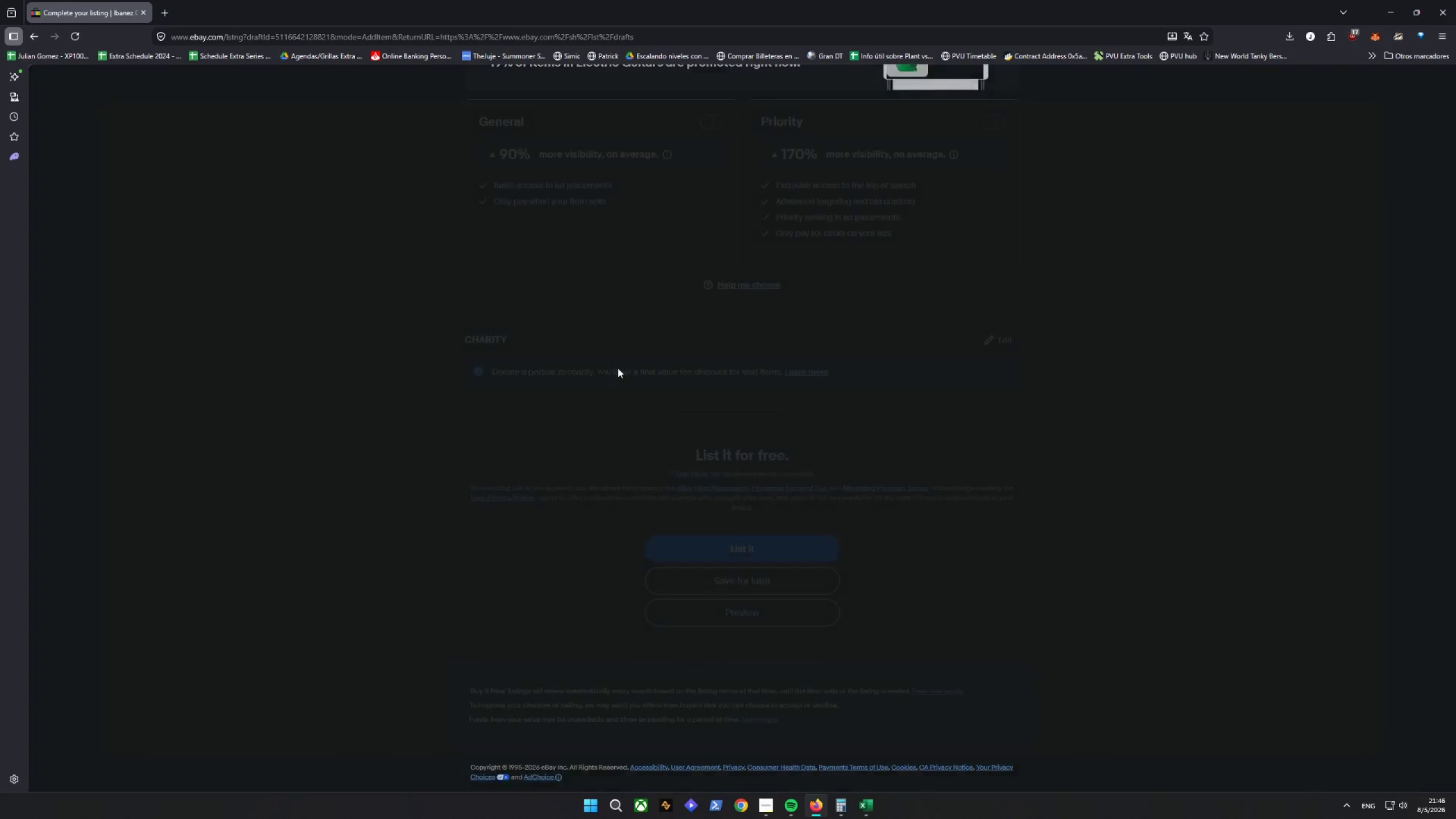 
left_click([35, 42])
 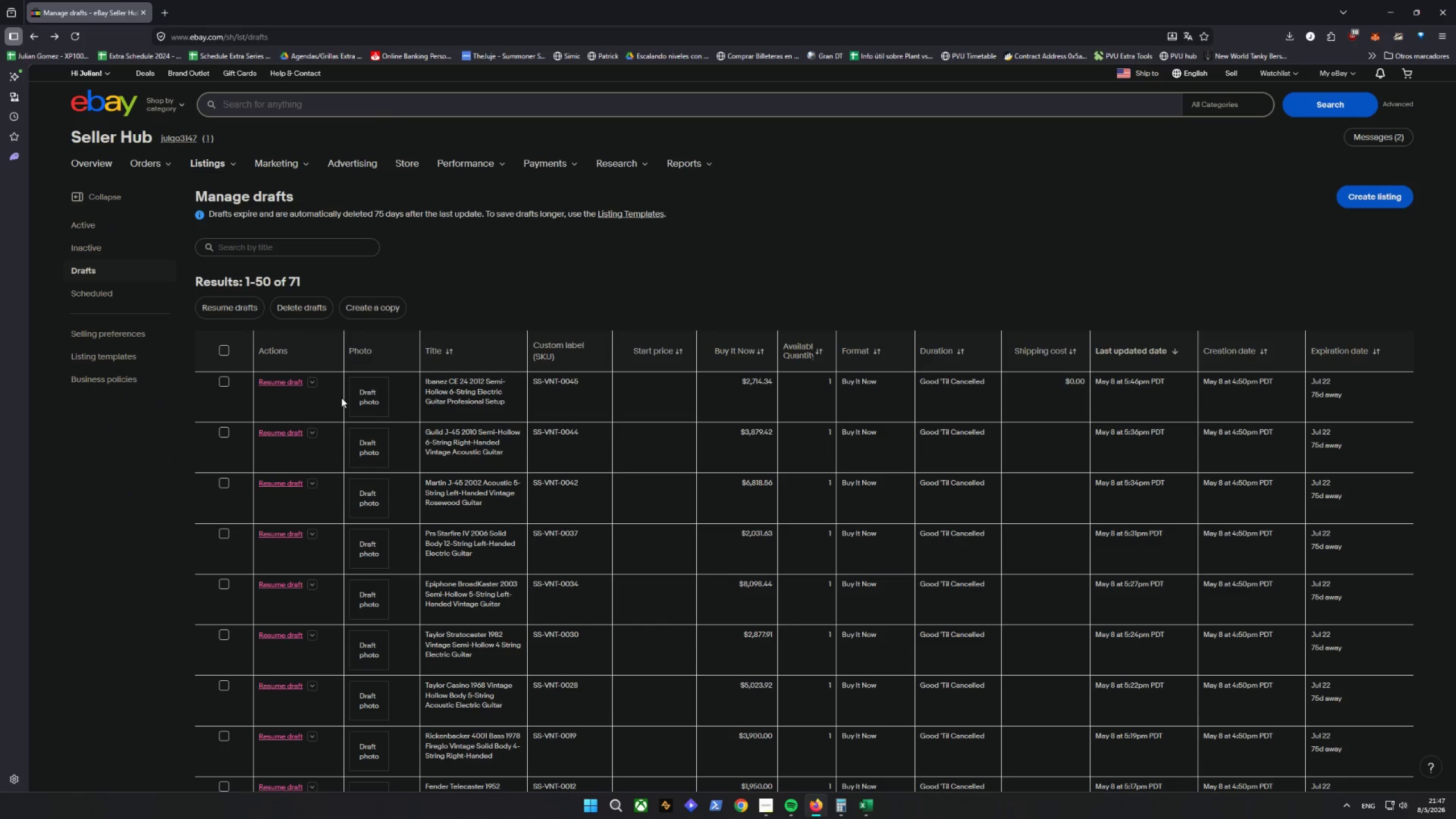 
wait(43.52)
 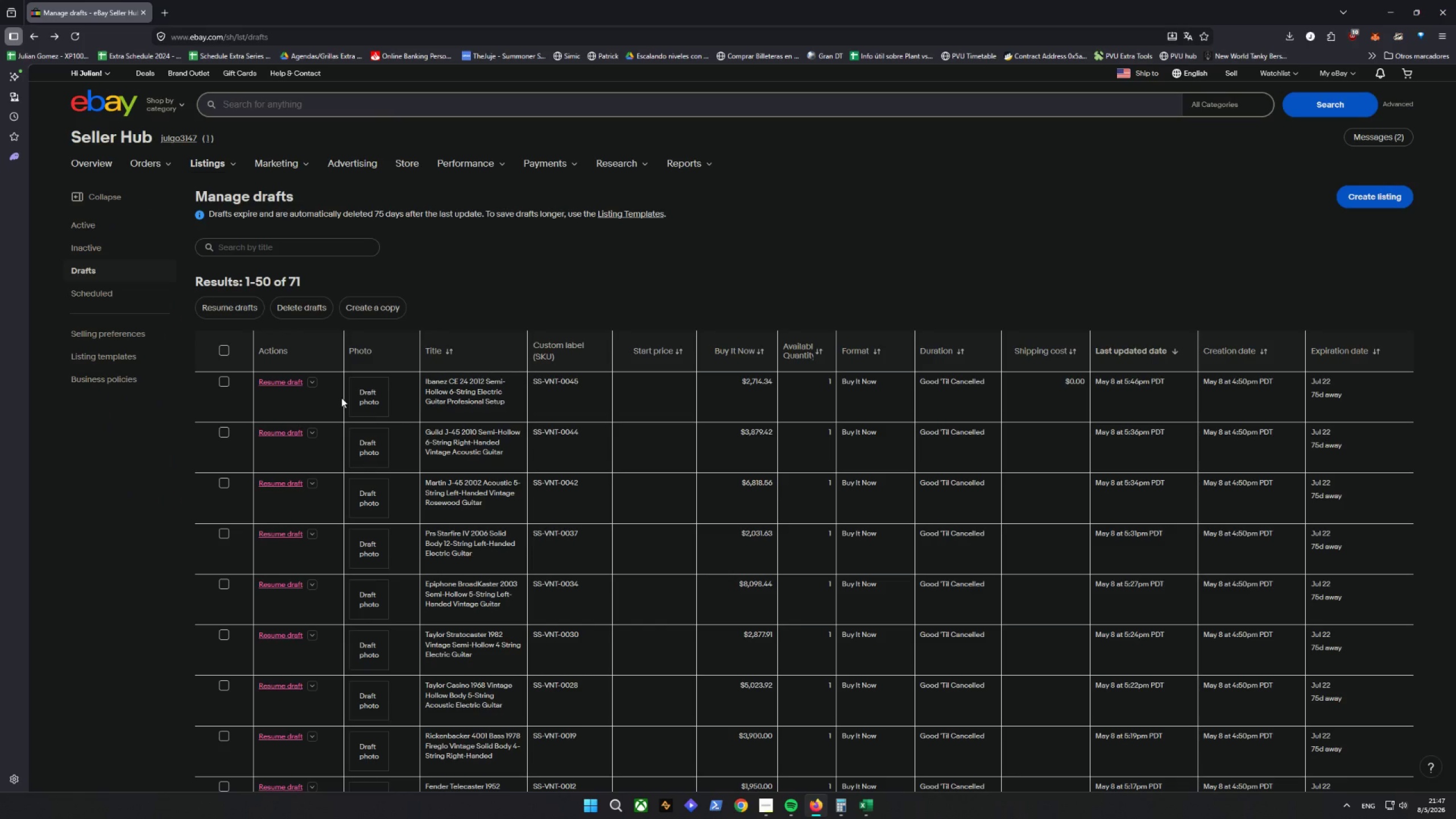 
scroll: coordinate [398, 373], scroll_direction: down, amount: 2.0
 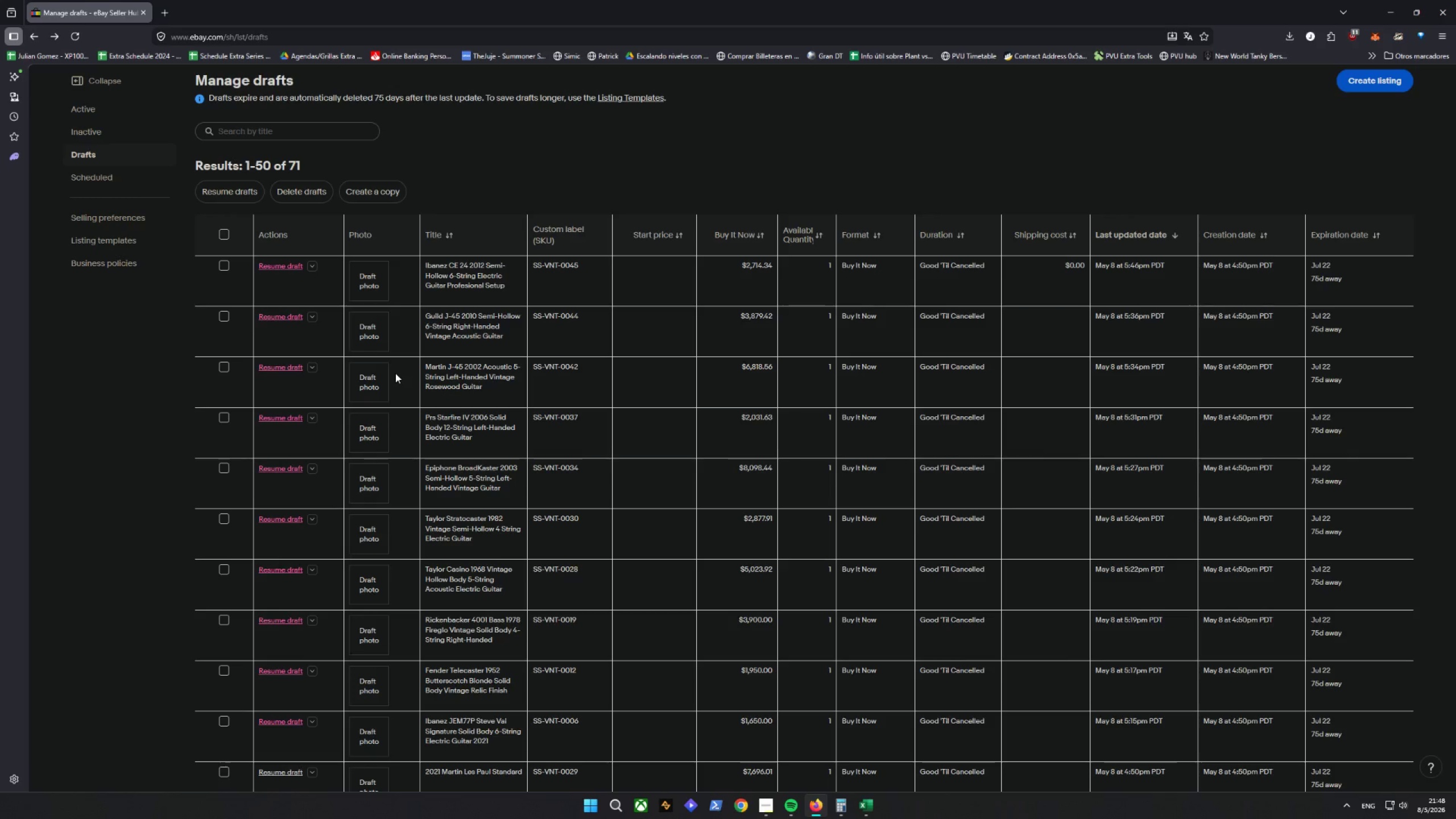 
wait(74.32)
 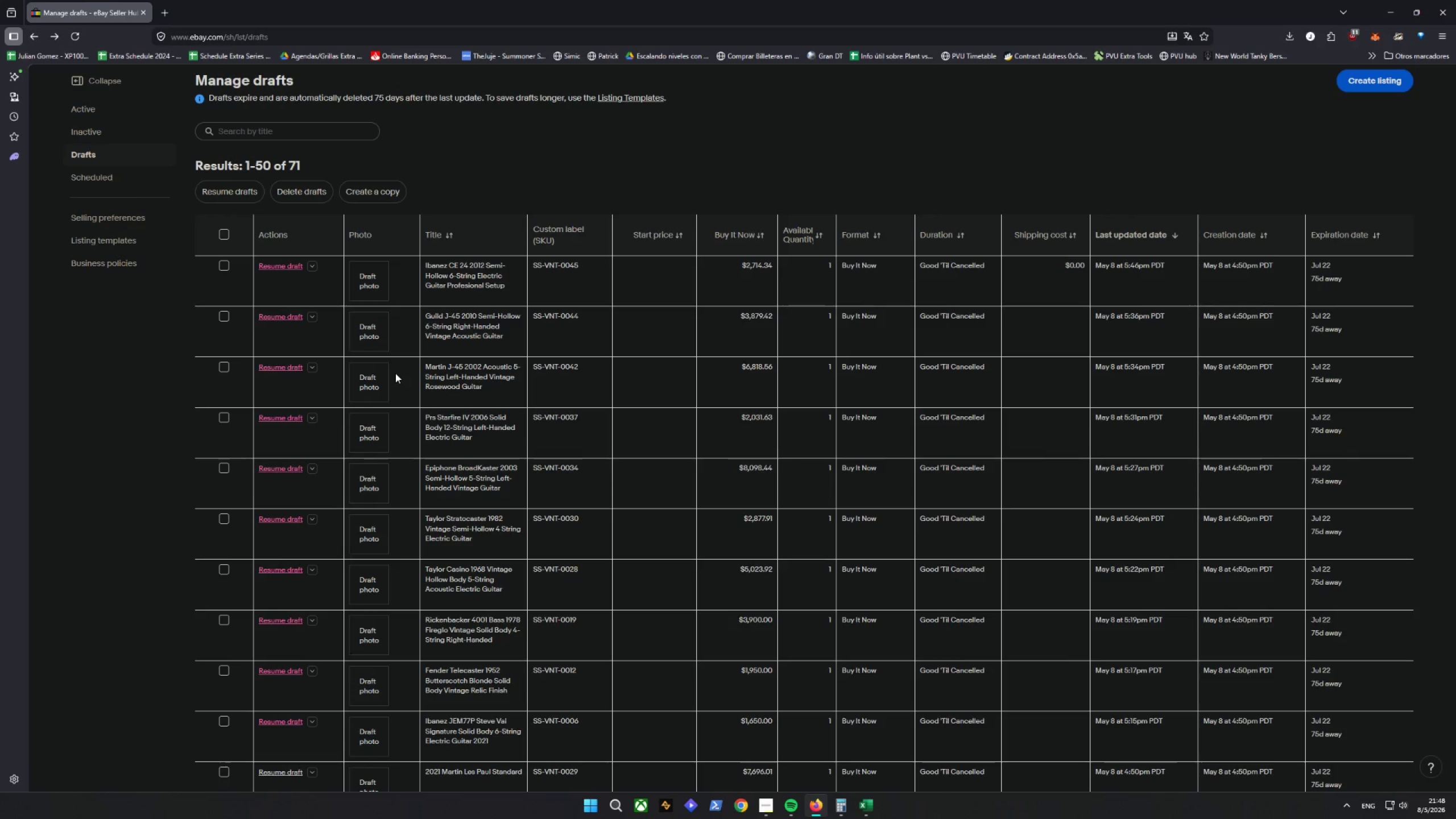 
left_click([270, 268])
 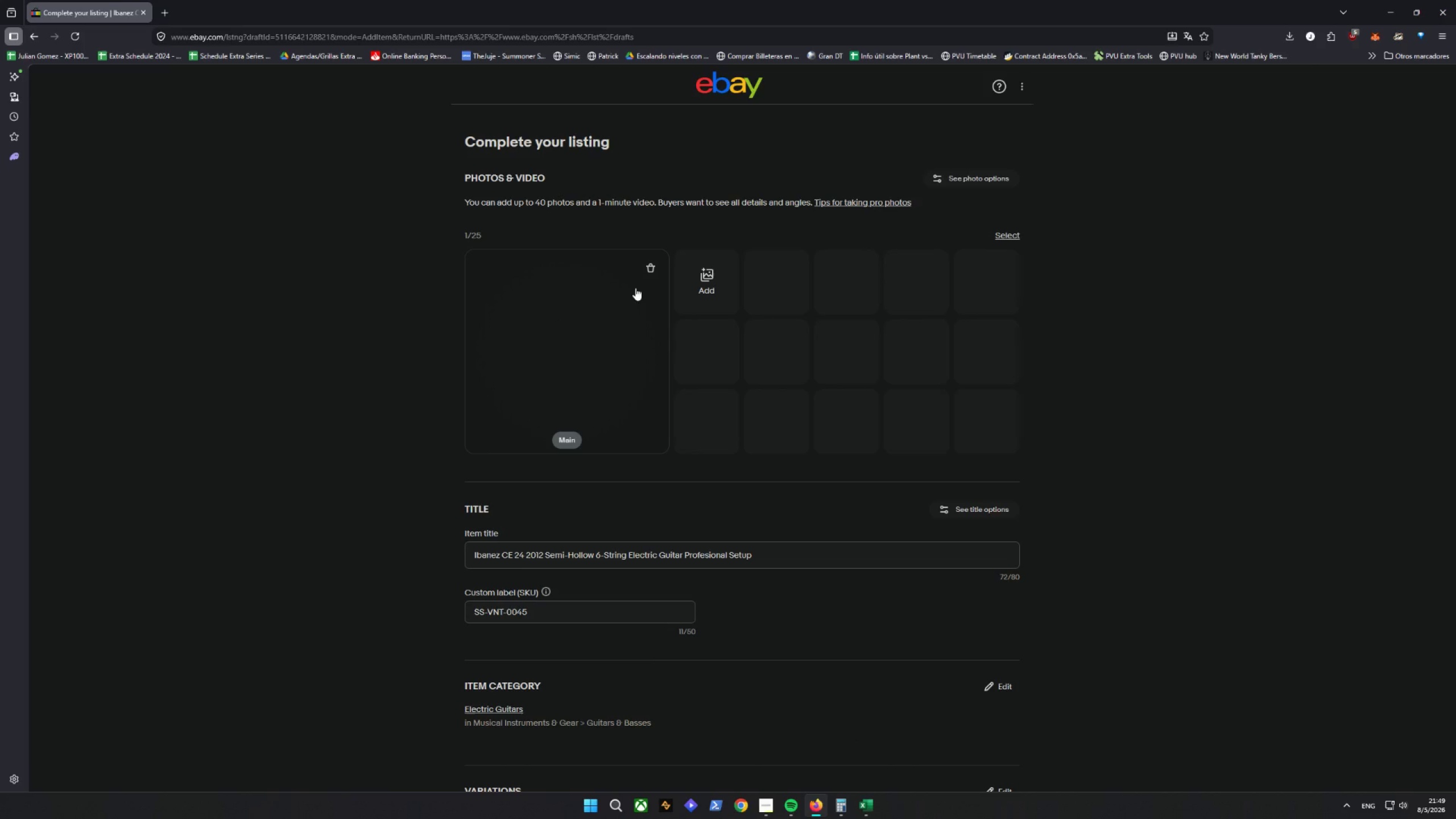 
wait(16.44)
 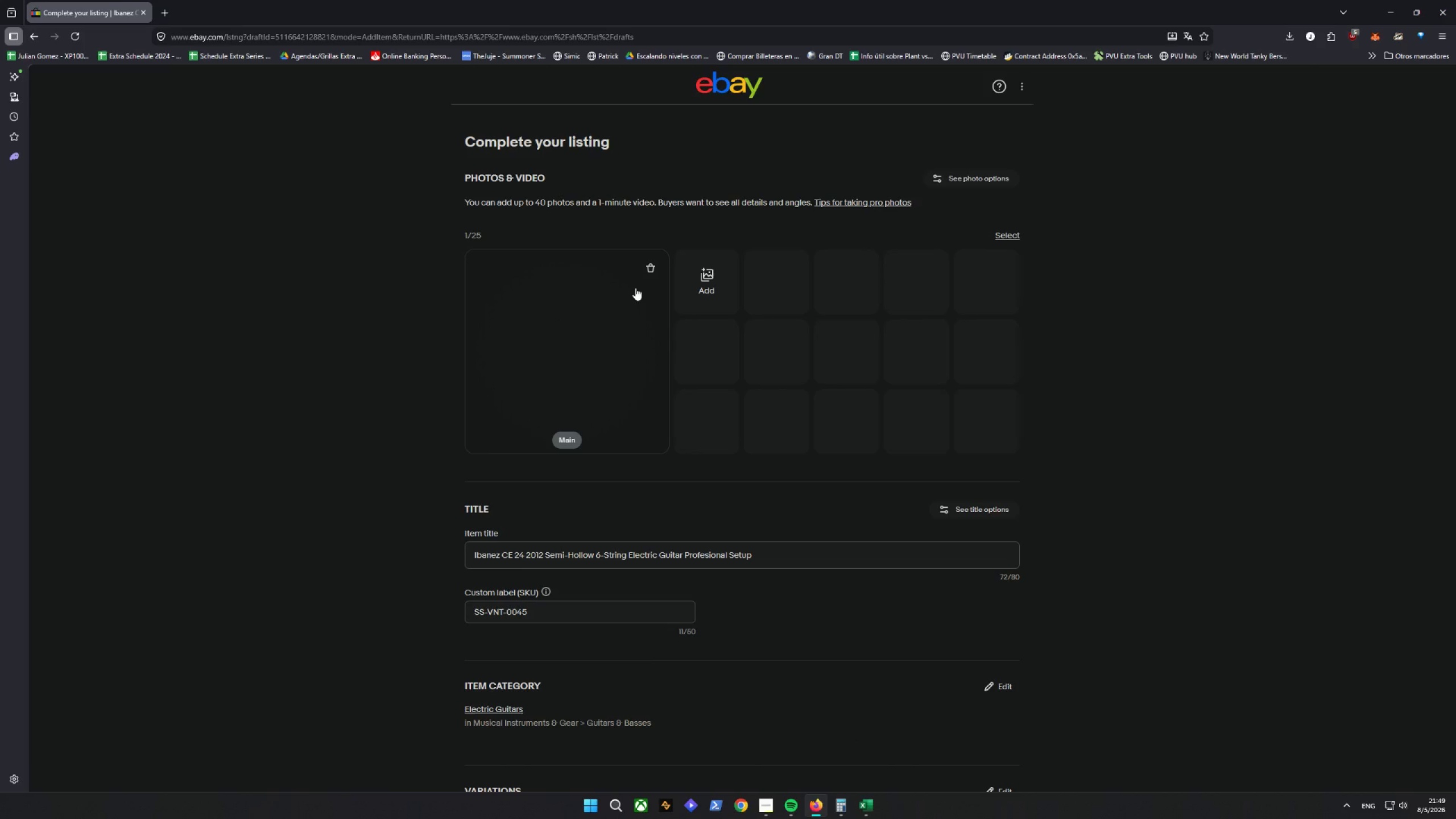 
scroll: coordinate [549, 164], scroll_direction: down, amount: 3.0
 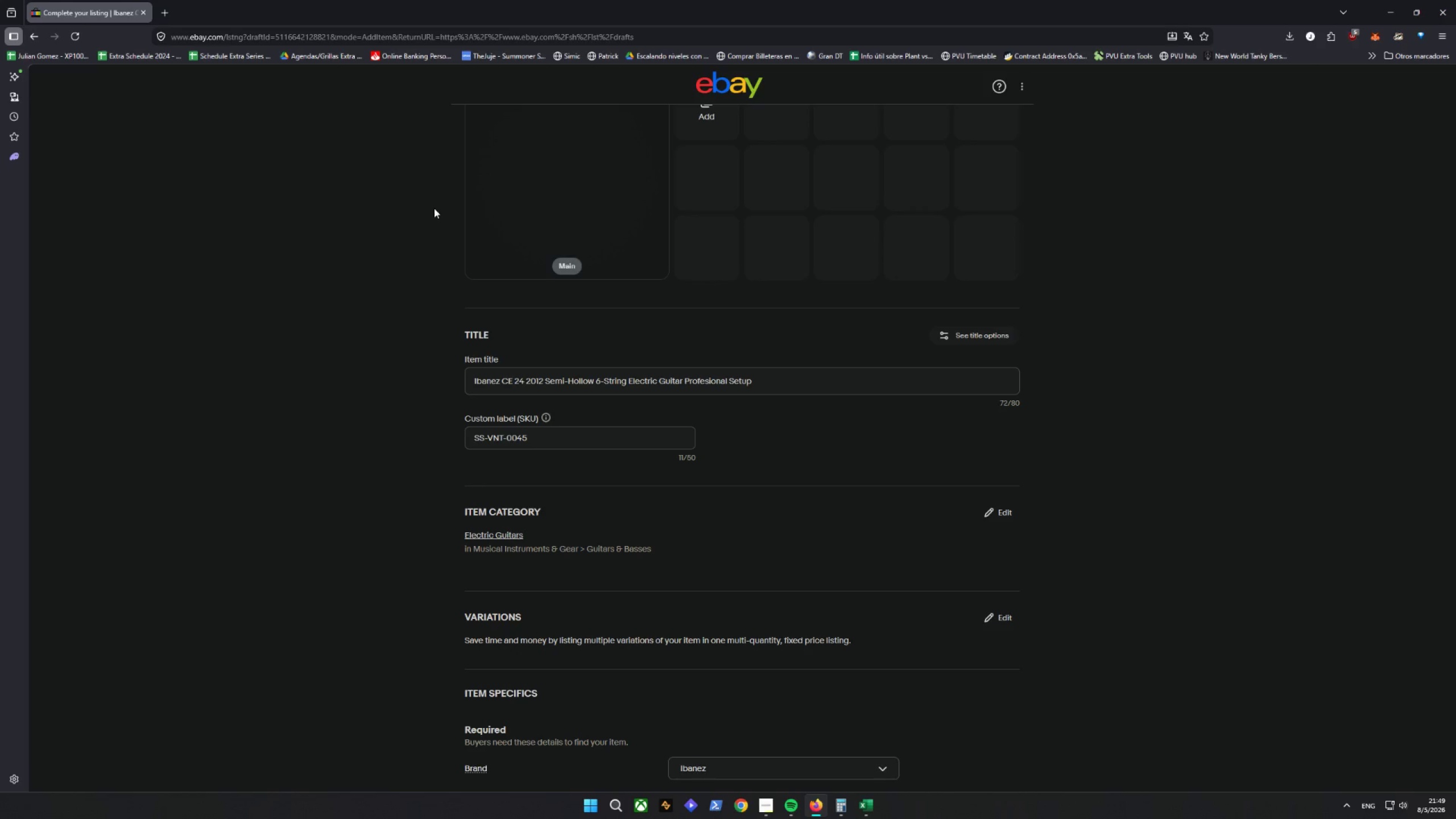 
wait(21.33)
 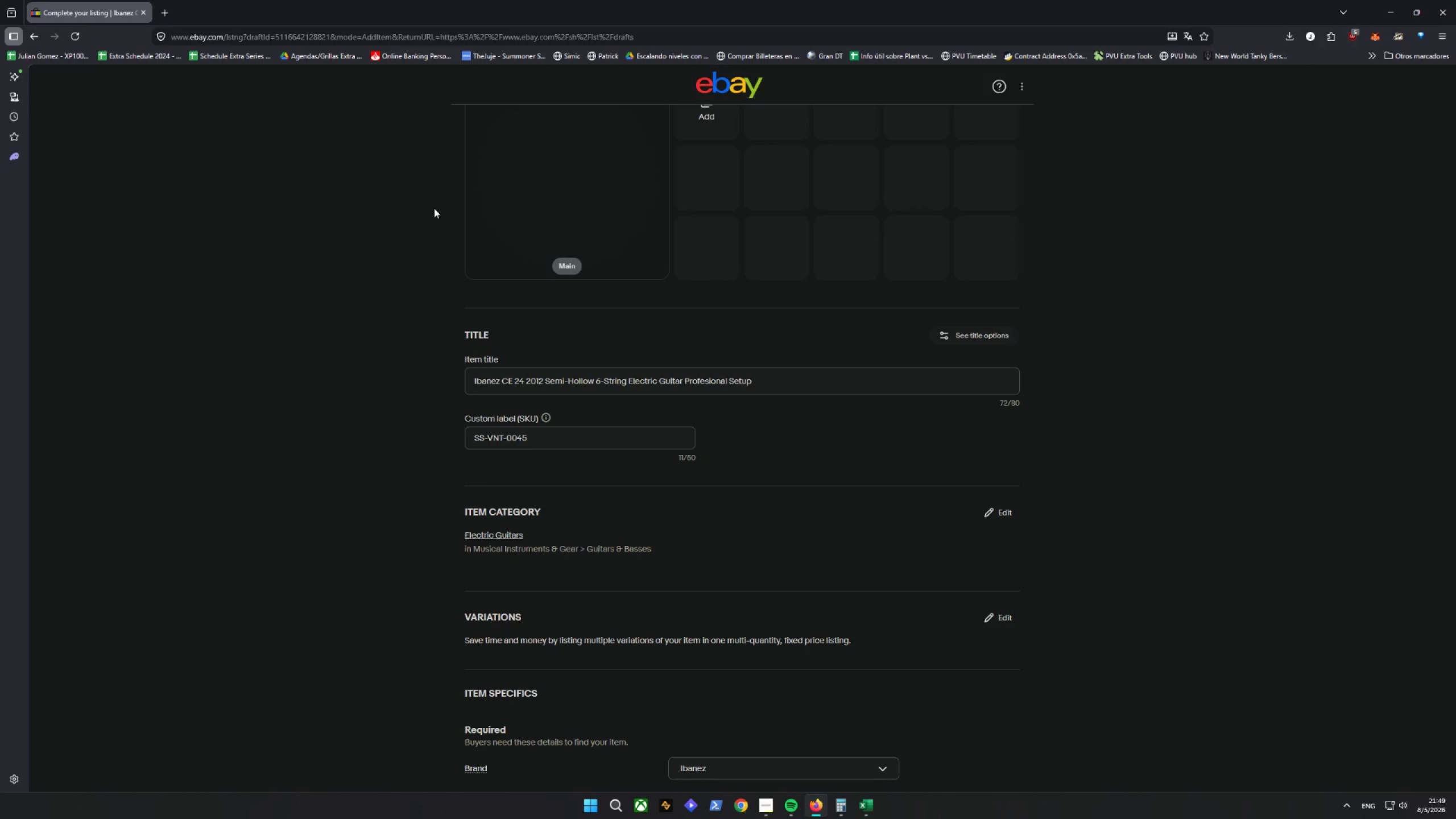 
scroll: coordinate [363, 698], scroll_direction: down, amount: 27.0
 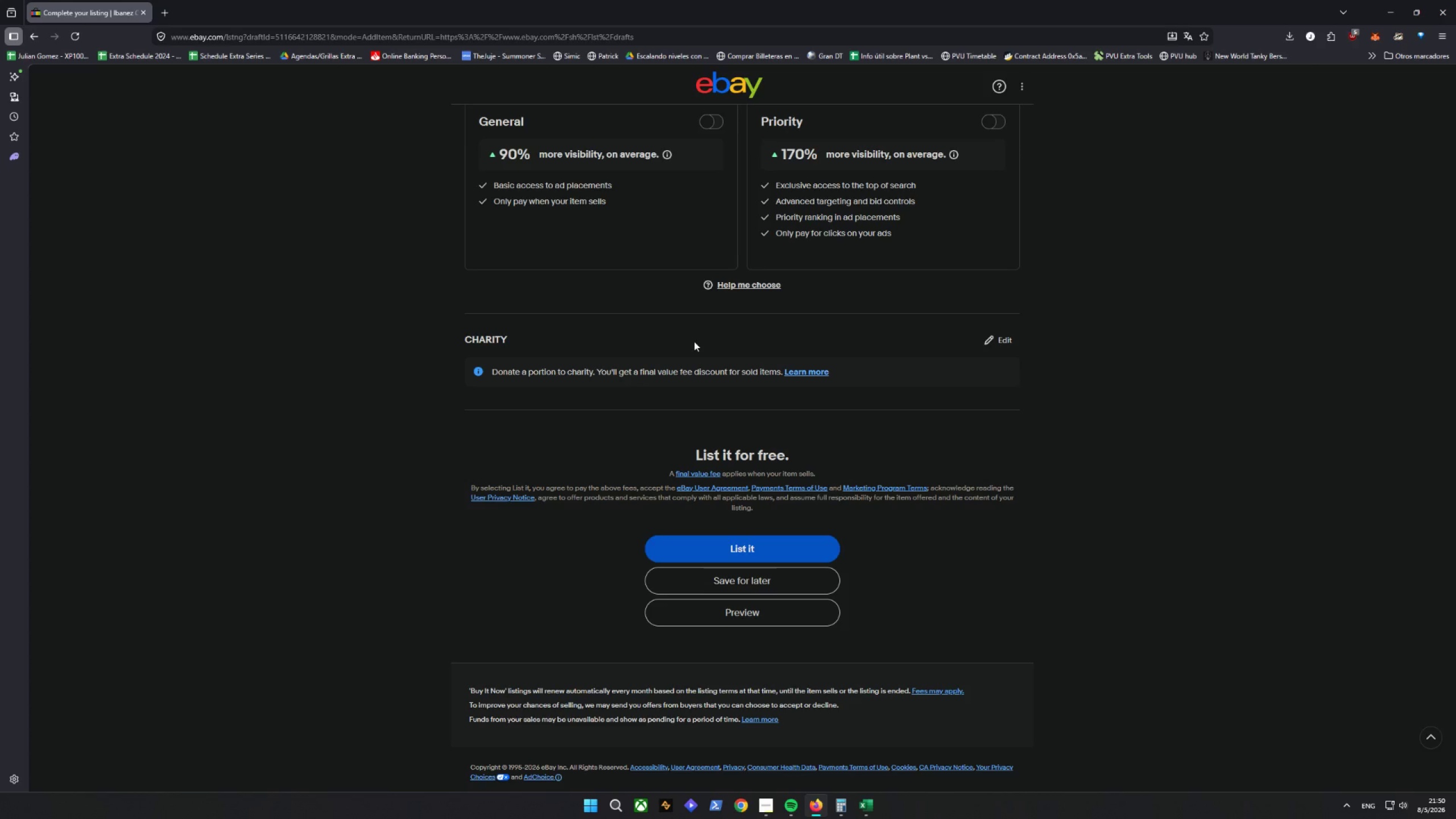 
wait(51.27)
 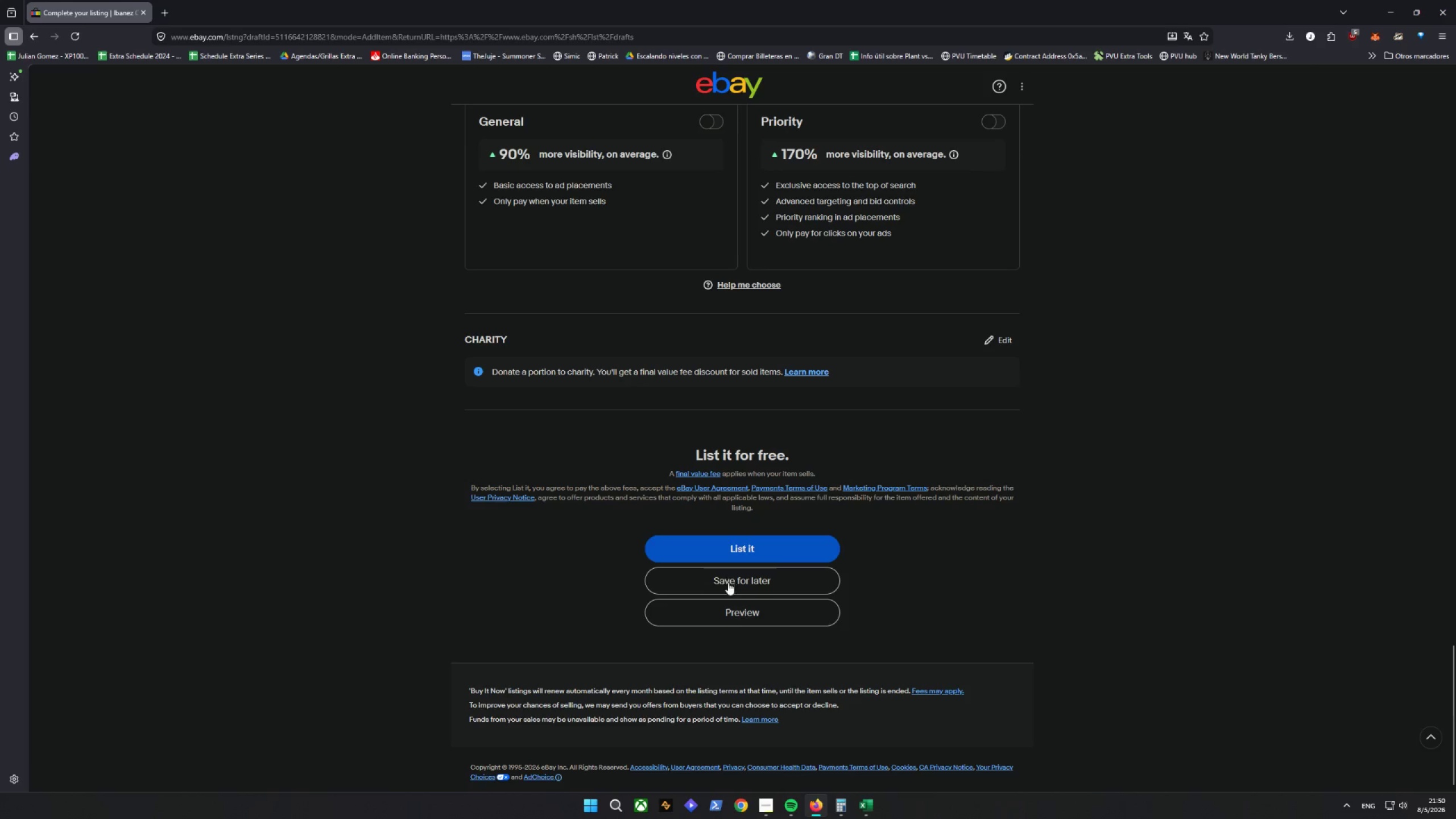 
left_click([734, 613])
 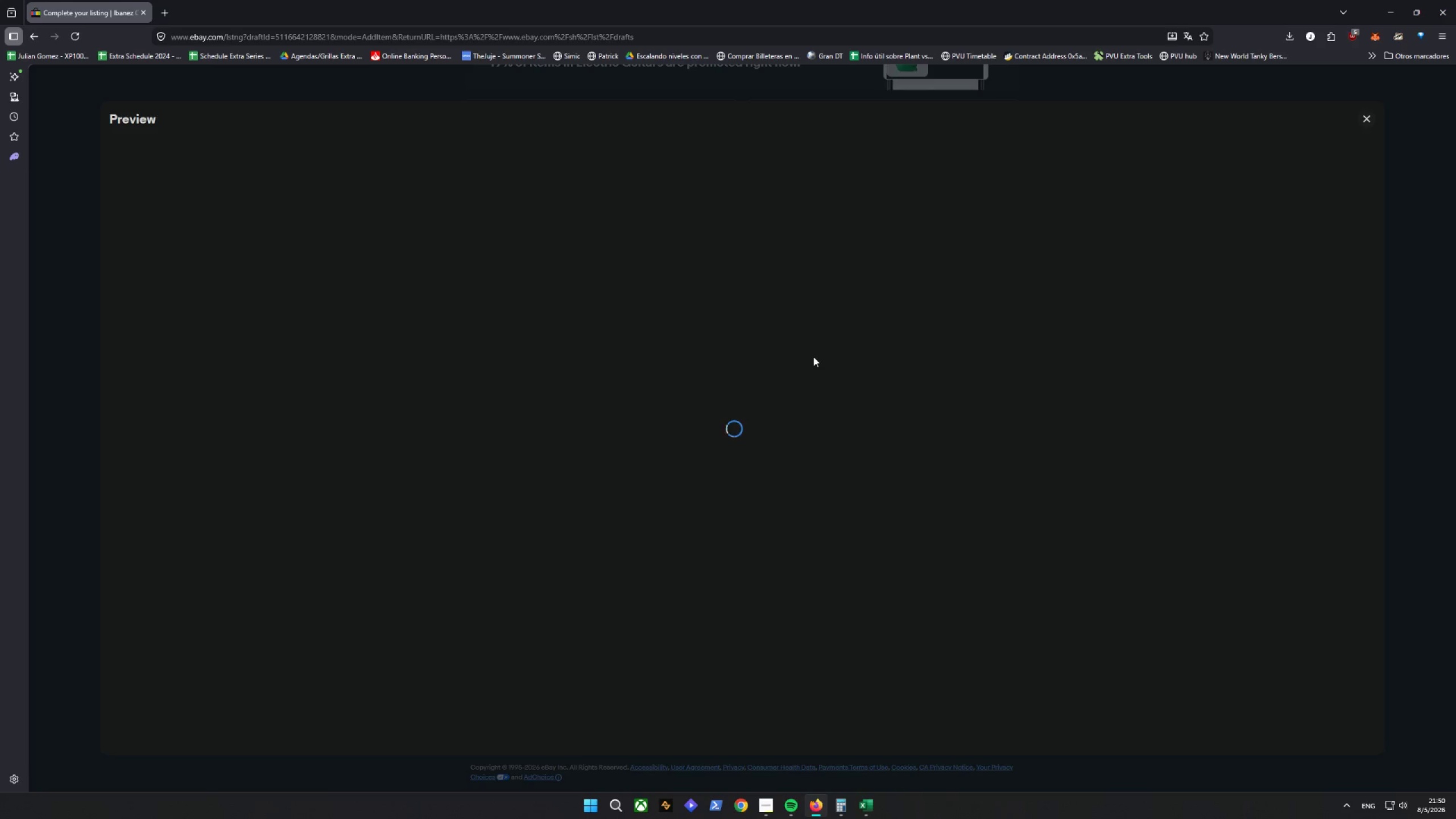 
scroll: coordinate [634, 436], scroll_direction: down, amount: 3.0
 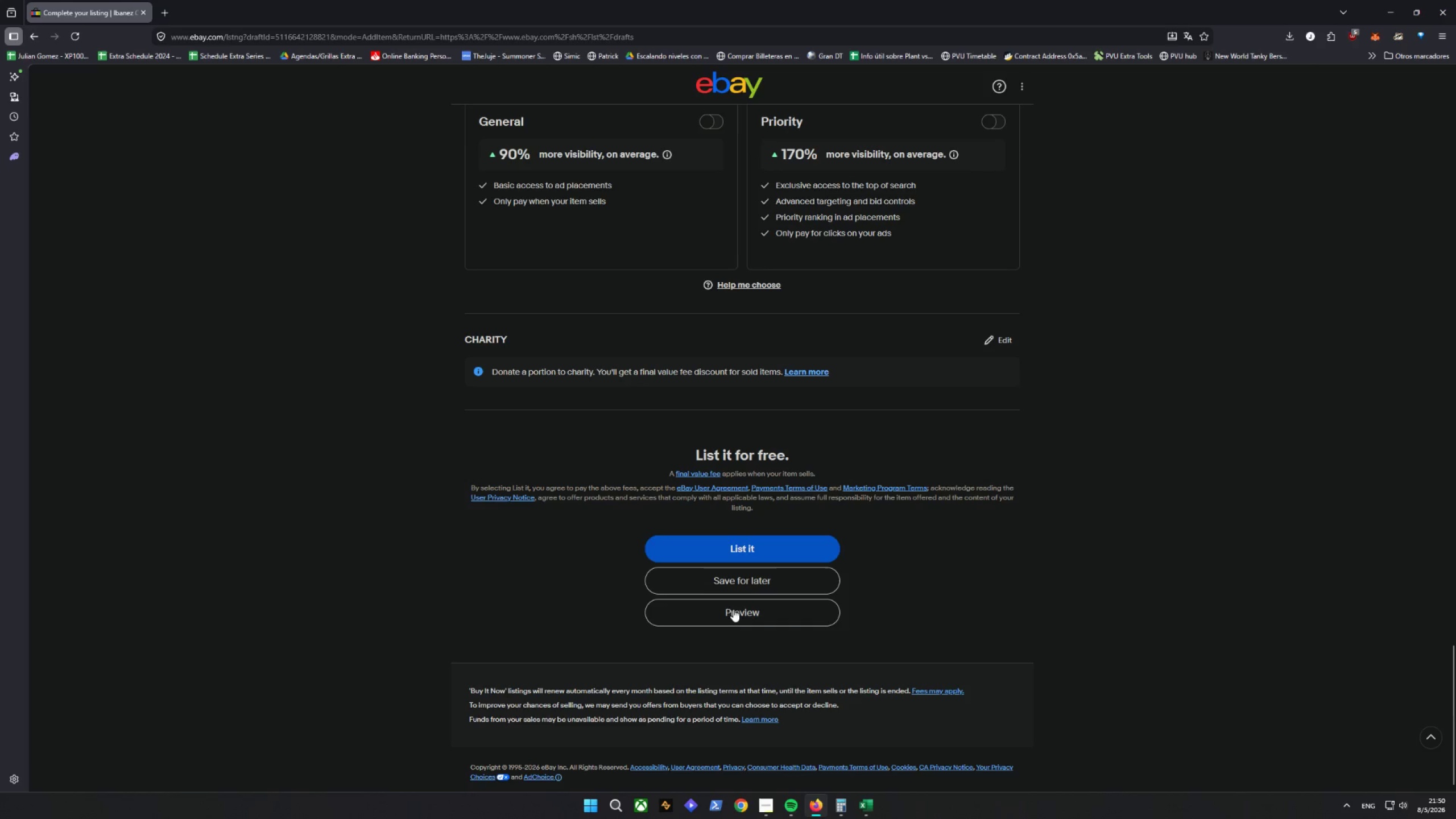 
wait(6.61)
 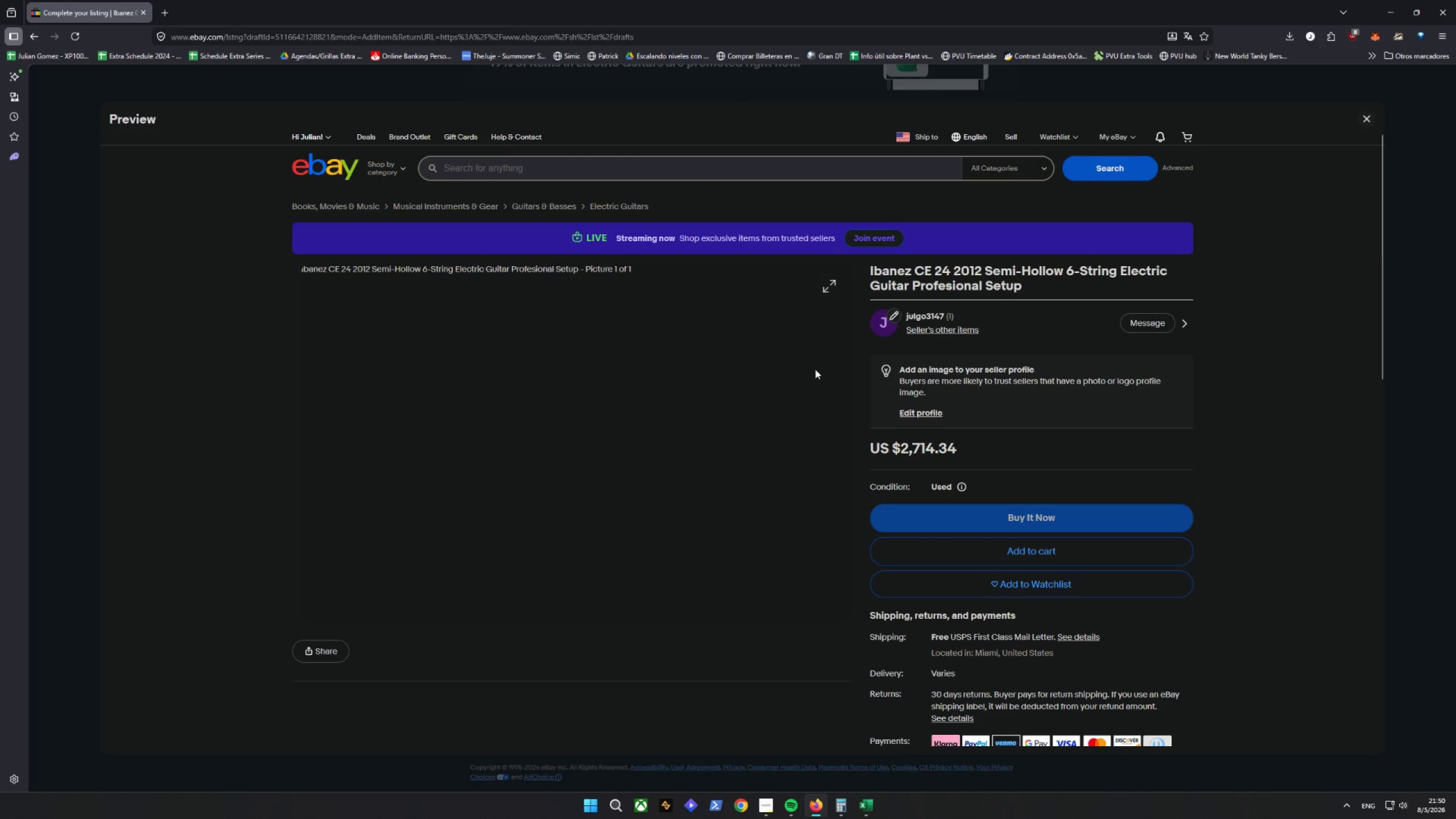 
key(Control+Shift+C)
 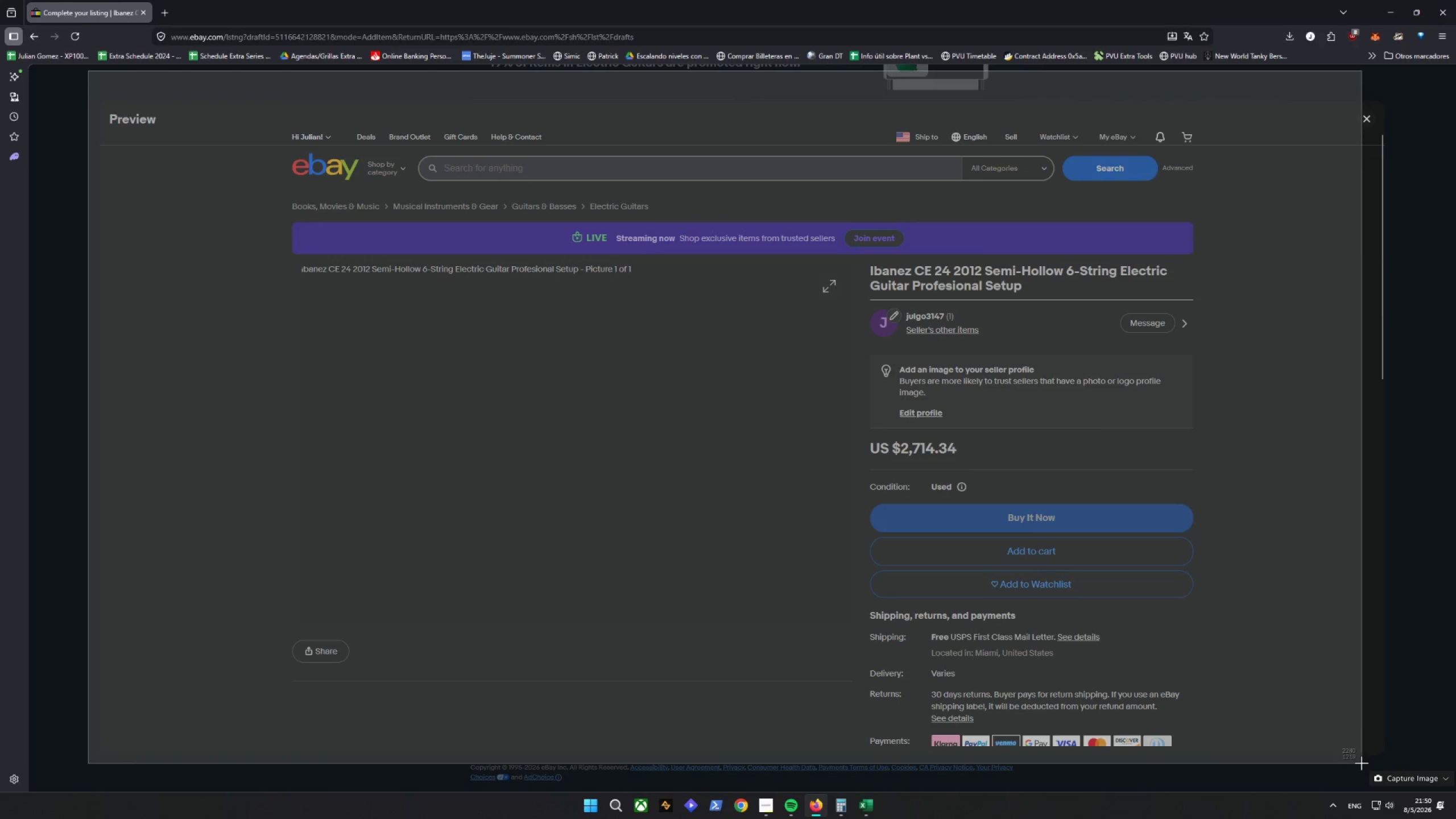 
key(Alt+AltLeft)
 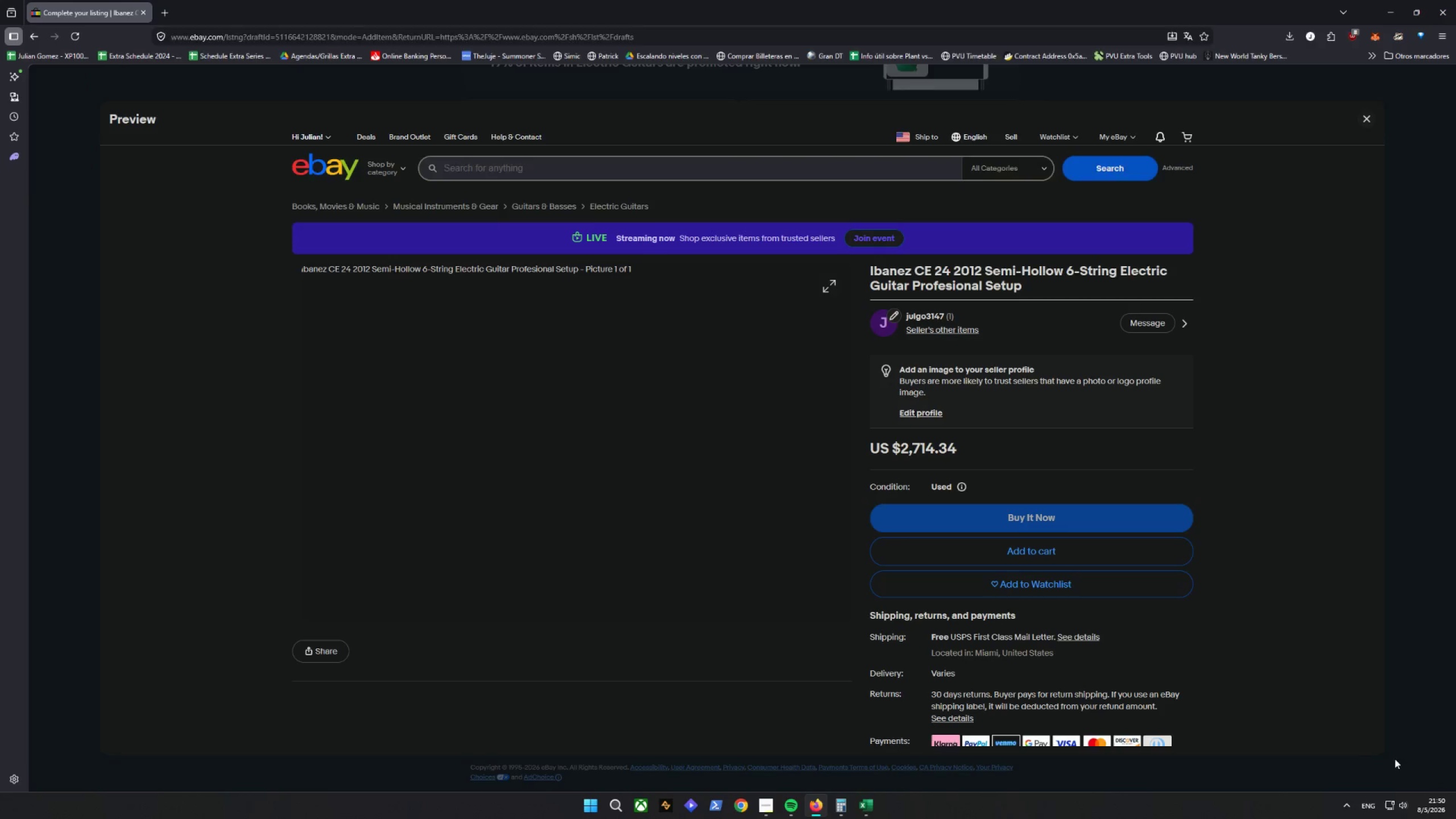 
wait(6.59)
 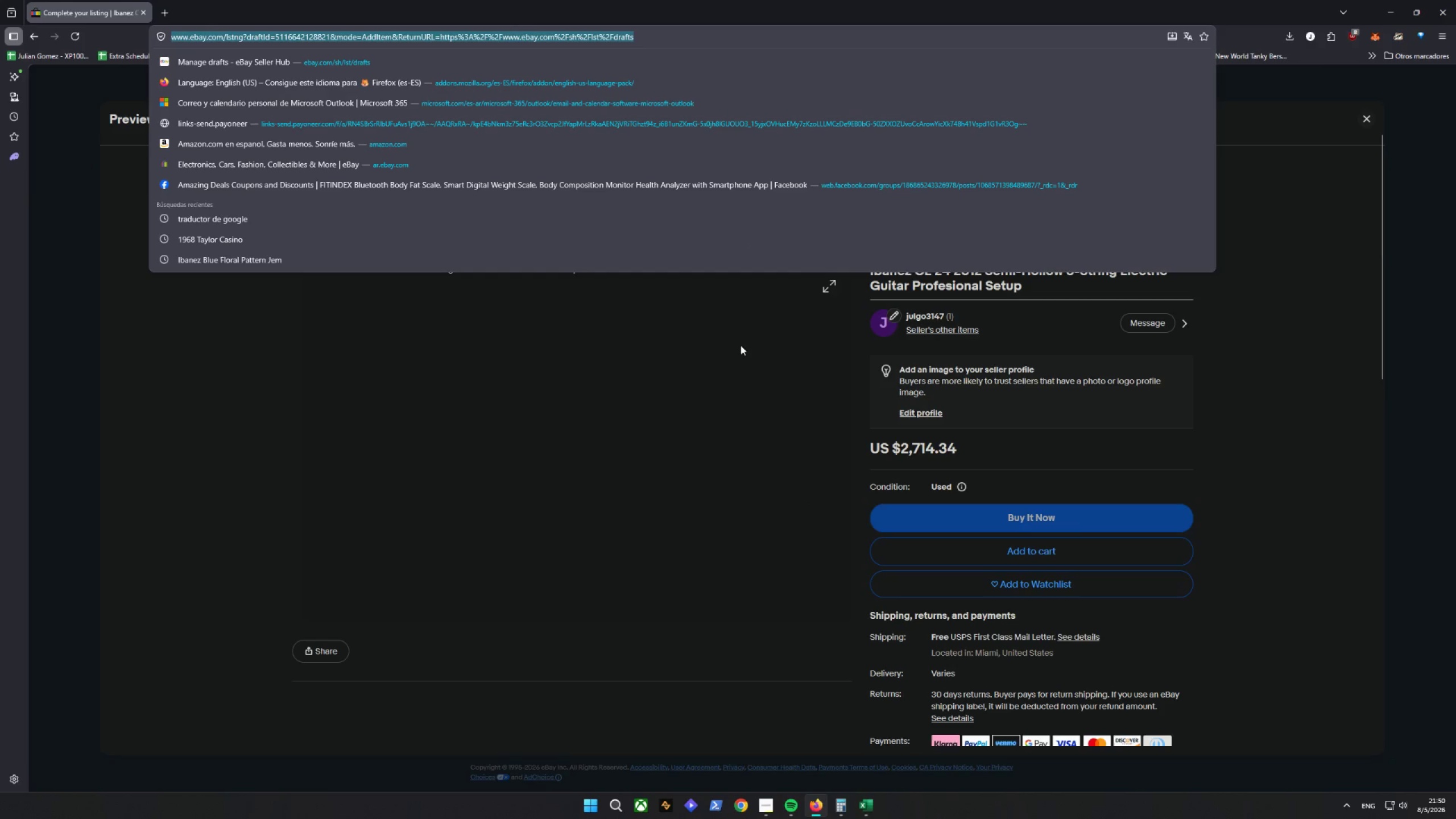 
left_click([163, 14])
 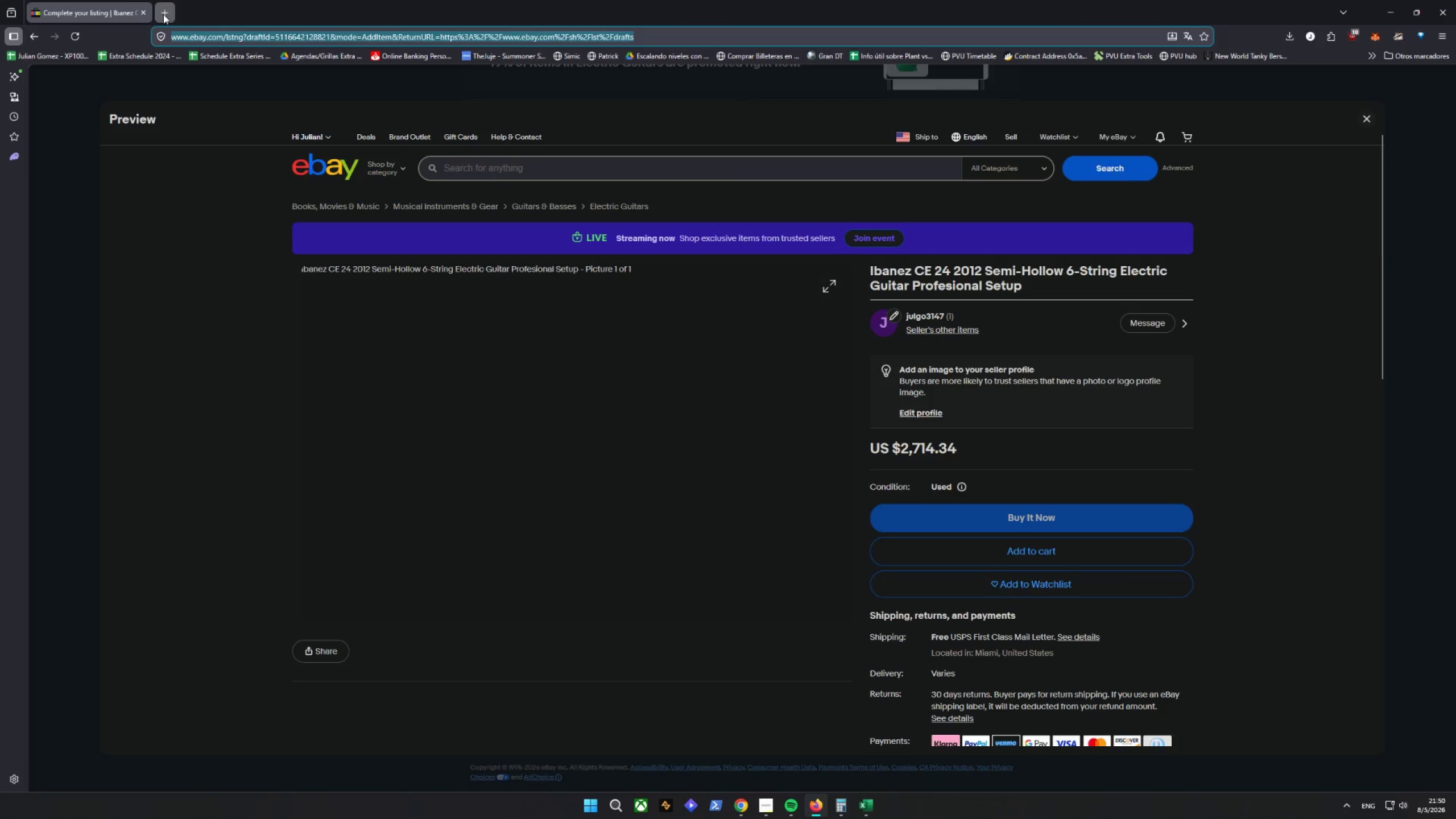 
key(Control+ControlLeft)
 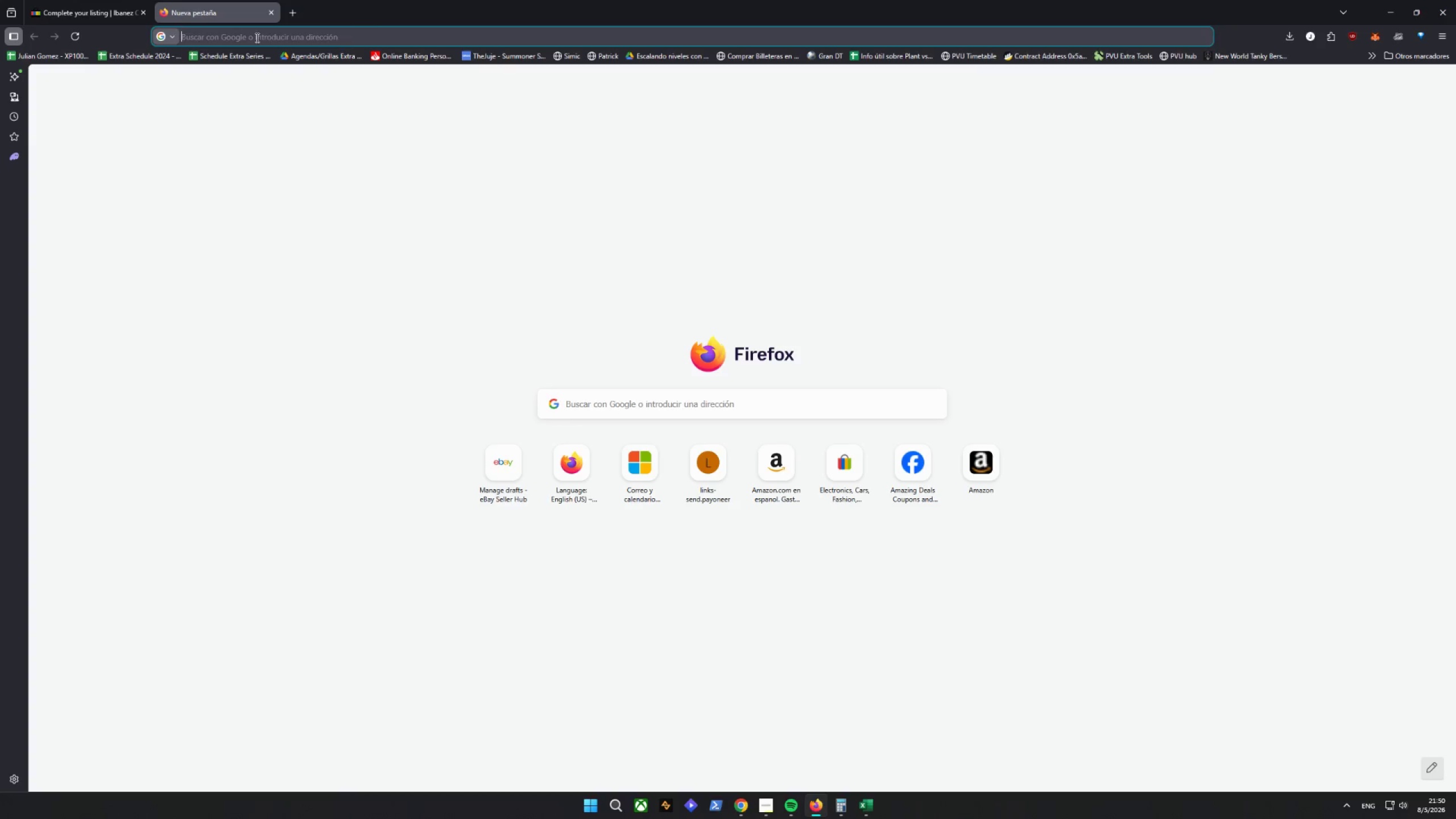 
key(Control+V)
 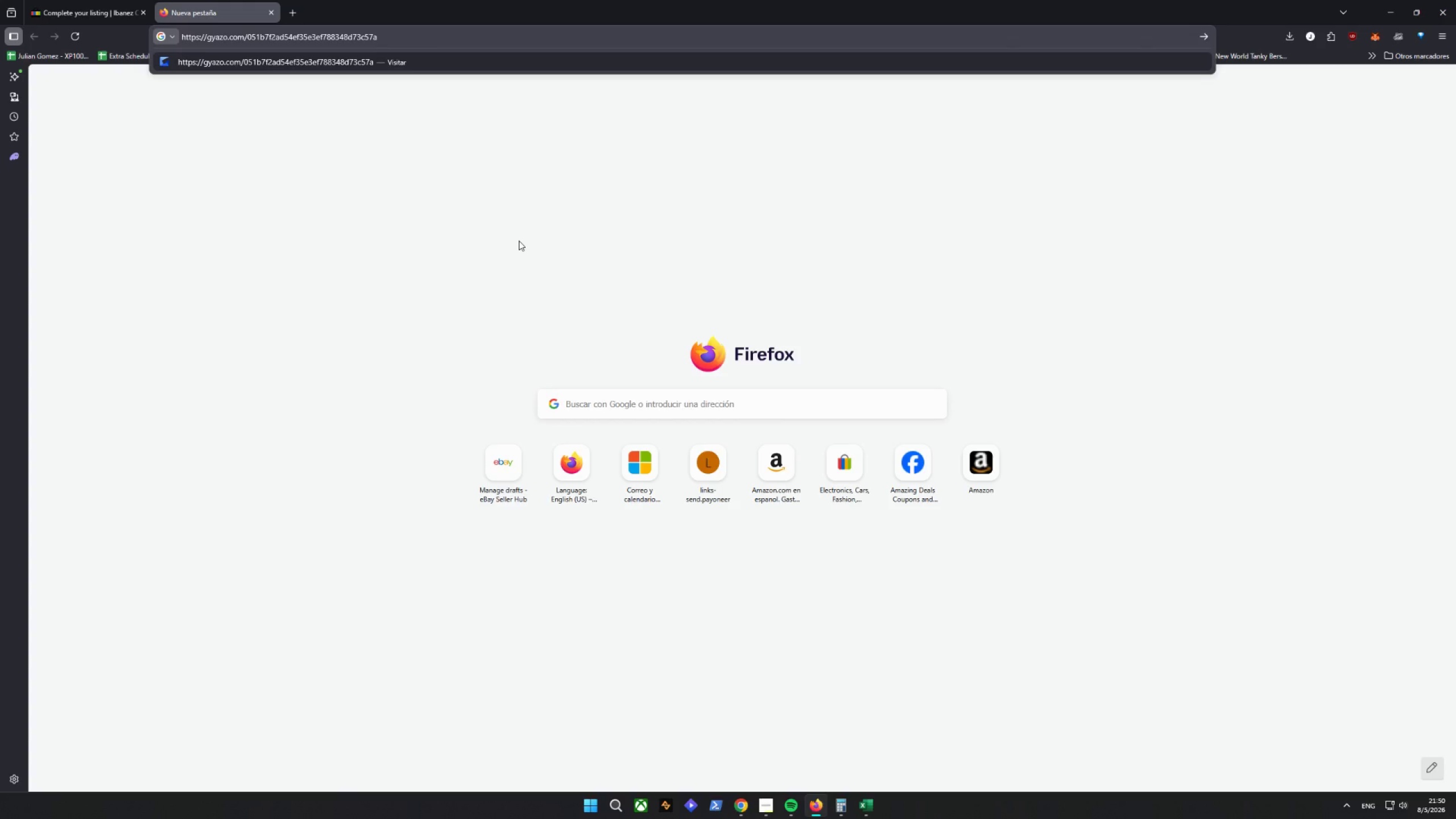 
key(Enter)
 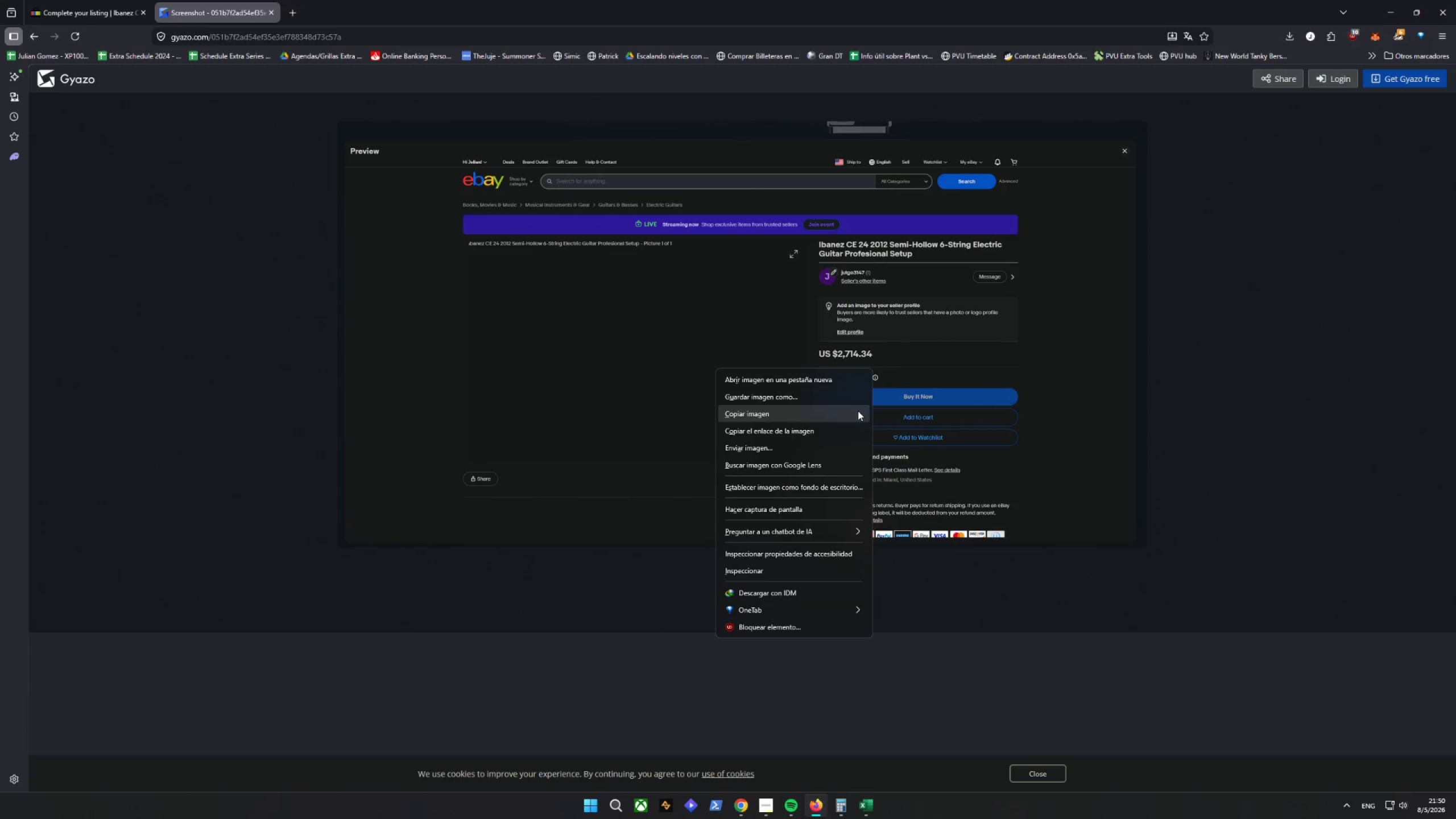 
wait(10.89)
 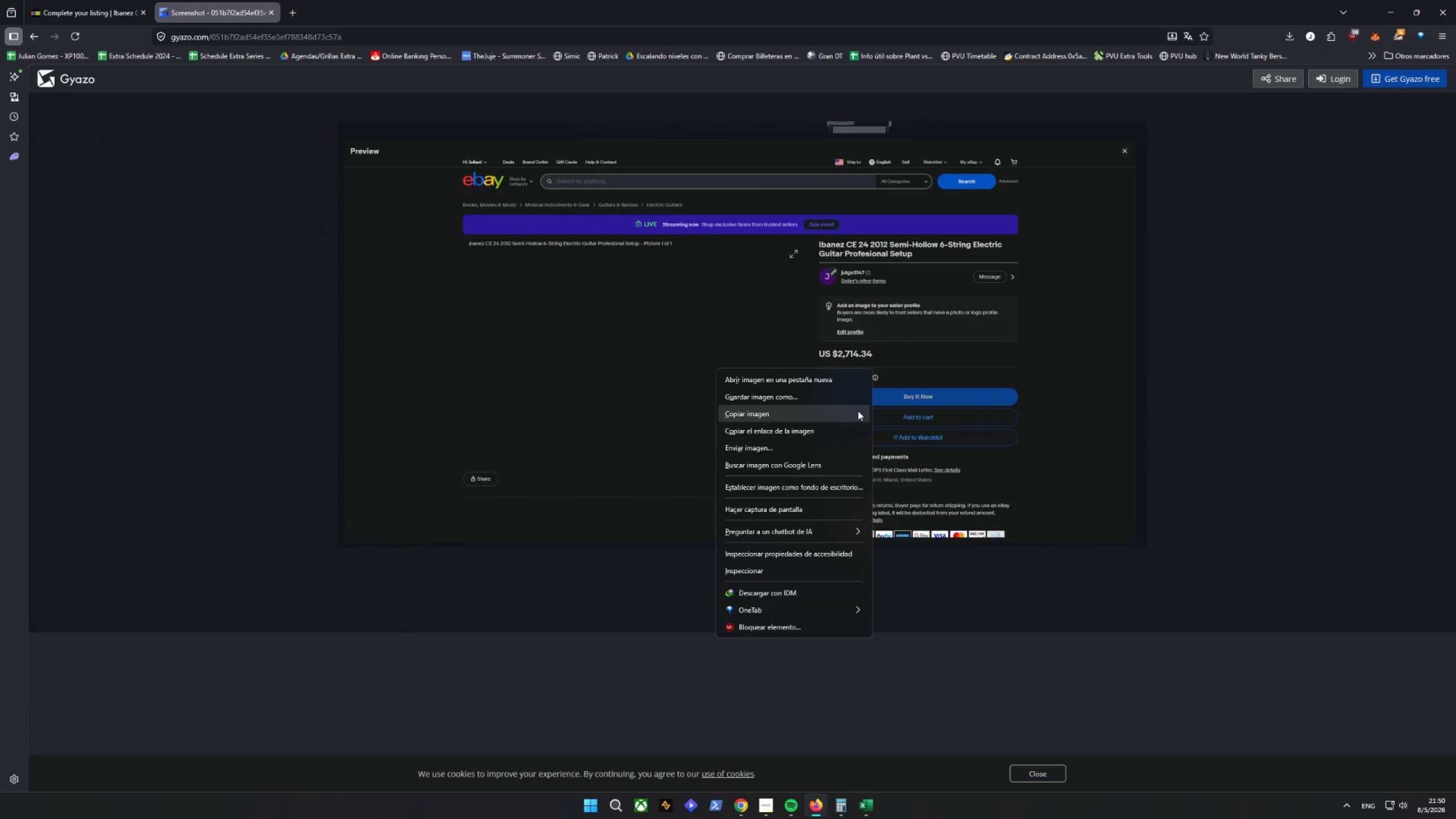 
left_click([800, 399])
 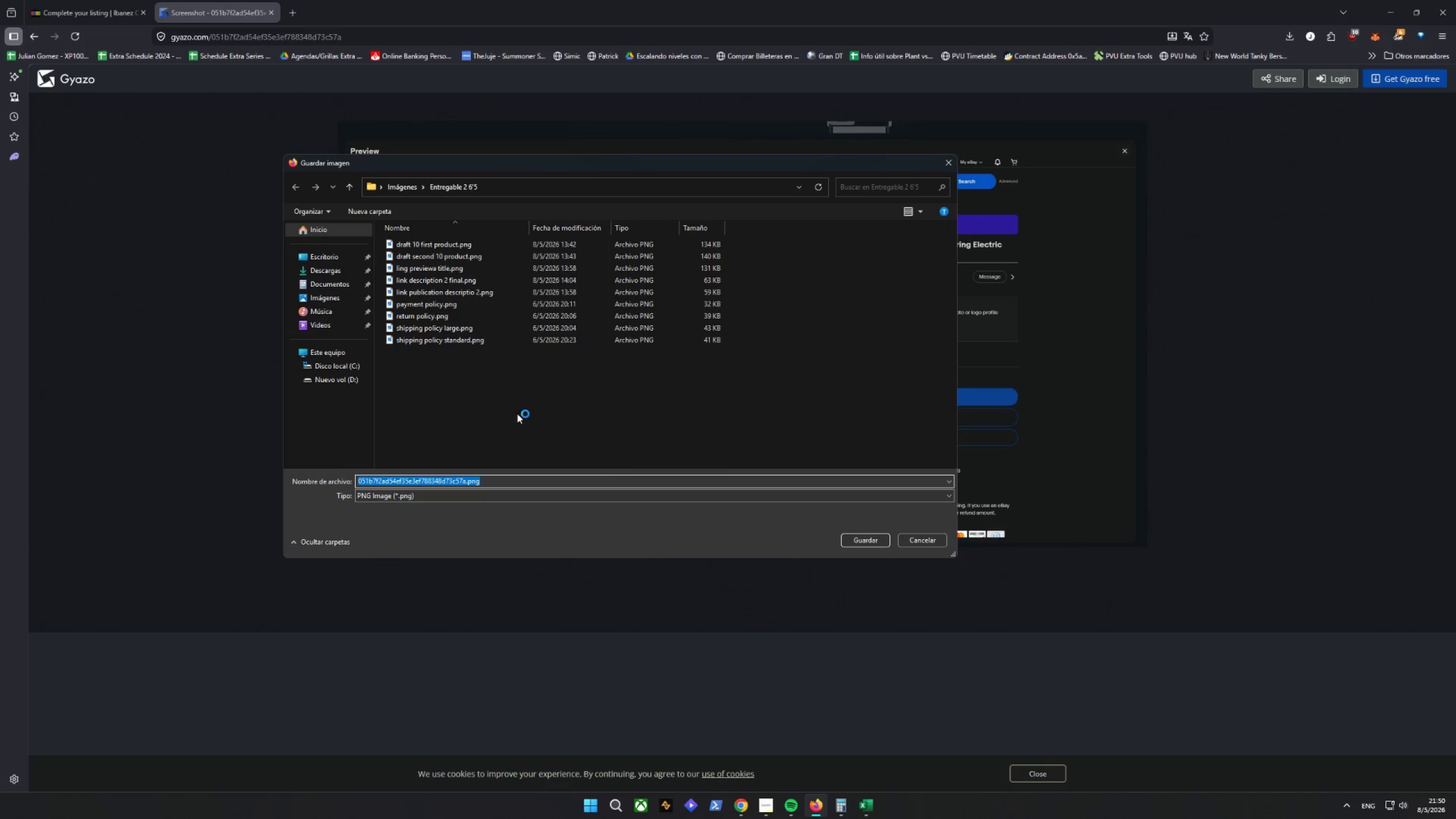 
left_click([318, 284])
 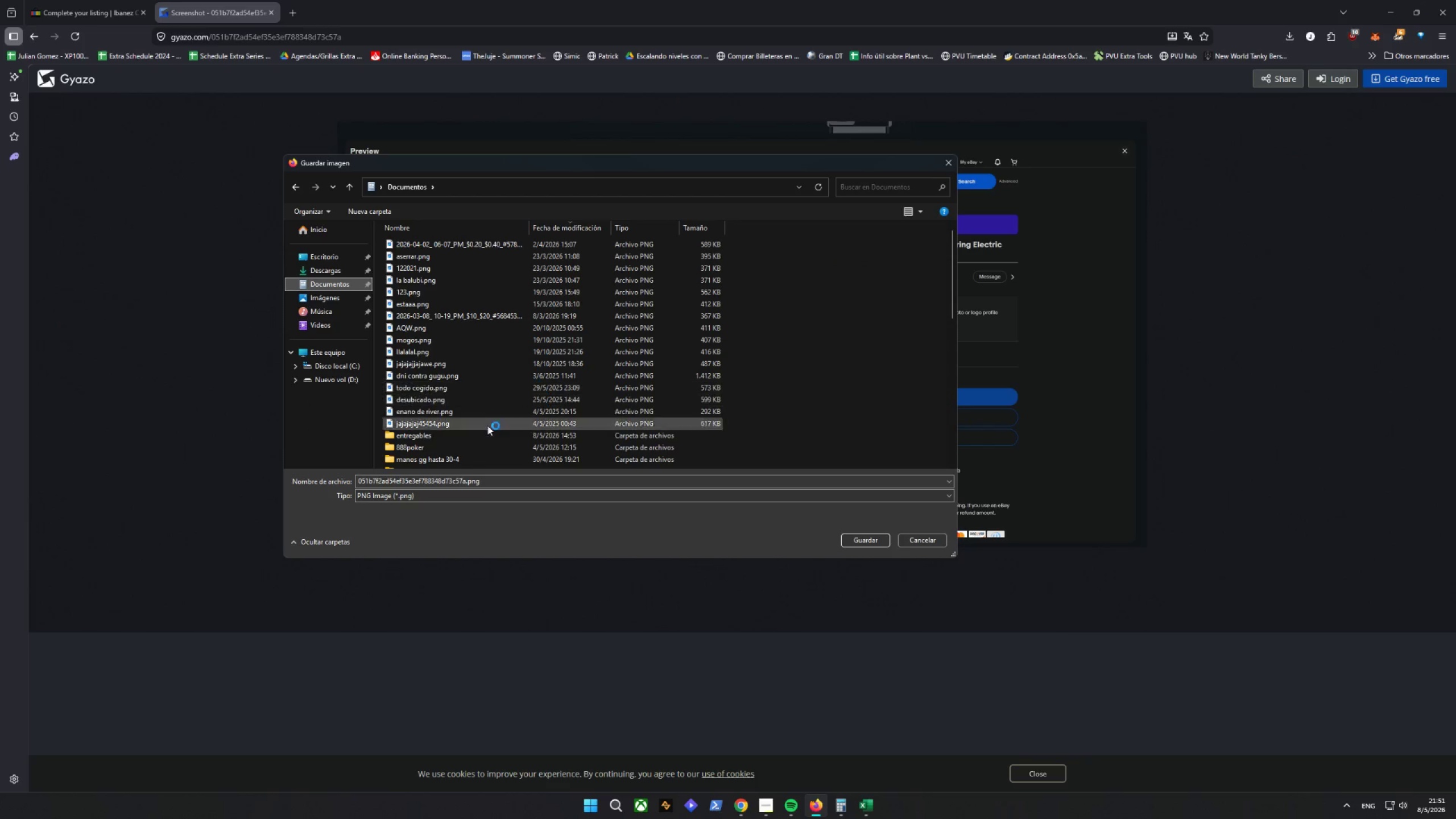 
double_click([453, 433])
 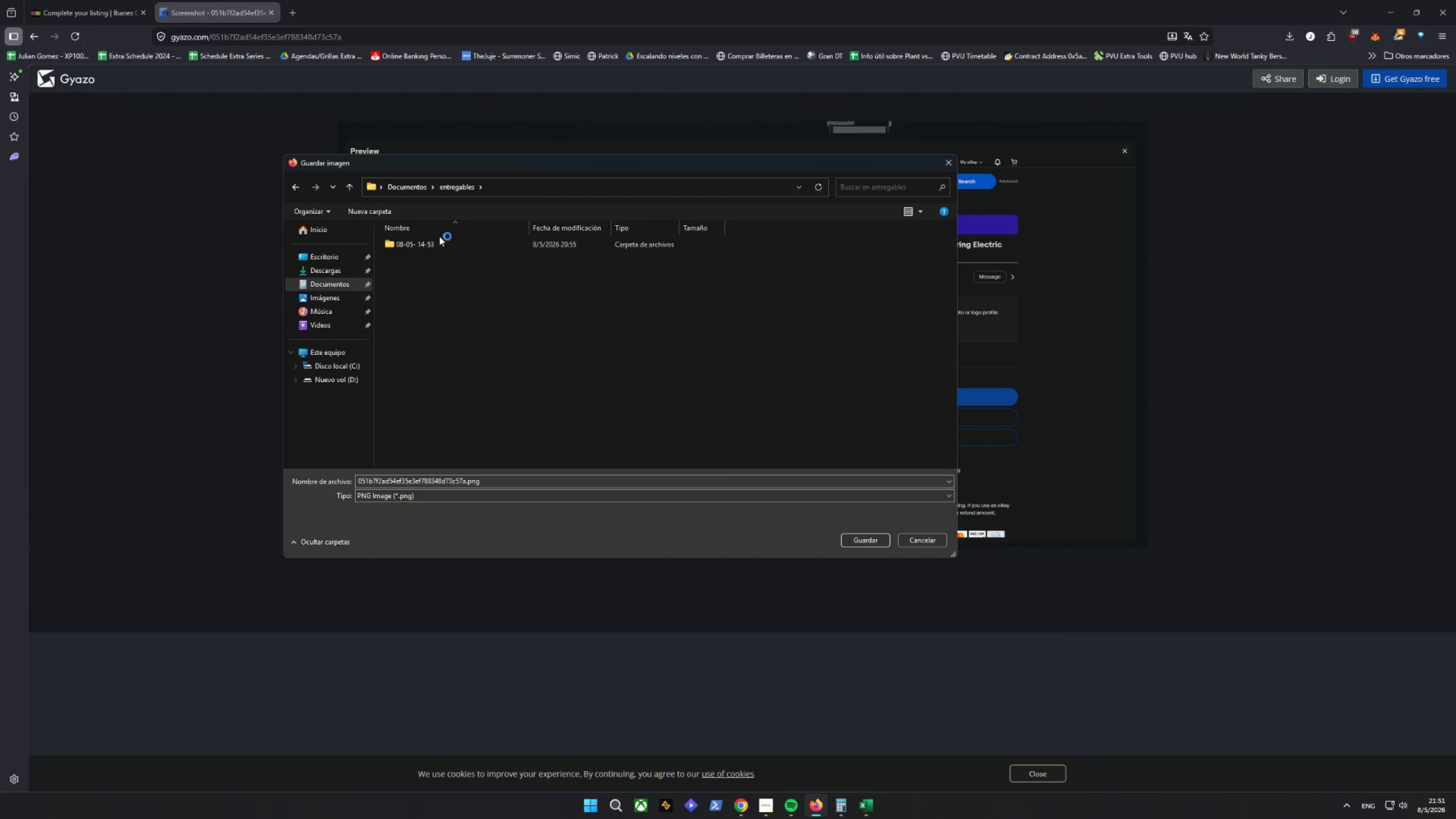 
double_click([442, 244])
 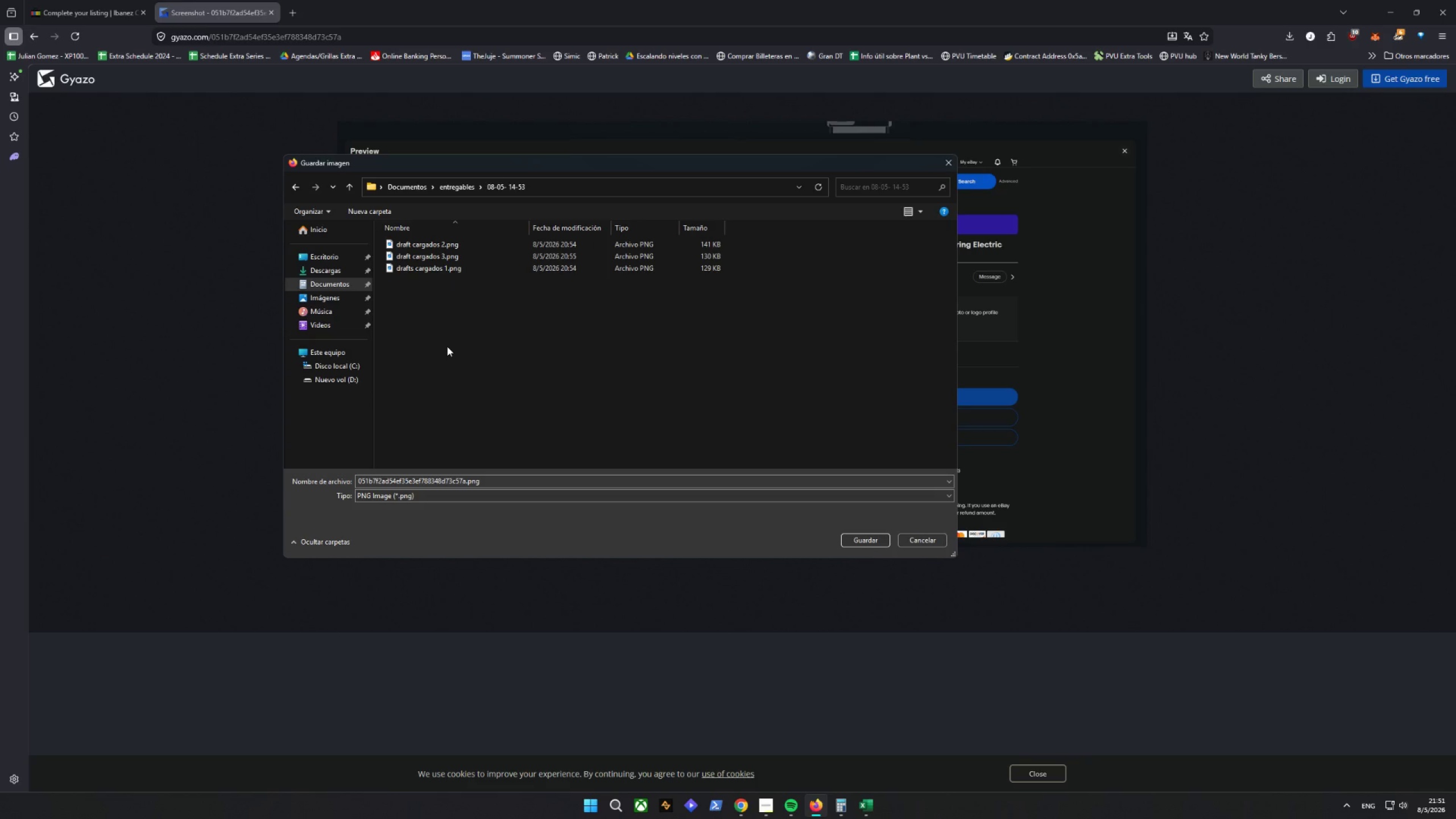 
left_click([447, 346])
 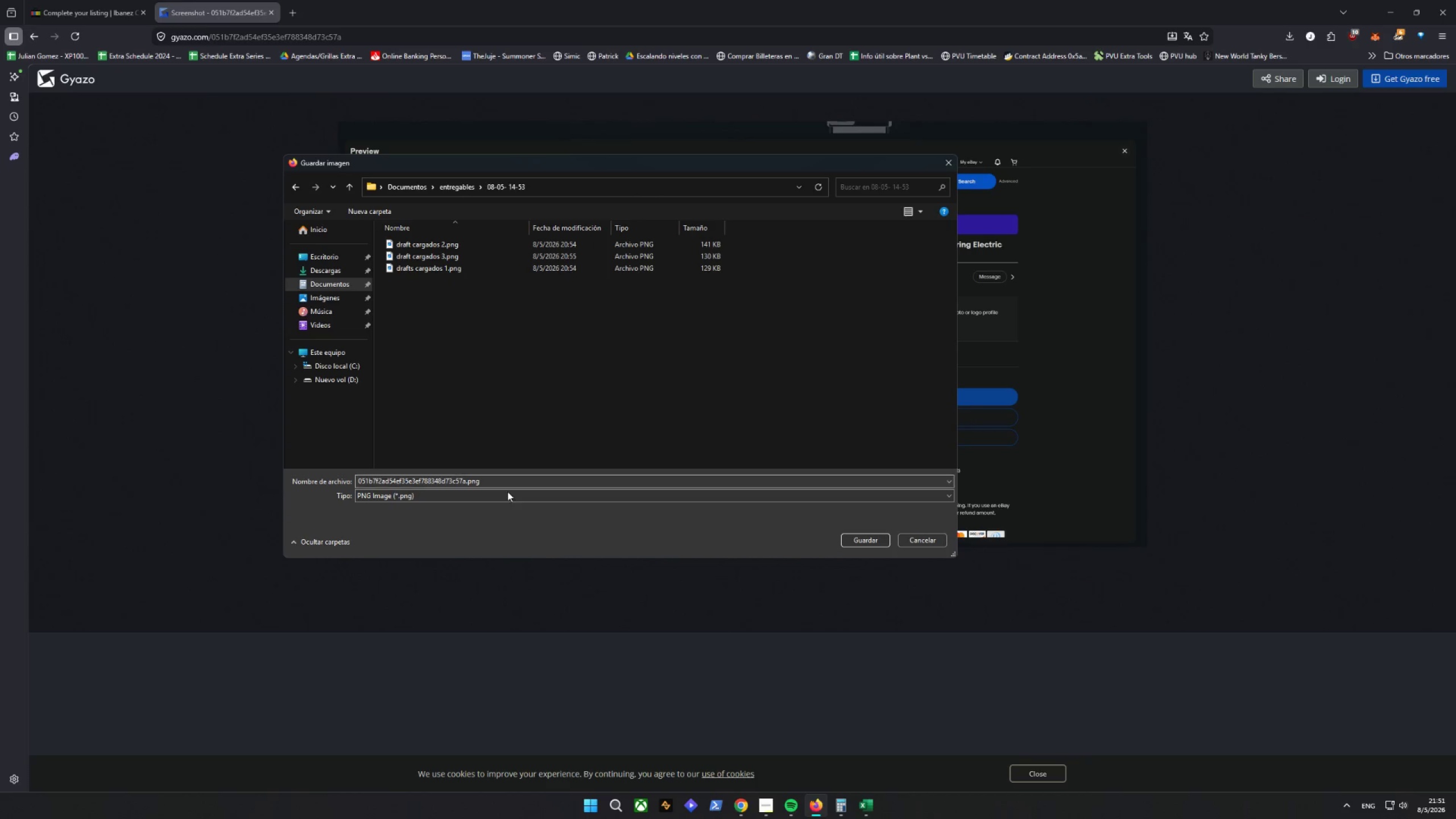 
wait(7.62)
 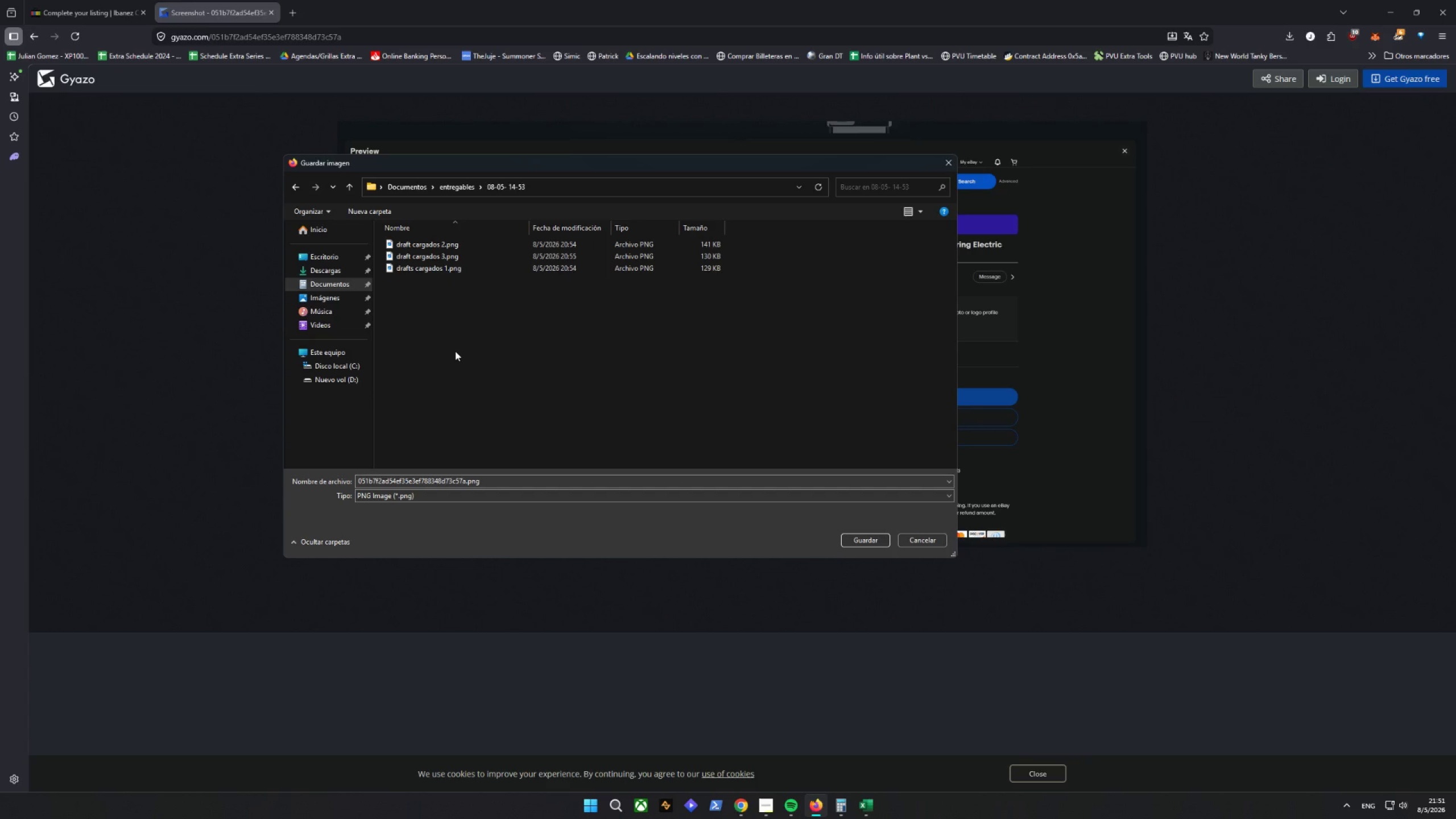 
double_click([464, 481])
 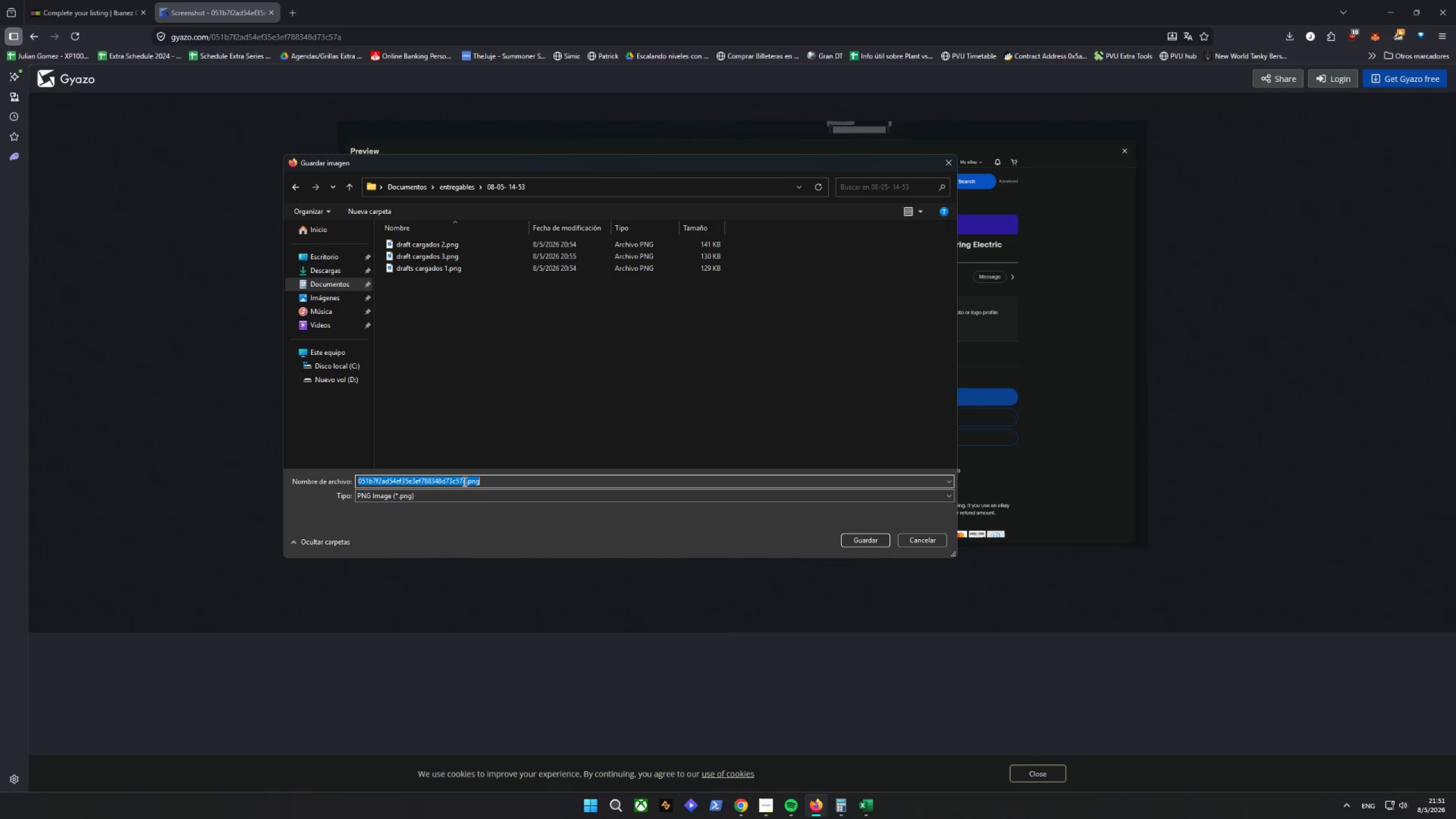 
triple_click([464, 481])
 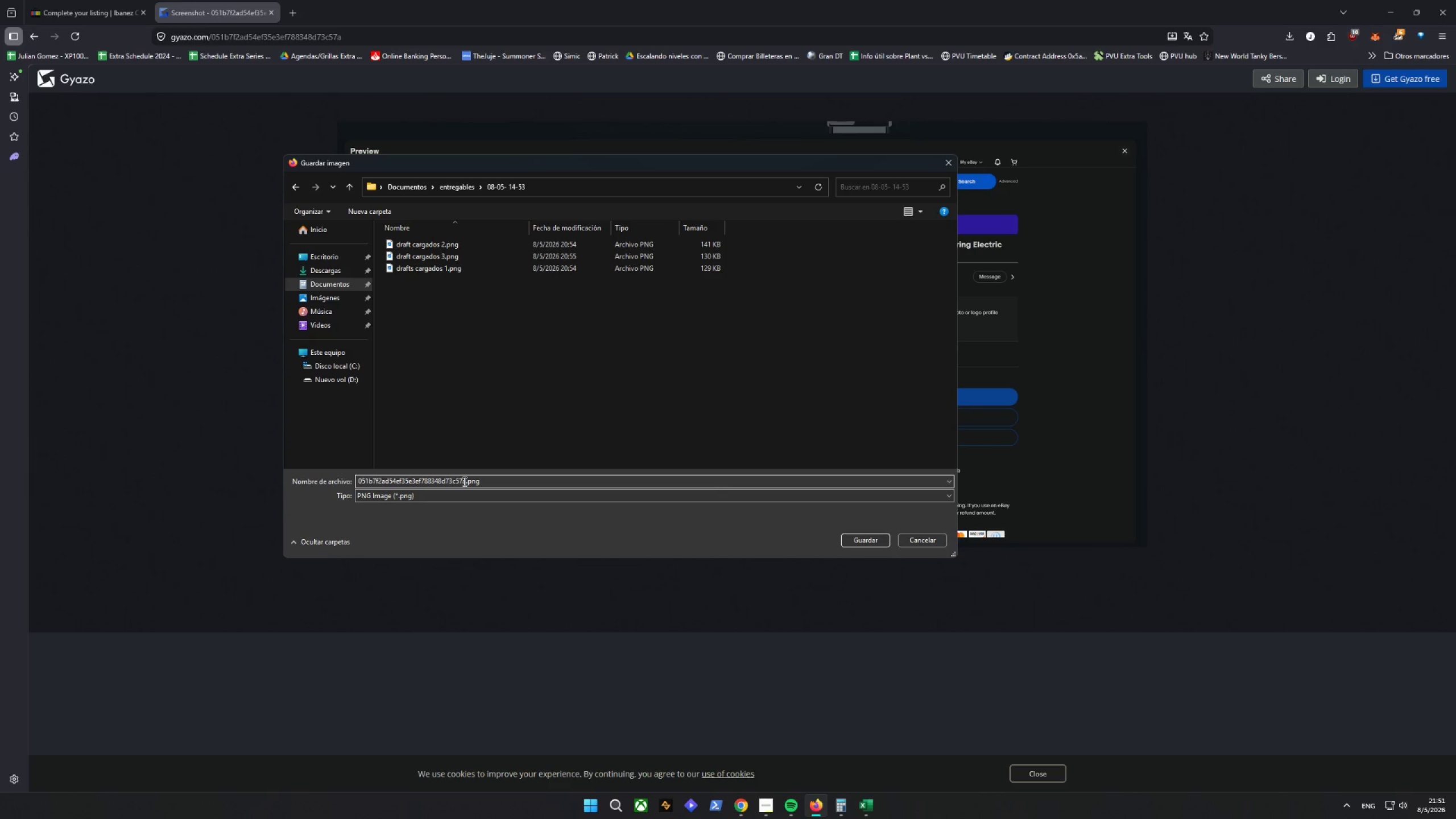 
left_click_drag(start_coordinate=[464, 481], to_coordinate=[241, 470])
 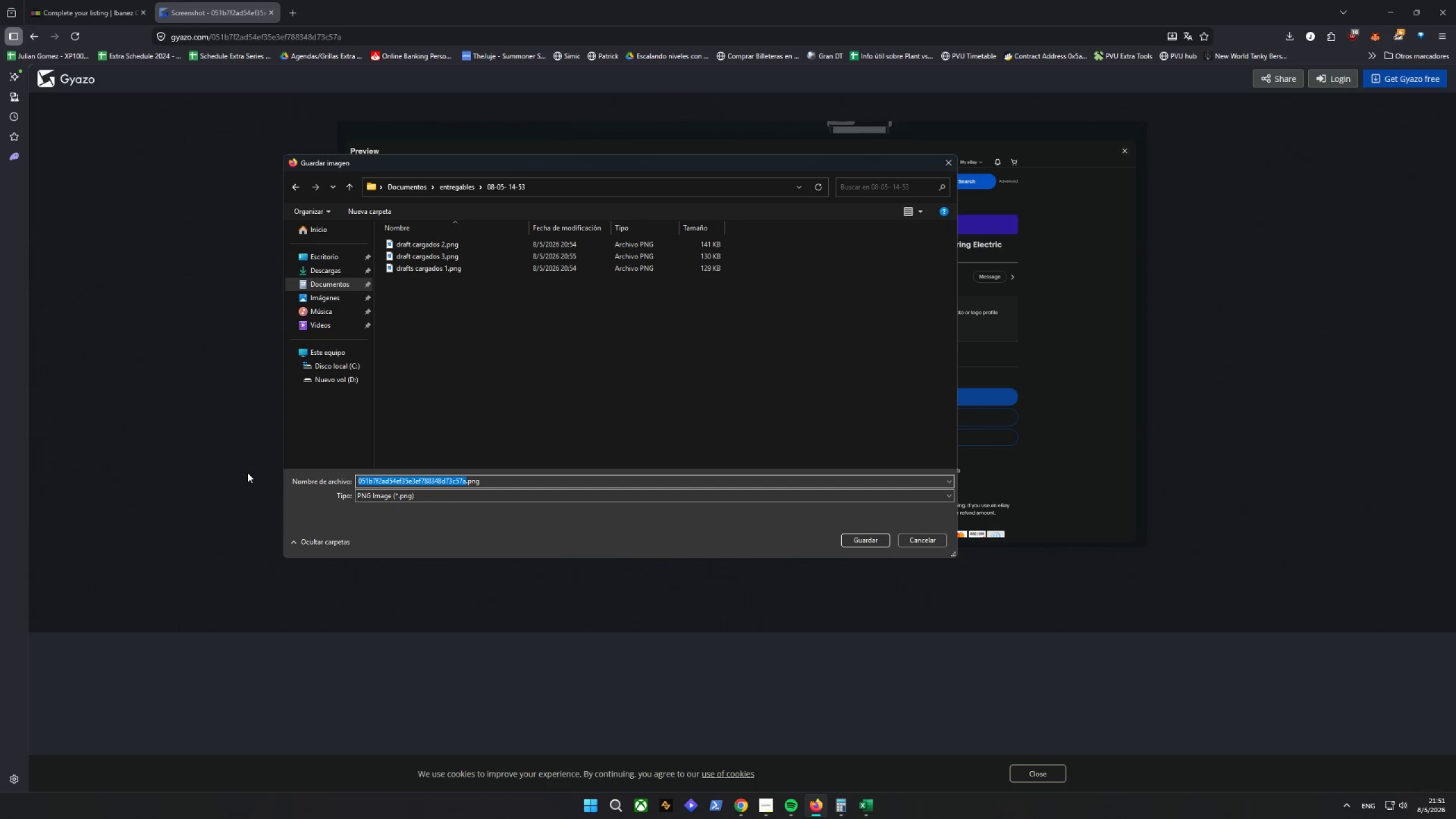 
type(Comp)
key(Backspace)
key(Backspace)
key(Backspace)
key(Backspace)
type(comliance )
 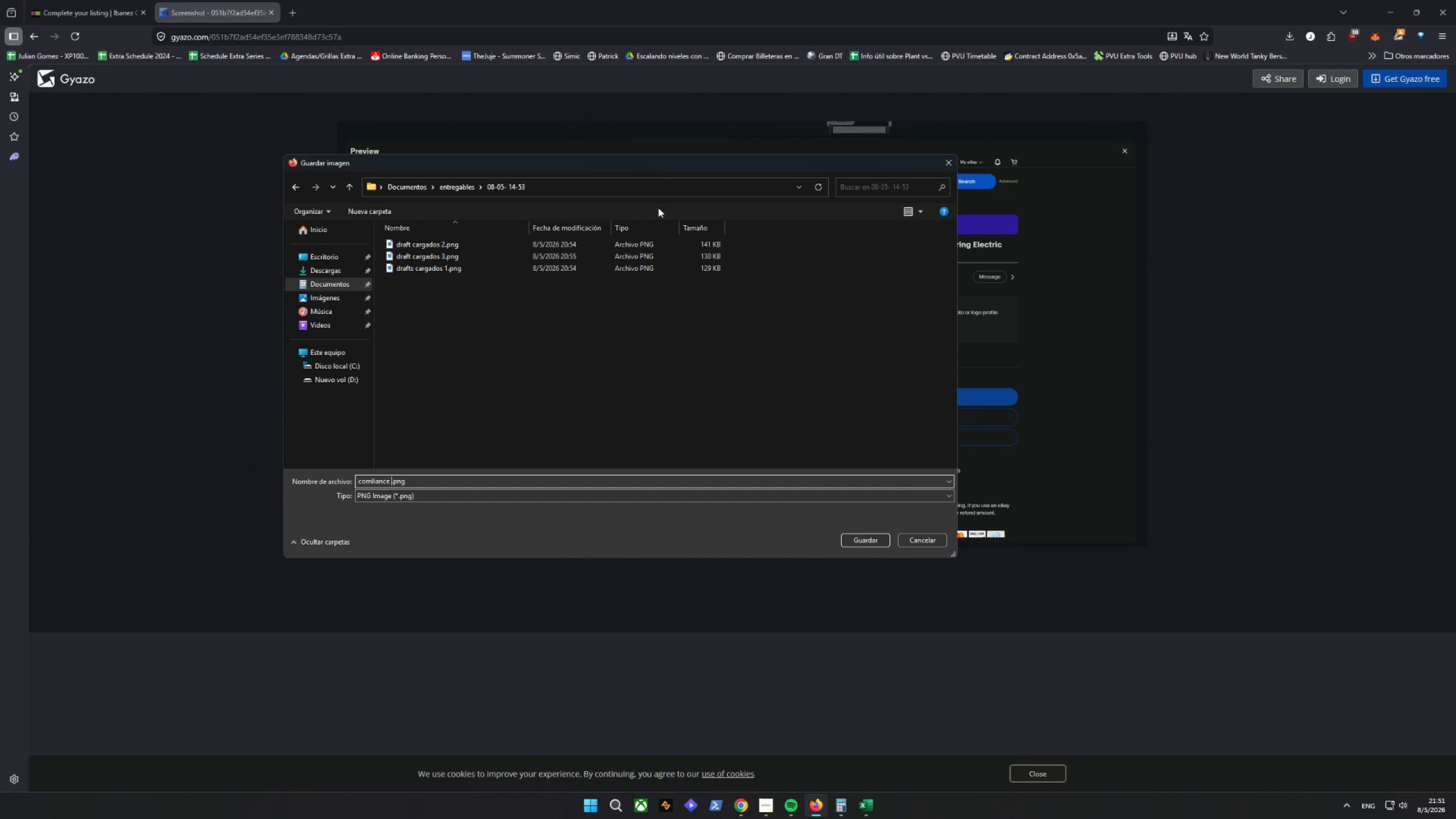 
left_click_drag(start_coordinate=[661, 168], to_coordinate=[686, 192])
 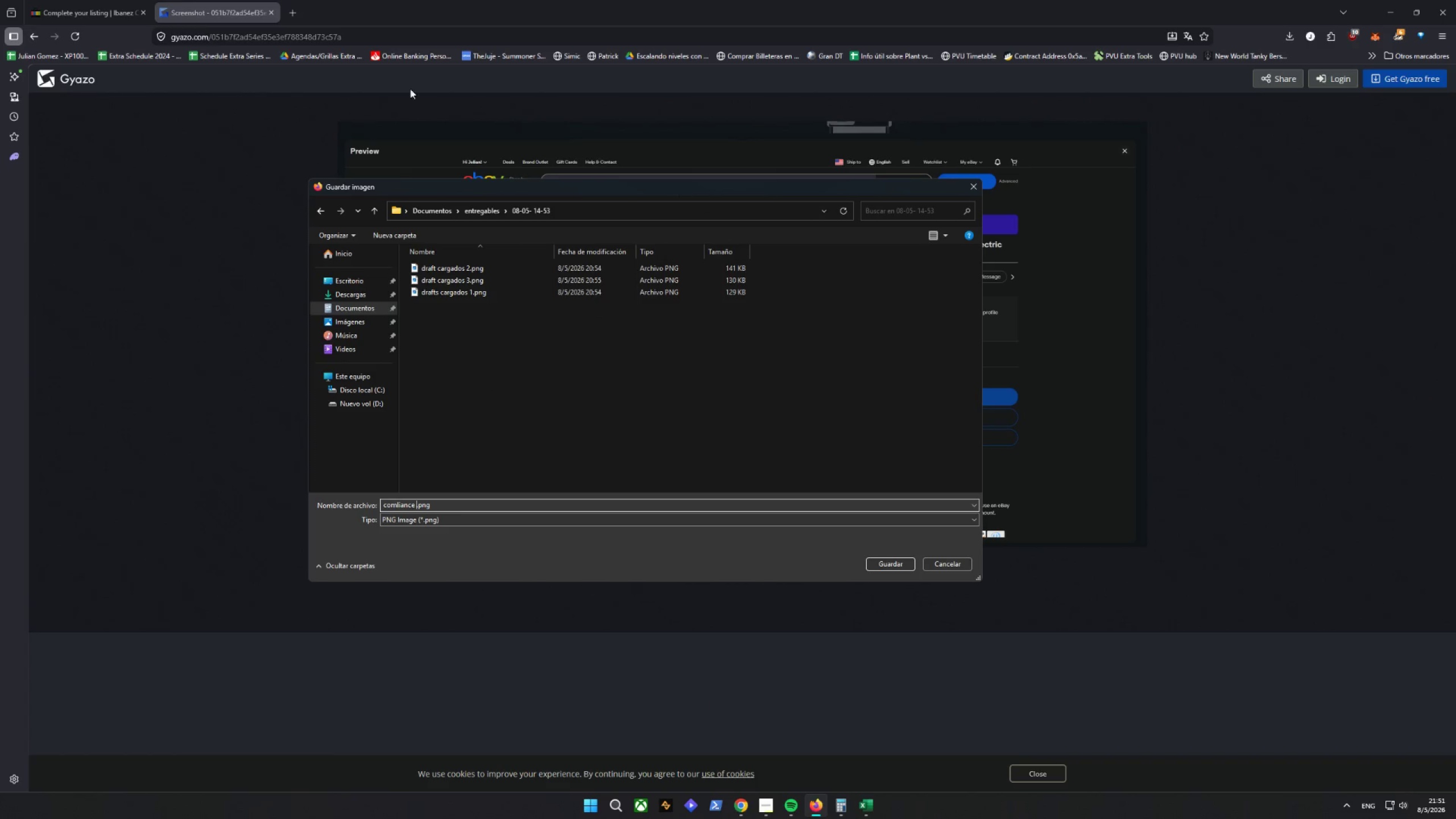 
left_click_drag(start_coordinate=[248, 19], to_coordinate=[192, 55])
 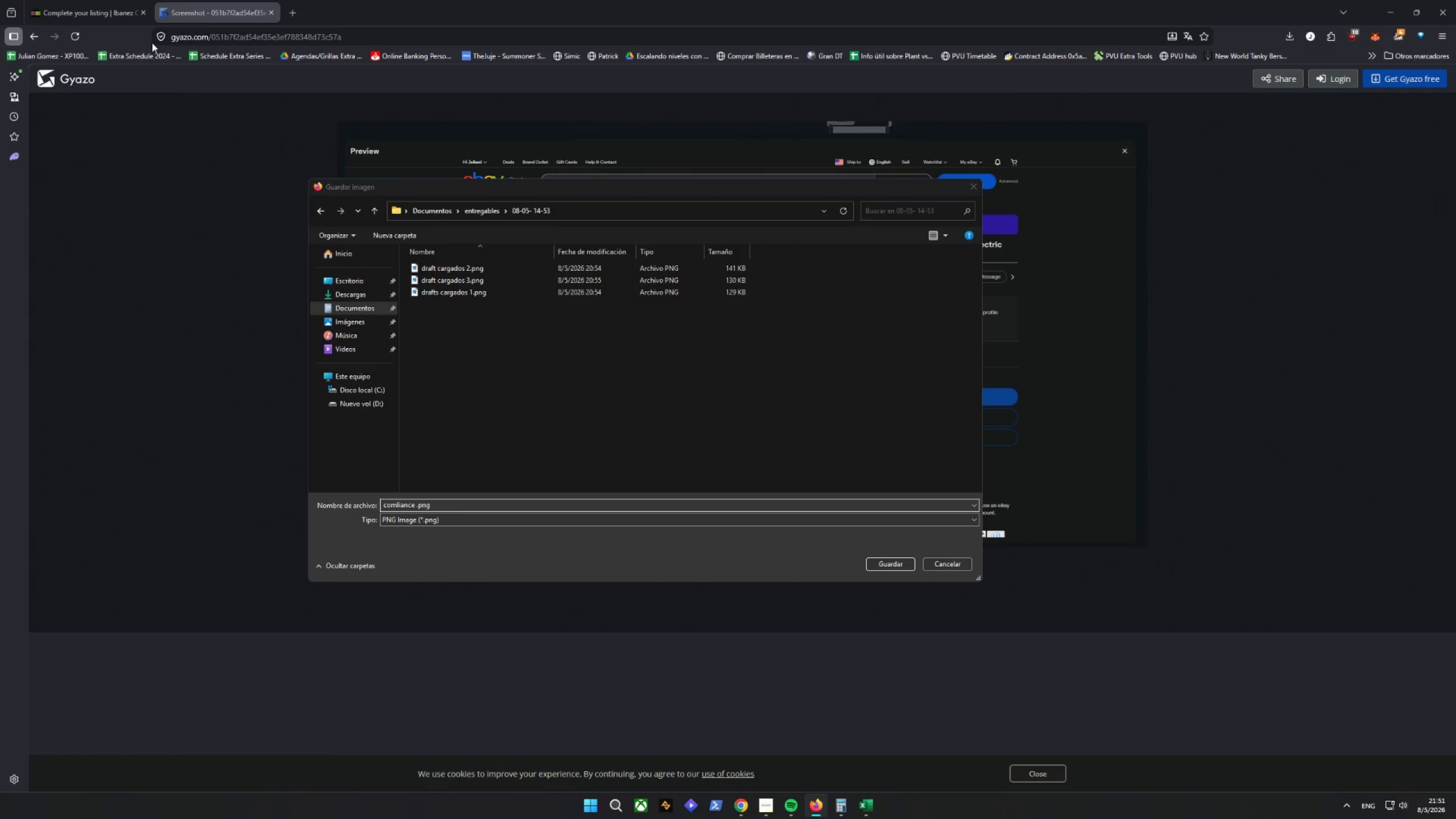 
left_click([72, 0])
 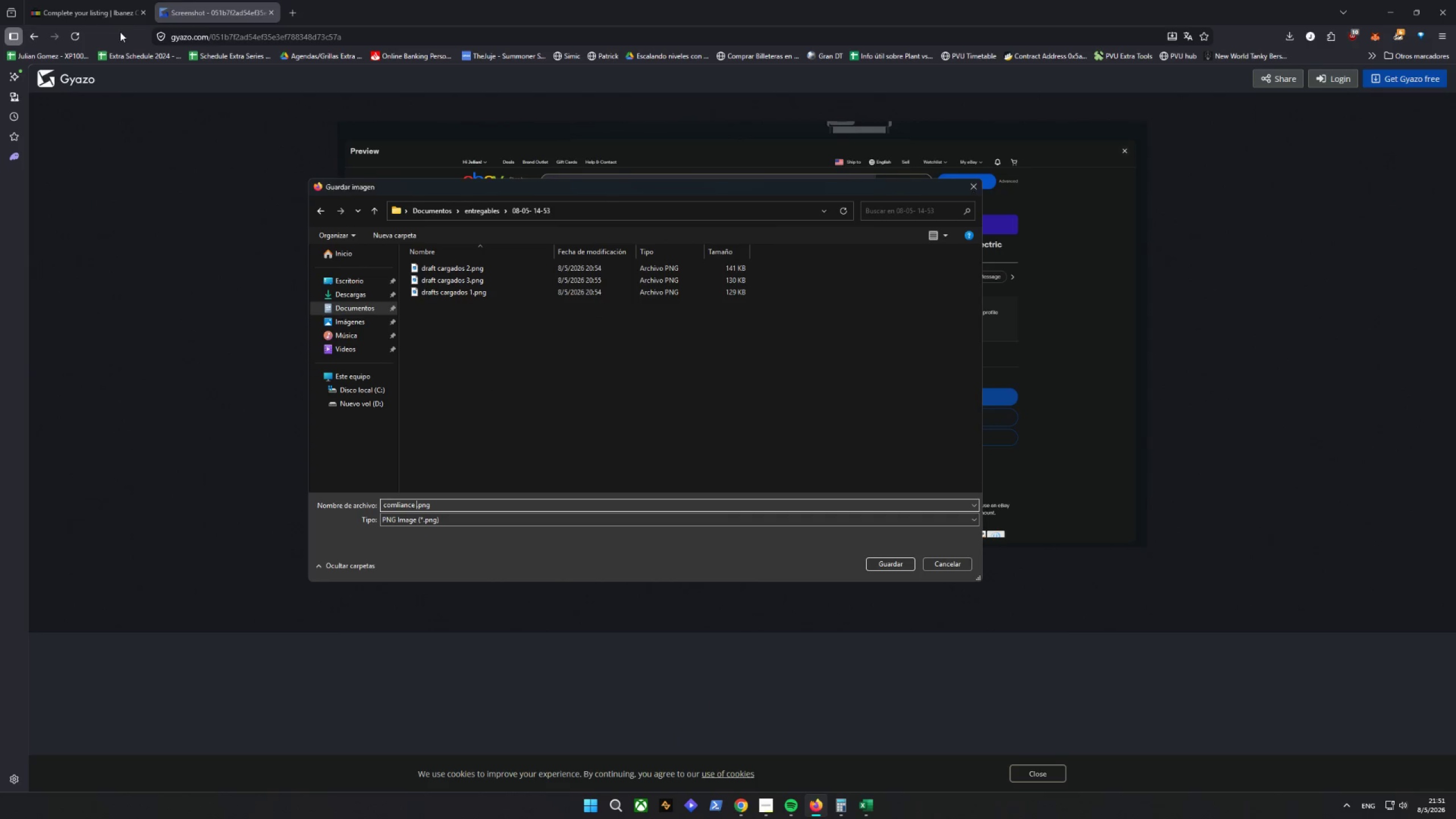 
left_click([120, 5])
 